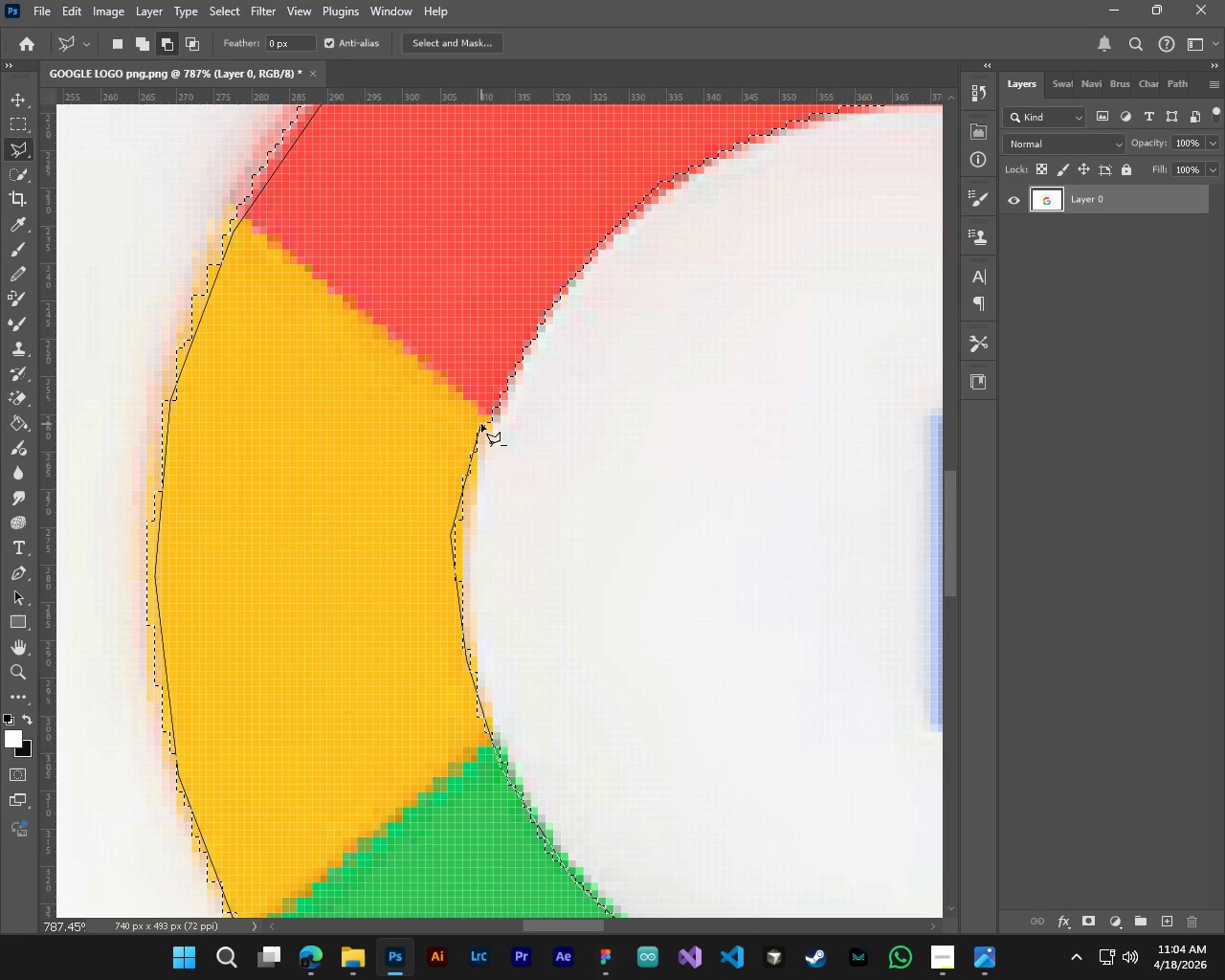 
left_click_drag(start_coordinate=[482, 422], to_coordinate=[490, 388])
 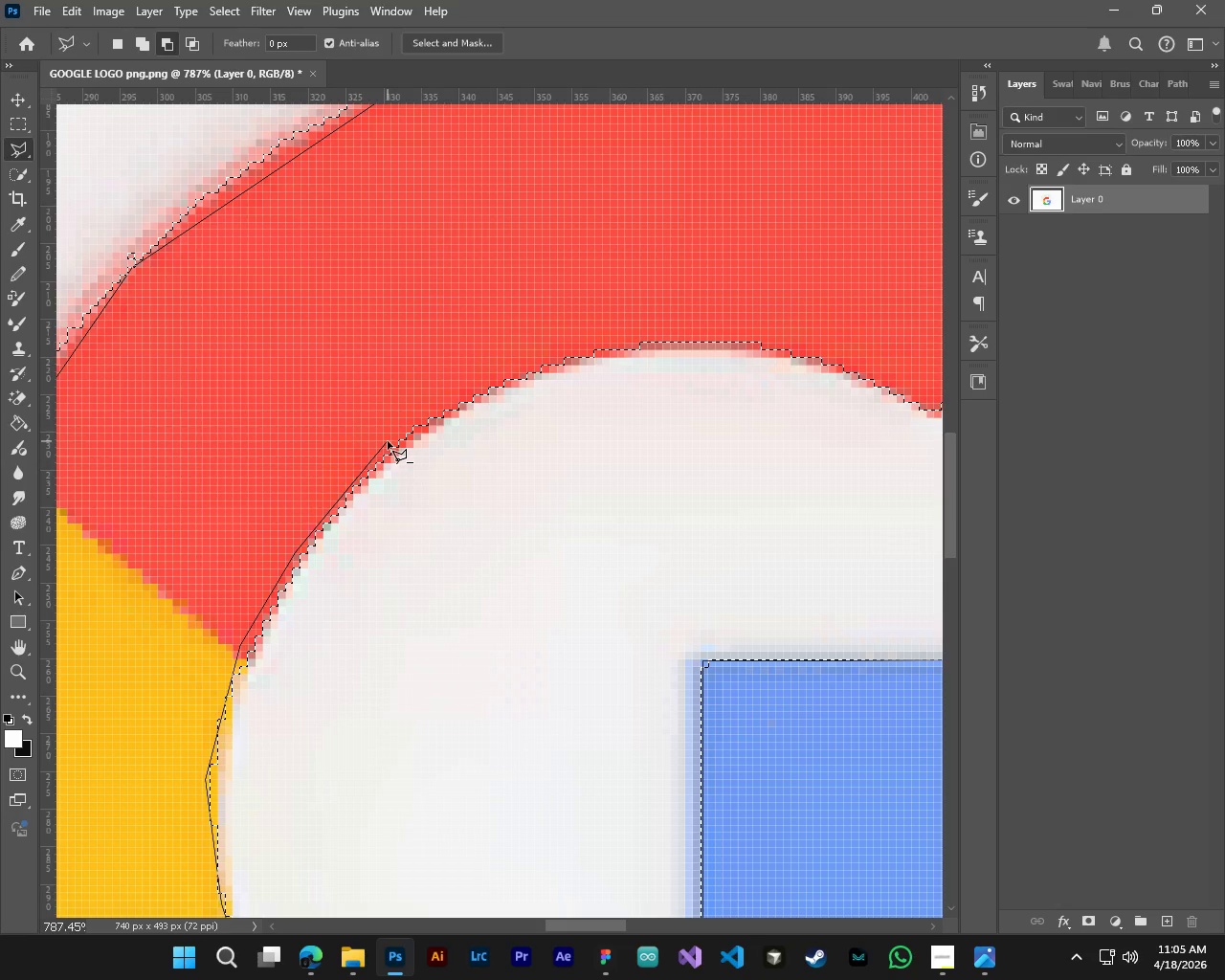 
left_click_drag(start_coordinate=[476, 390], to_coordinate=[478, 383])
 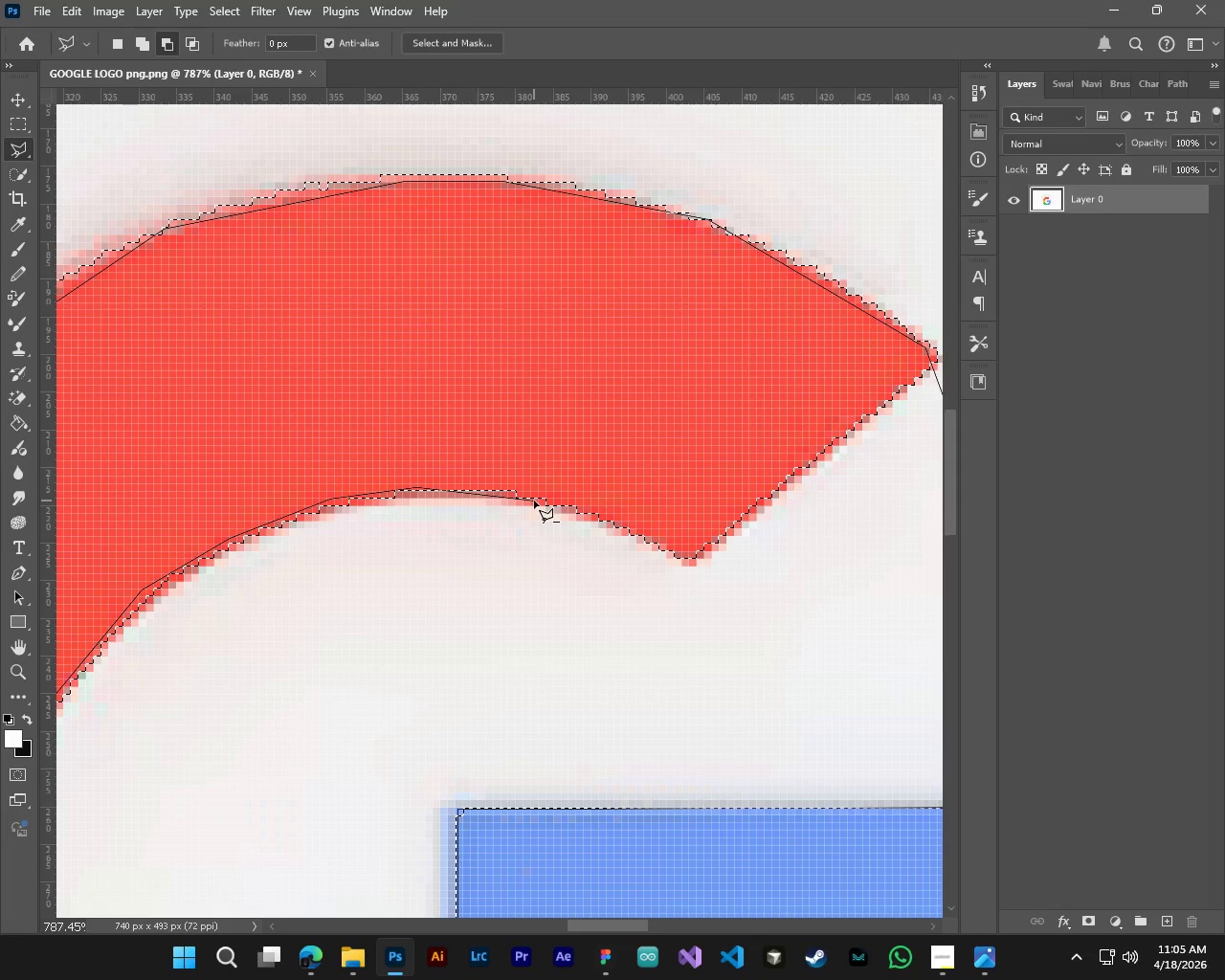 
left_click_drag(start_coordinate=[591, 515], to_coordinate=[608, 520])
 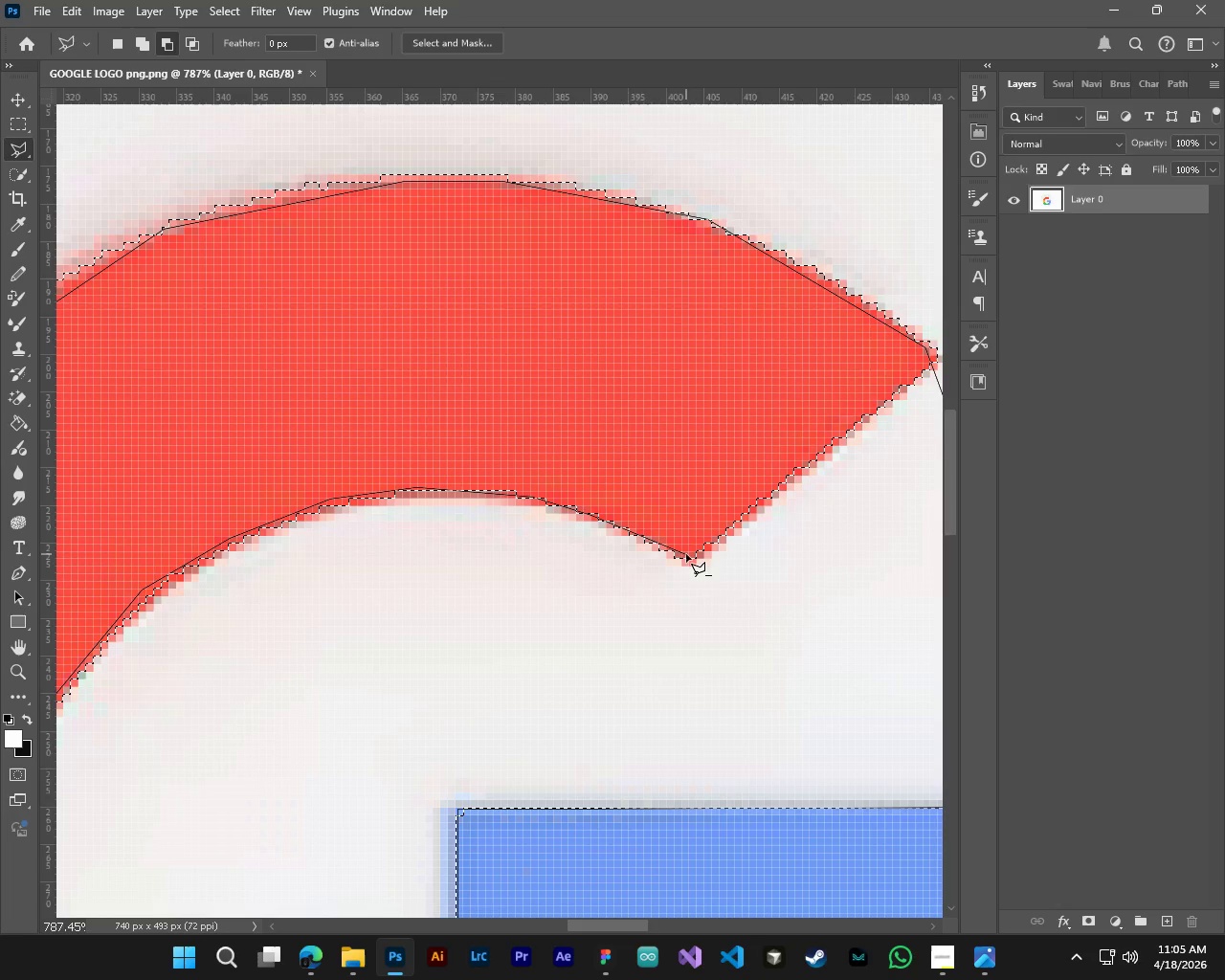 
left_click_drag(start_coordinate=[686, 554], to_coordinate=[694, 556])
 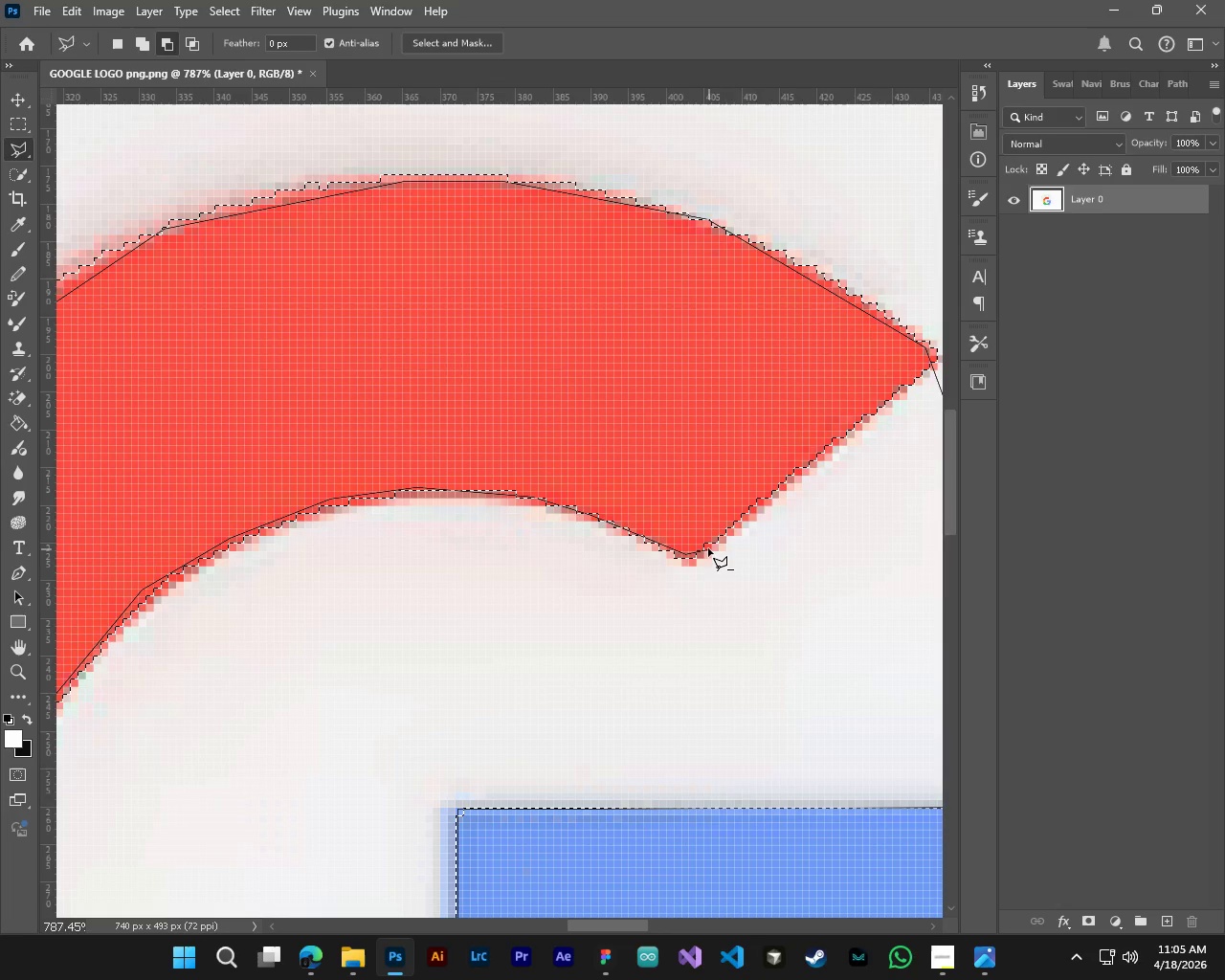 
left_click_drag(start_coordinate=[708, 548], to_coordinate=[715, 540])
 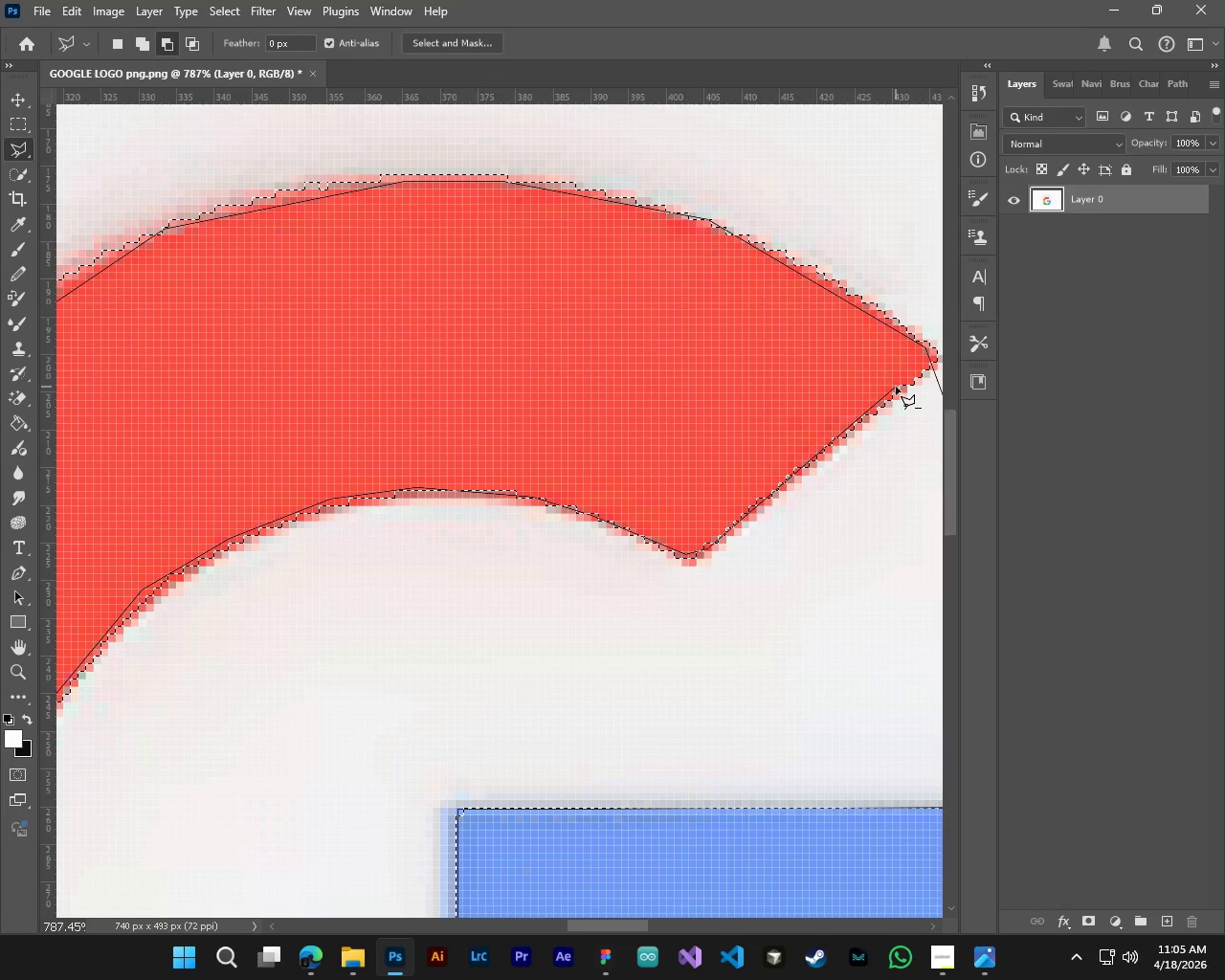 
left_click_drag(start_coordinate=[898, 386], to_coordinate=[906, 380])
 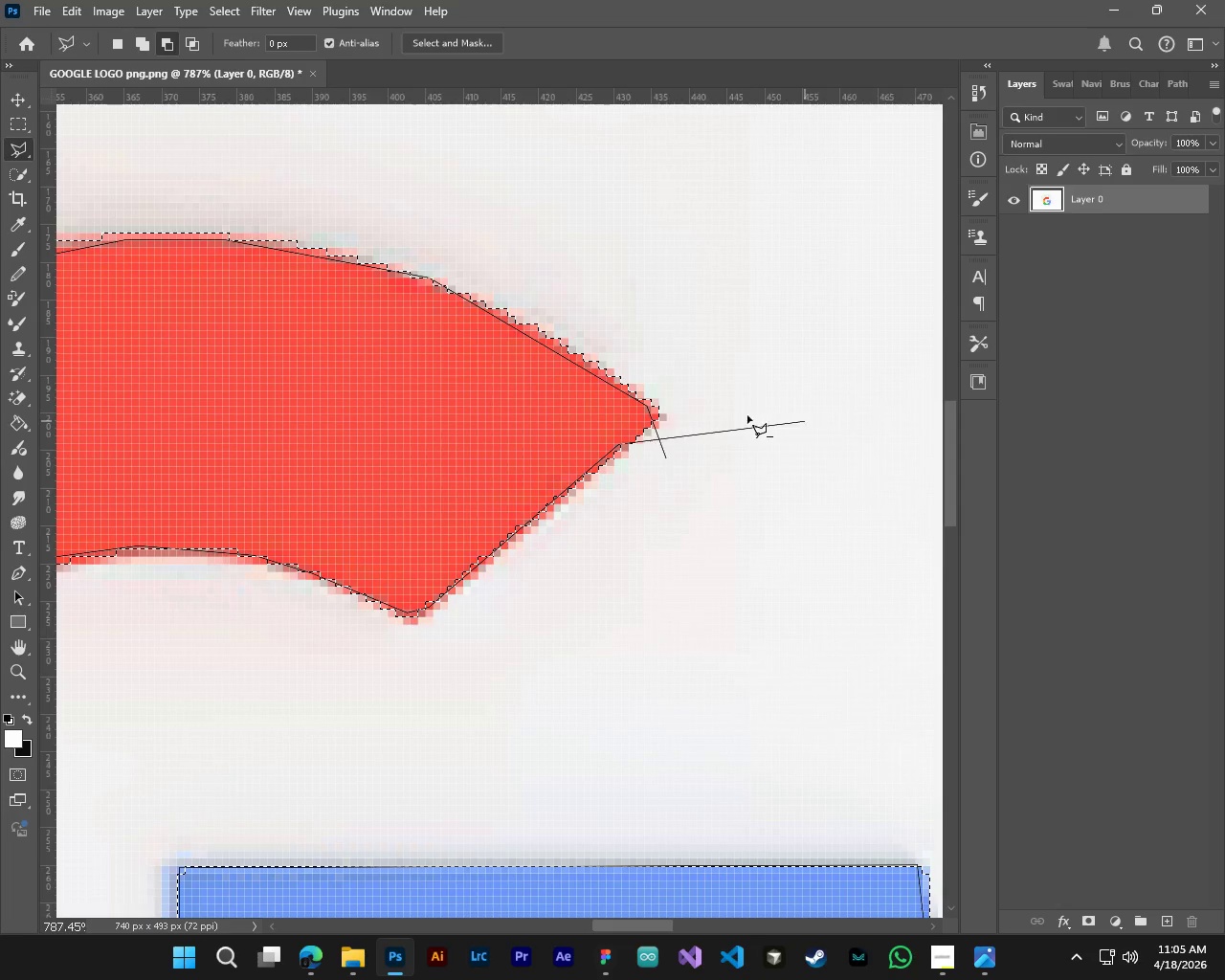 
hold_key(key=ControlLeft, duration=2.36)
left_click([698, 373])
 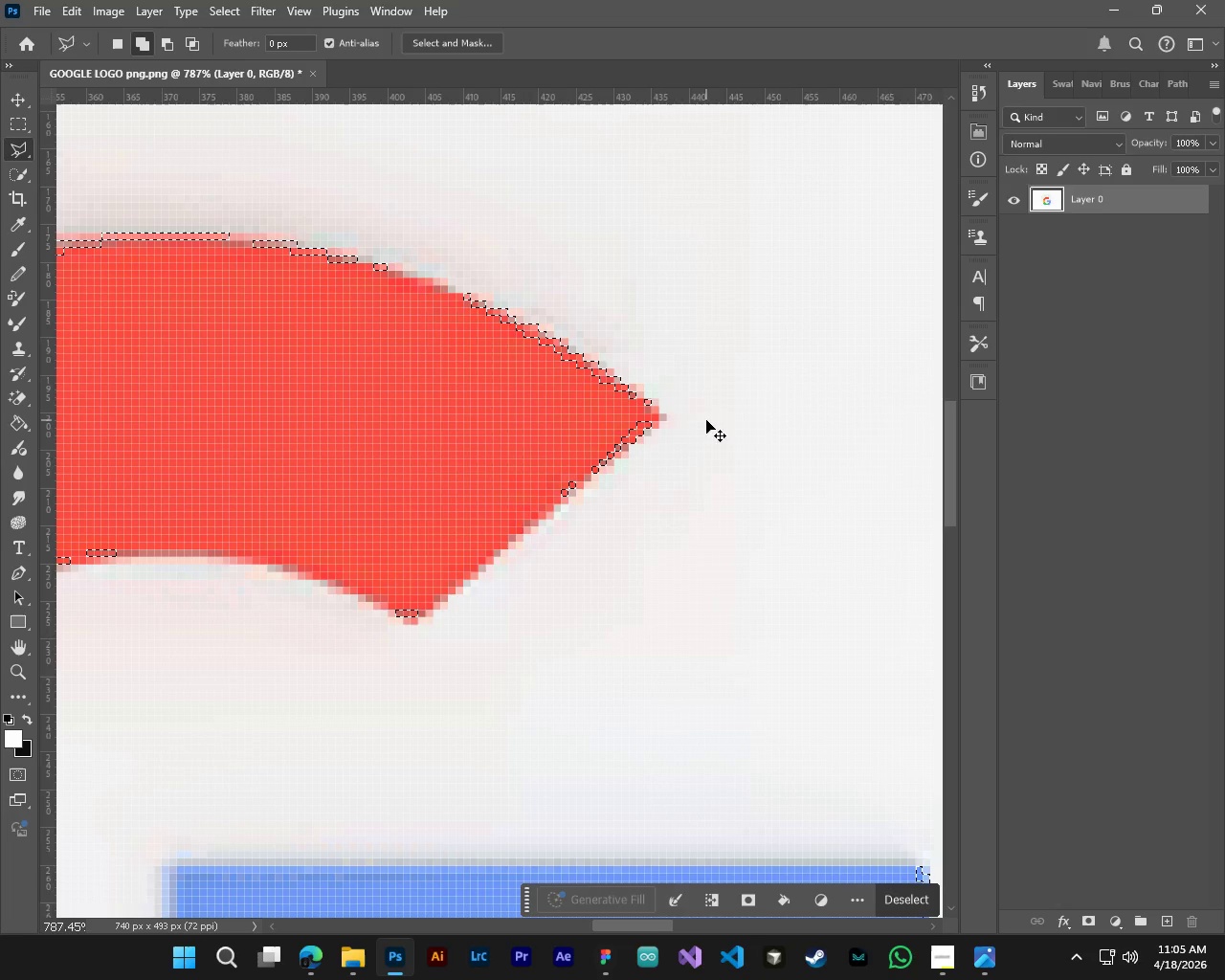 
hold_key(key=AltLeft, duration=1.05)
scroll: coordinate [641, 434], scroll_direction: up, amount: 9.0
 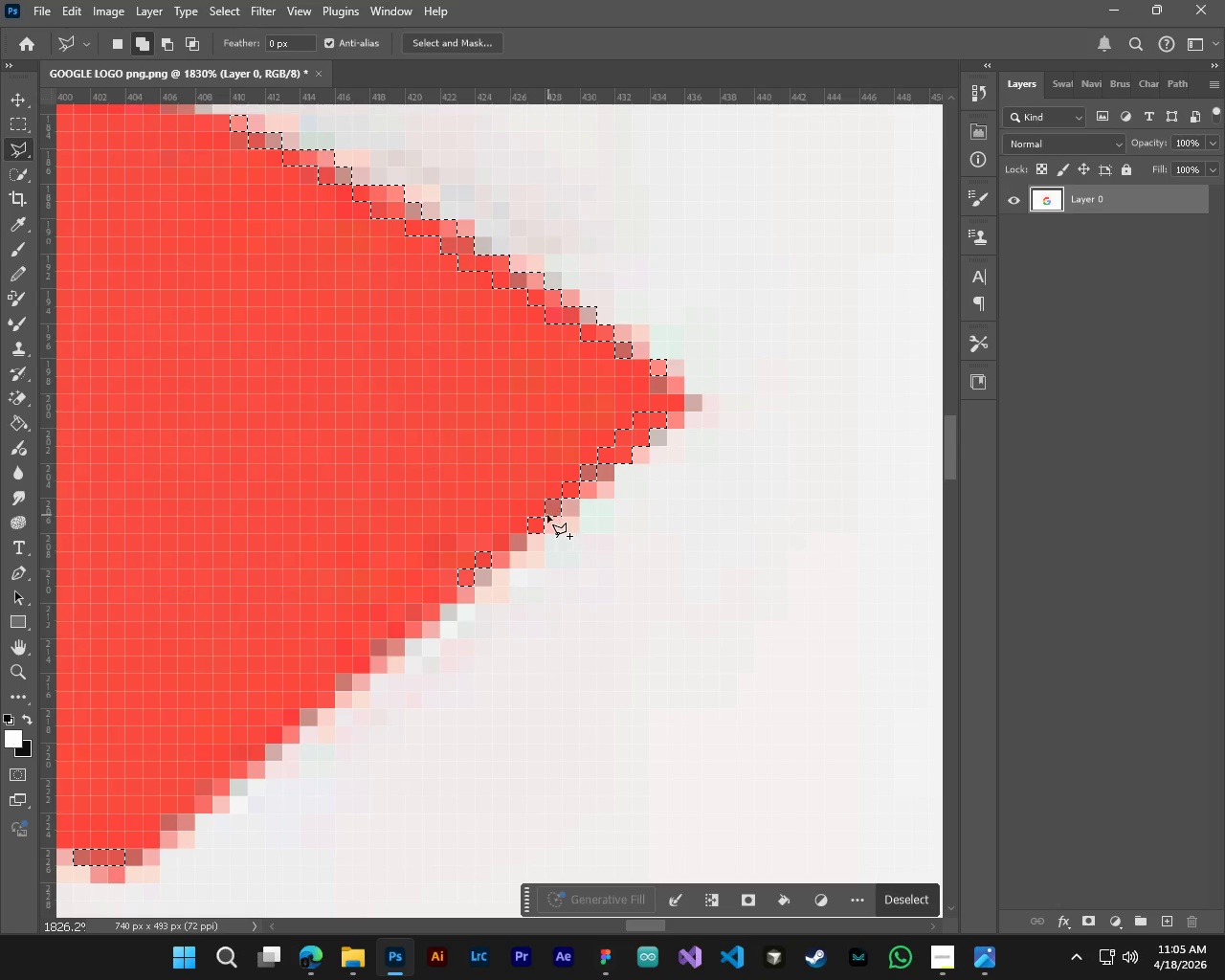 
left_click_drag(start_coordinate=[544, 515], to_coordinate=[560, 508])
 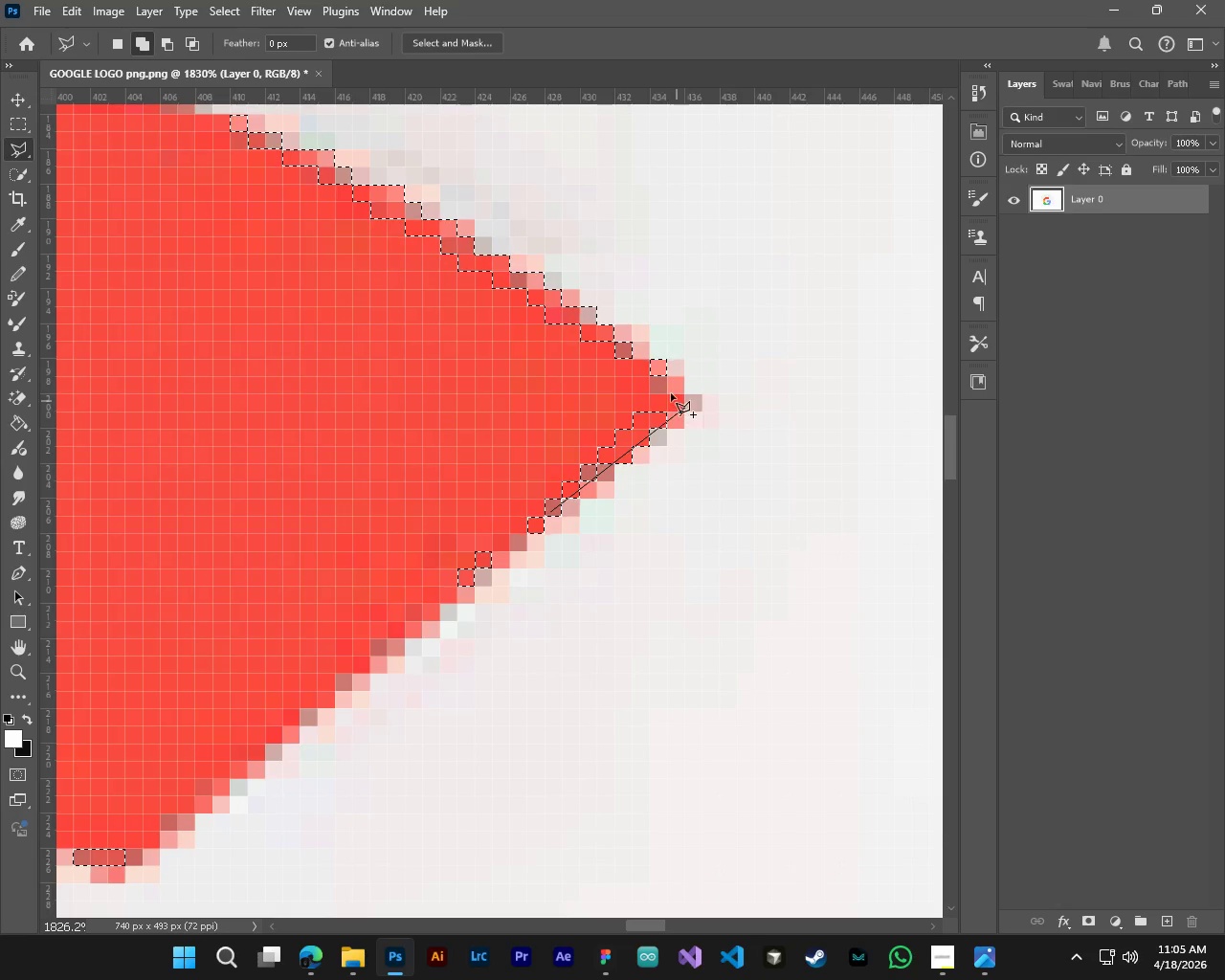 
left_click_drag(start_coordinate=[662, 381], to_coordinate=[652, 376])
 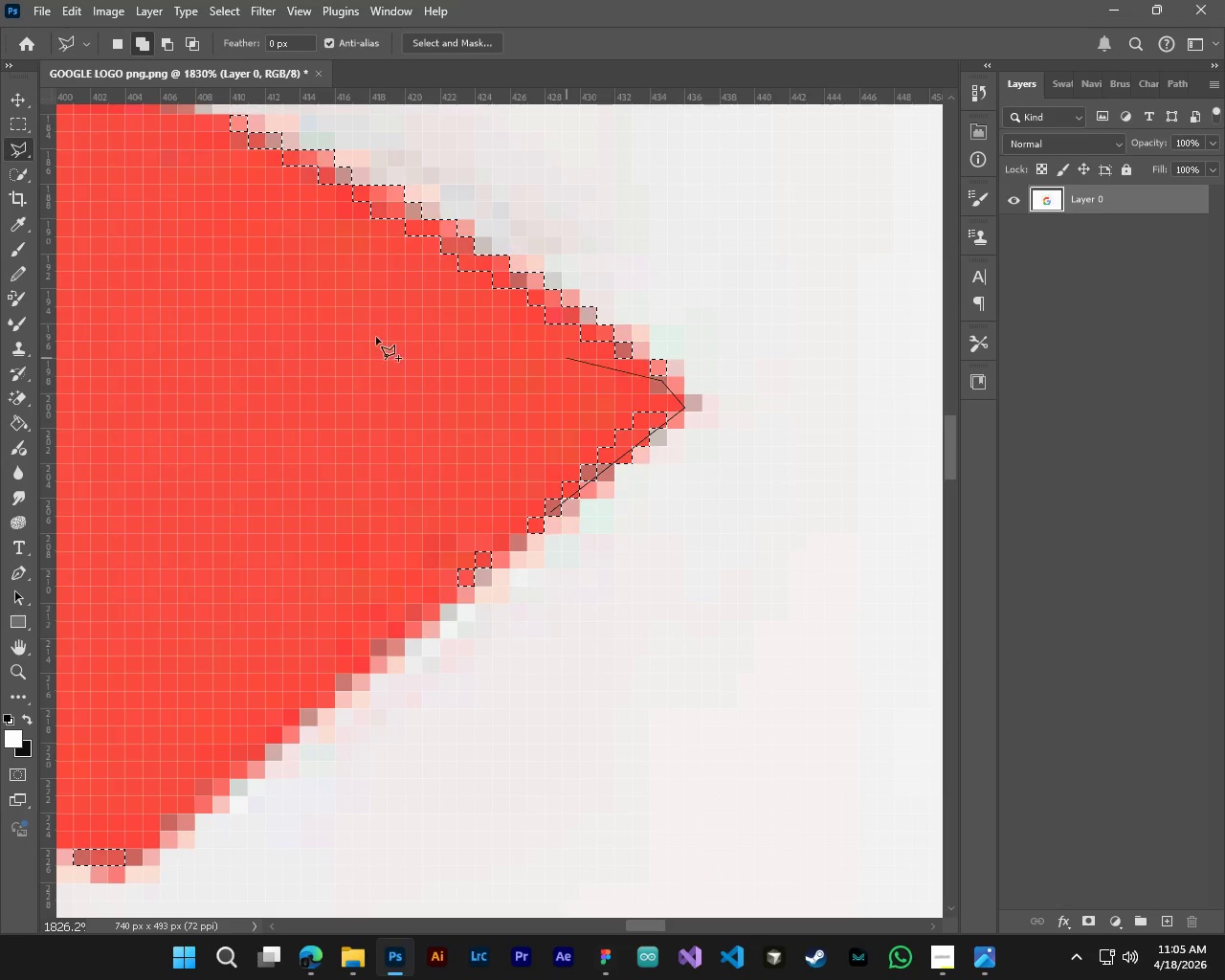 
triple_click([338, 328])
 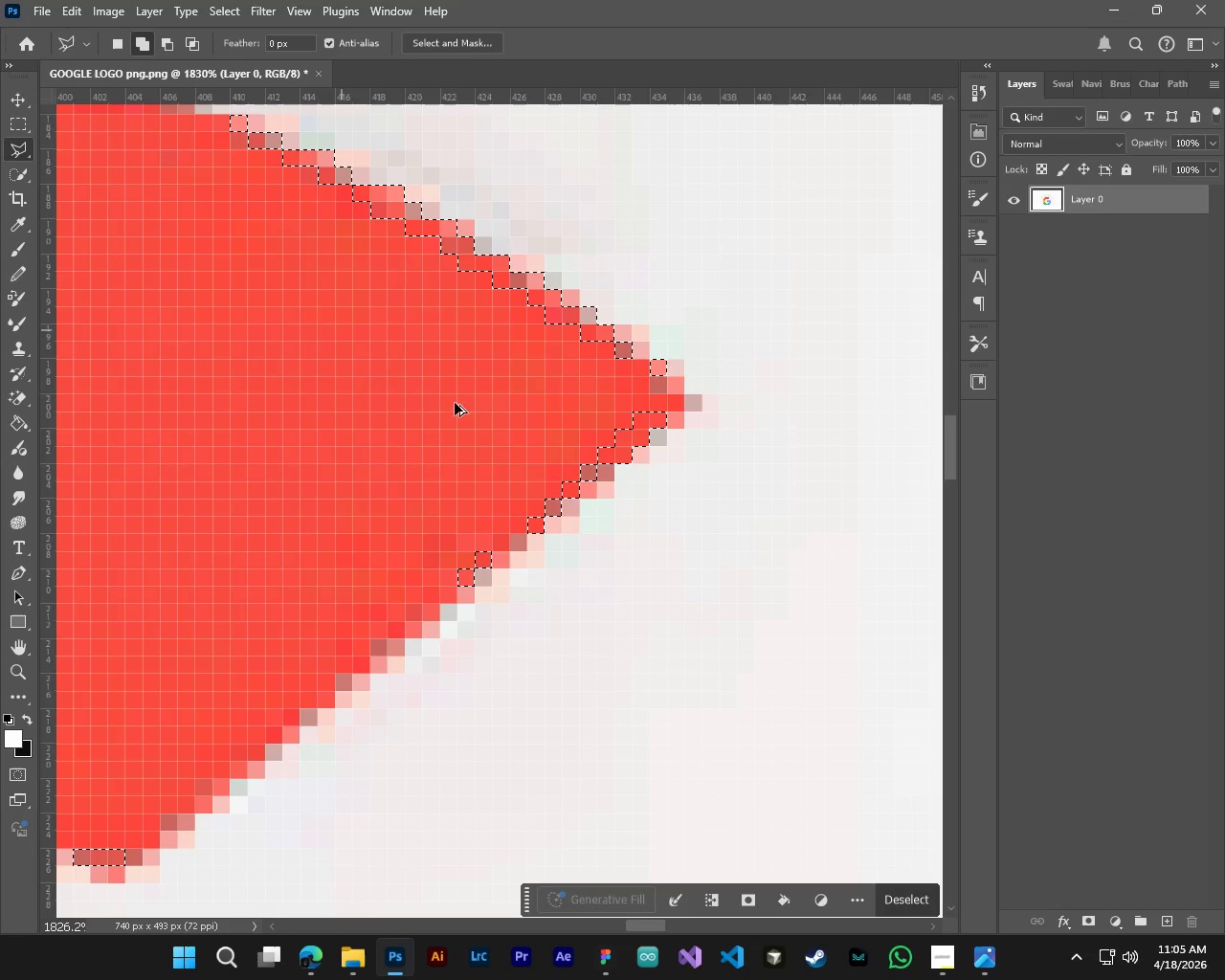 
hold_key(key=AltLeft, duration=0.58)
 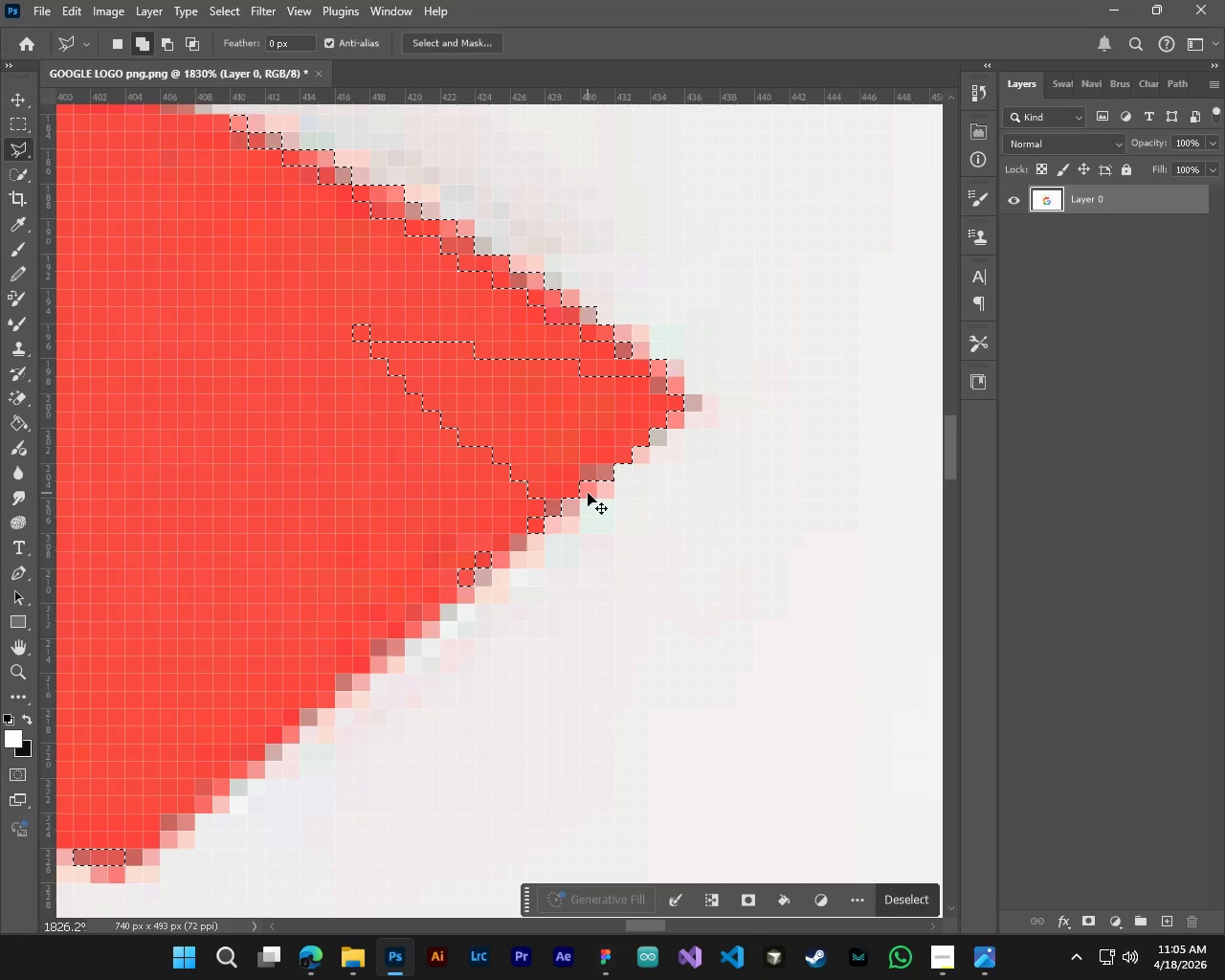 
key(Control+Z)
 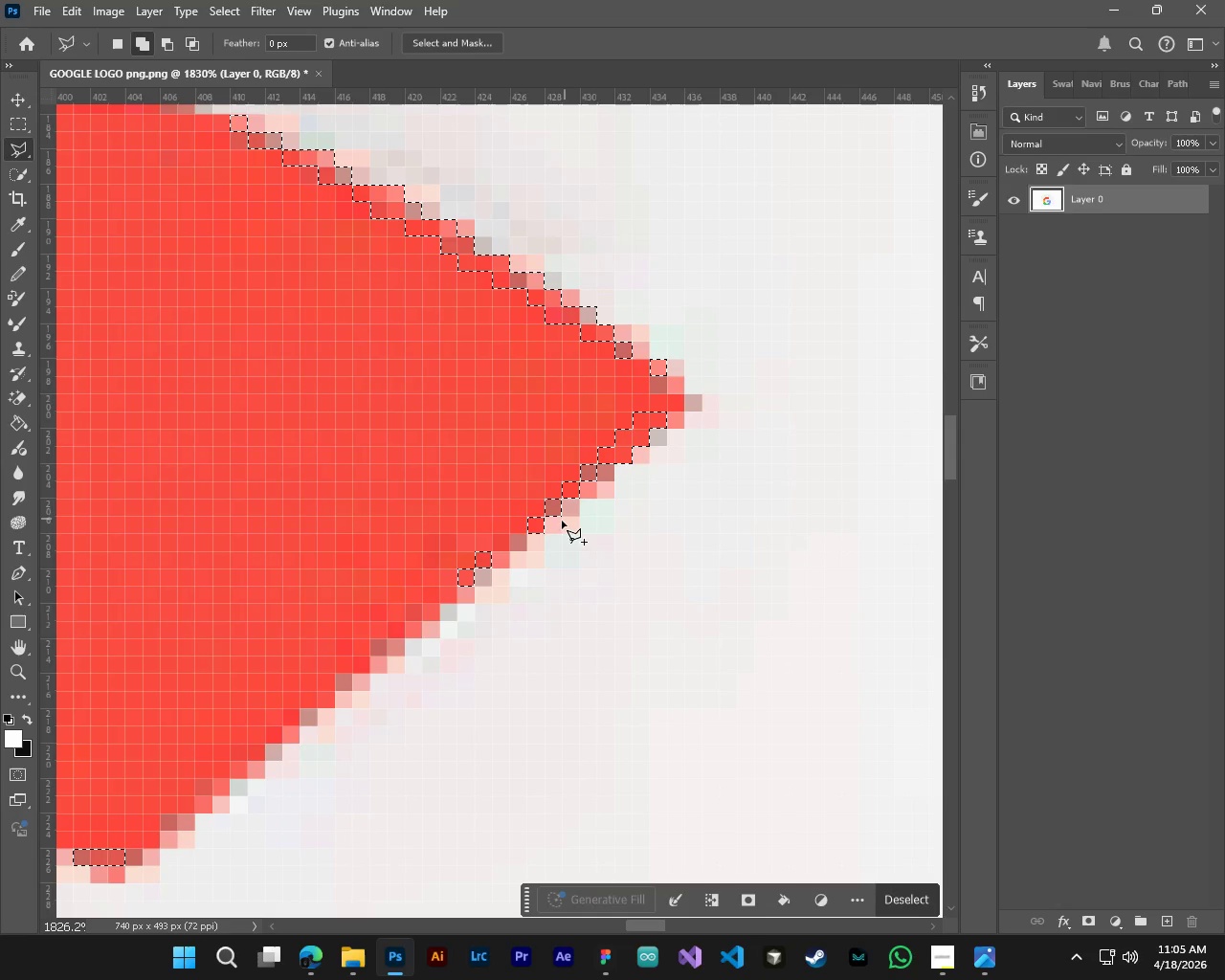 
hold_key(key=AltLeft, duration=2.16)
left_click([431, 611])
 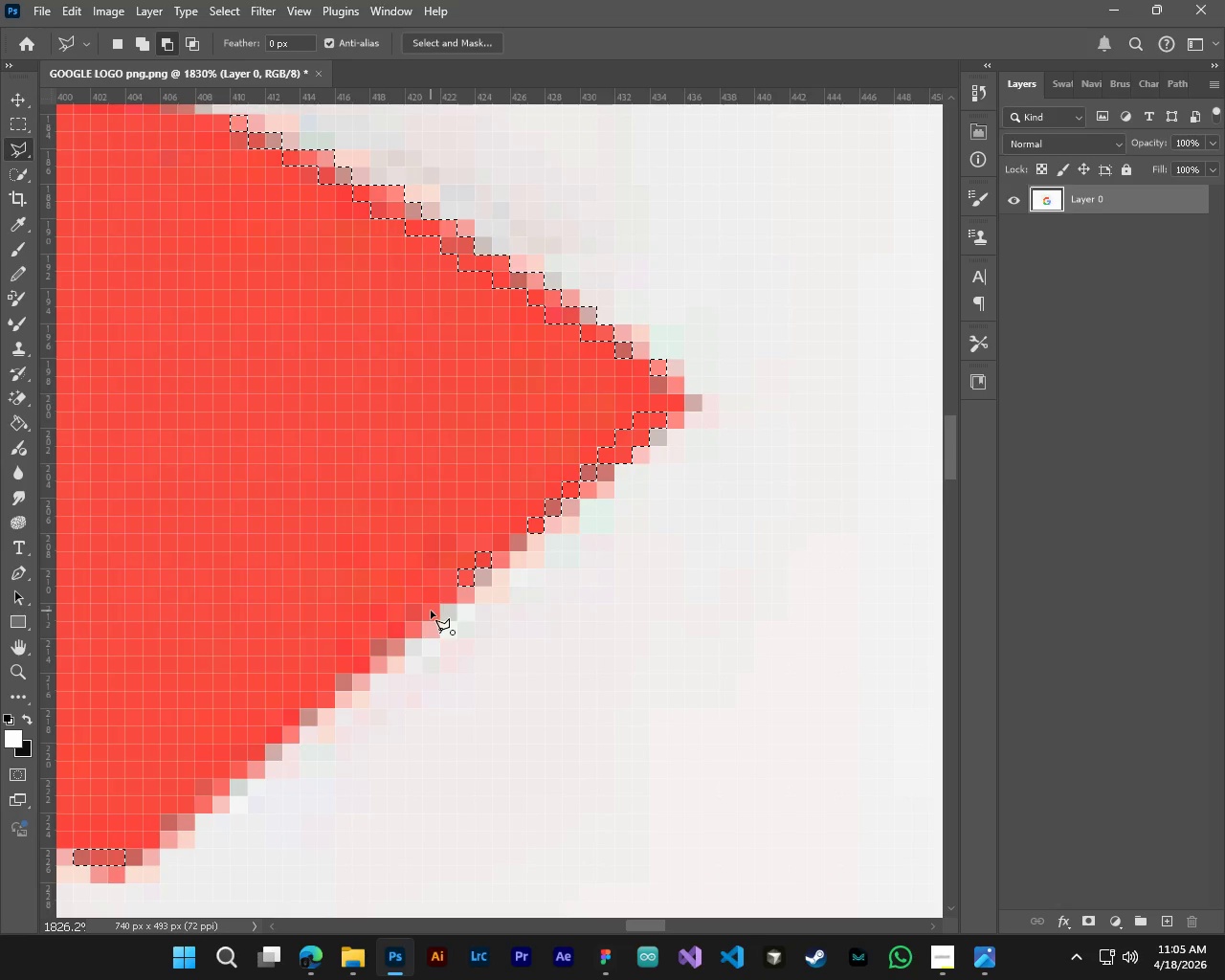 
hold_key(key=ControlLeft, duration=0.66)
hold_key(key=ShiftLeft, duration=0.42)
scroll: coordinate [165, 595], scroll_direction: none, amount: 0.0
 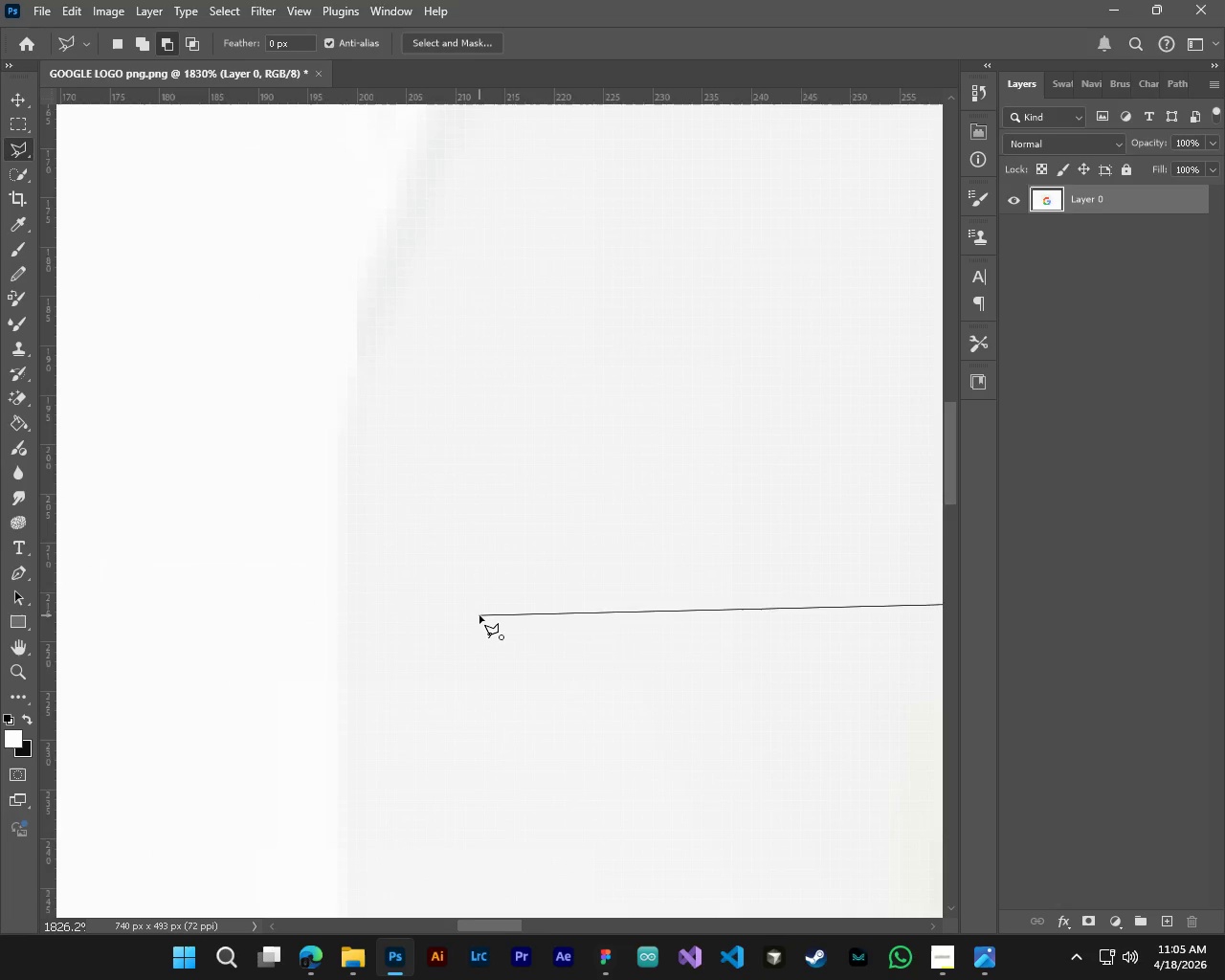 
hold_key(key=ControlLeft, duration=0.34)
 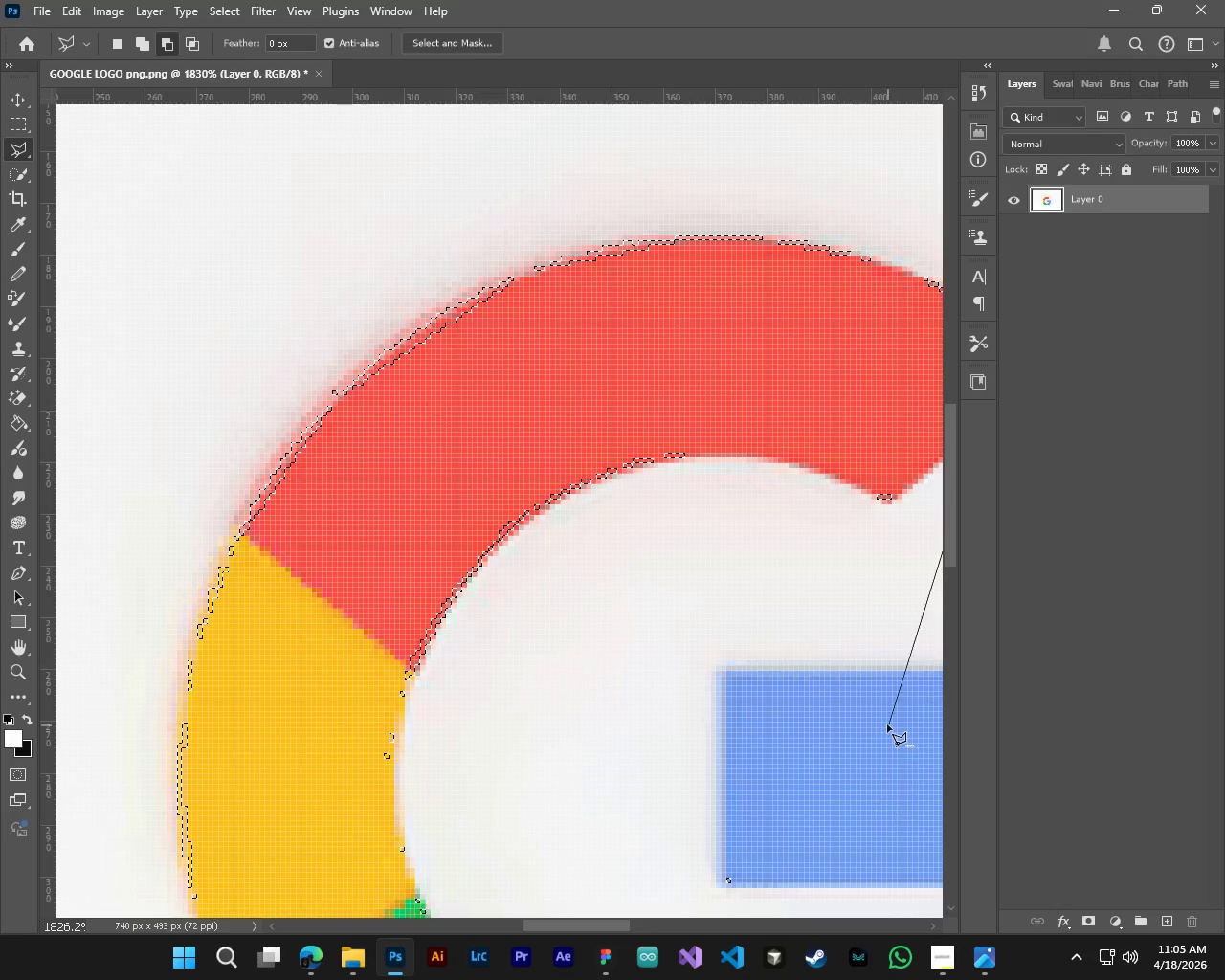 
key(Alt+Control+AltLeft)
 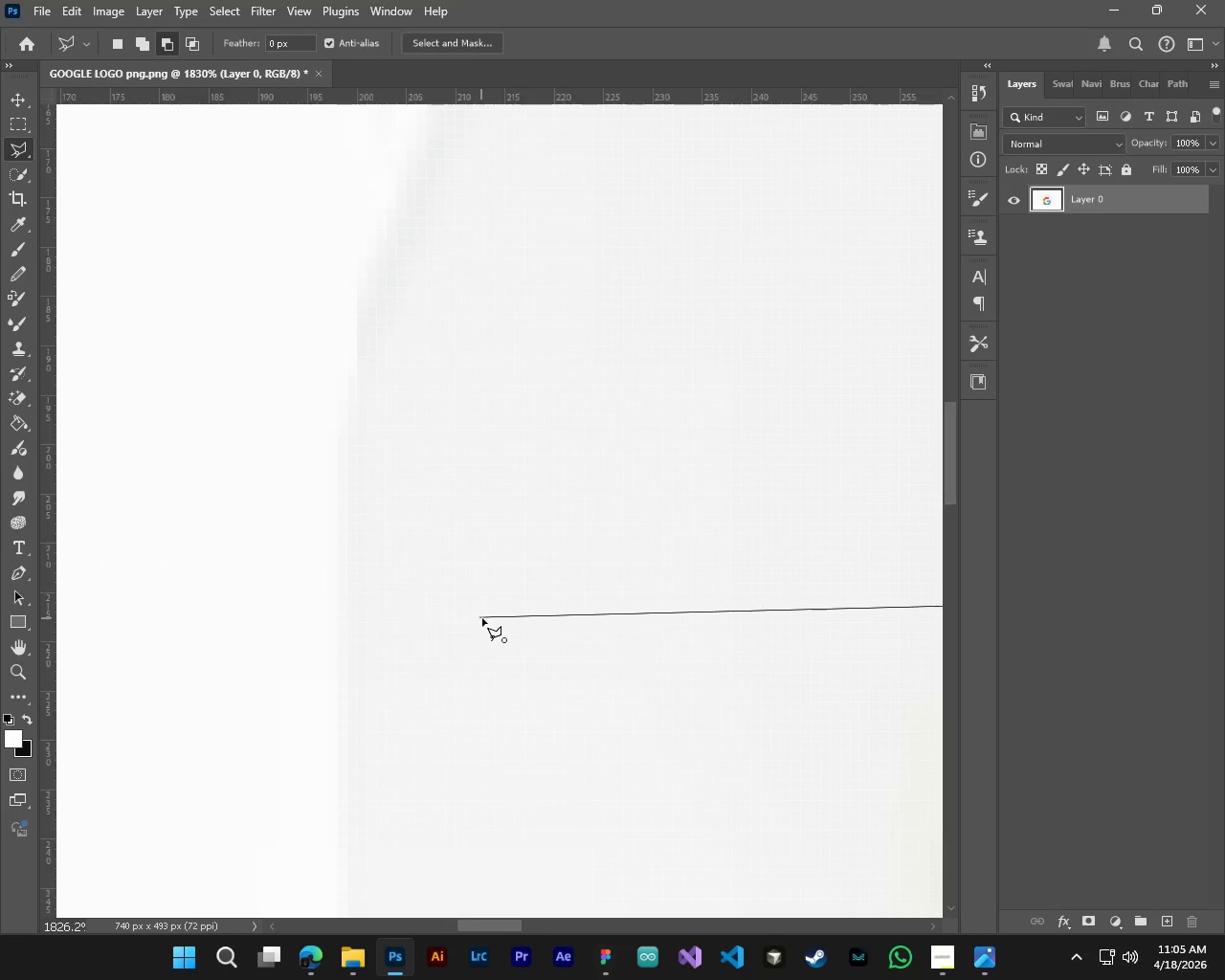 
scroll: coordinate [487, 618], scroll_direction: down, amount: 7.0
 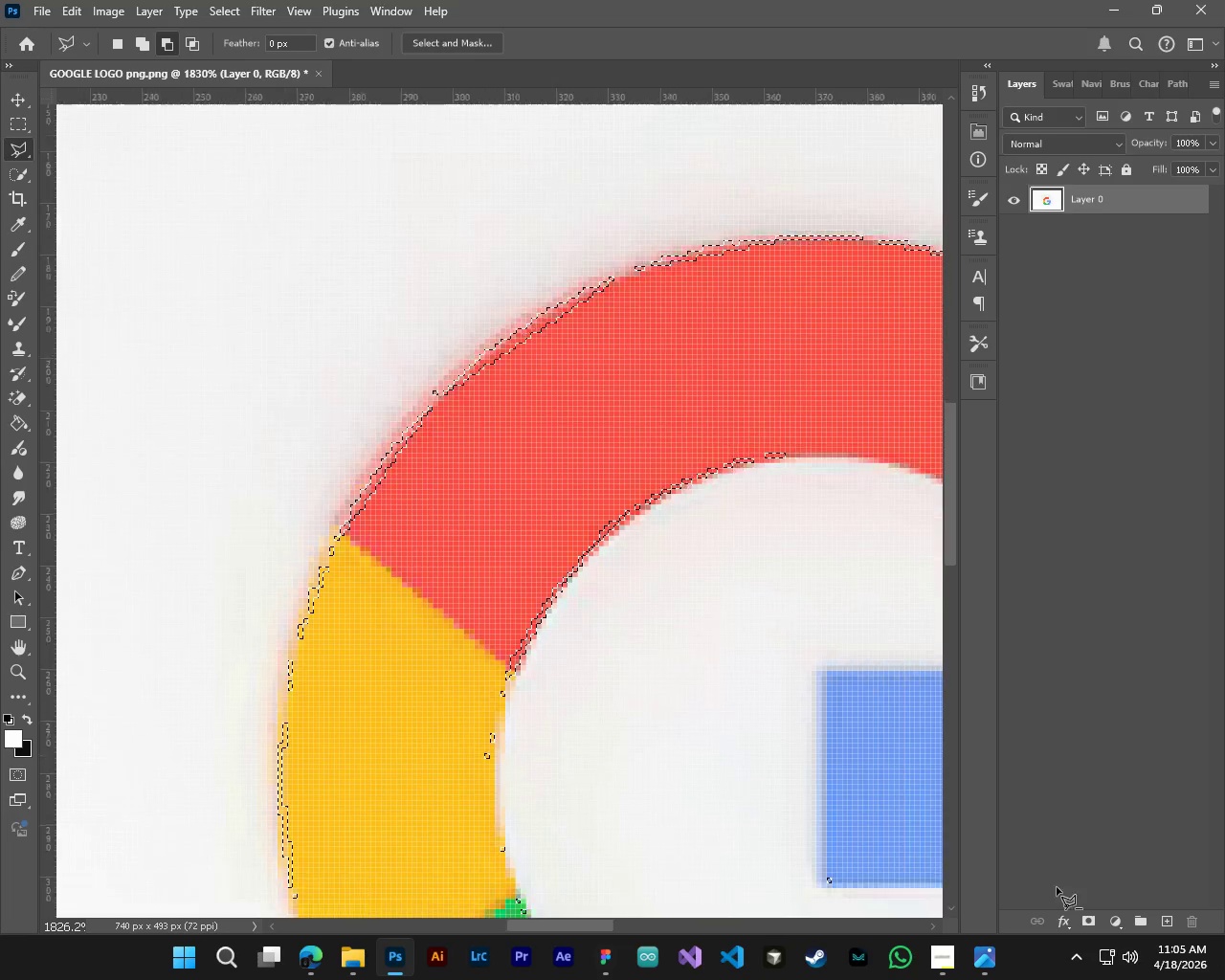 
key(Control+ControlLeft)
 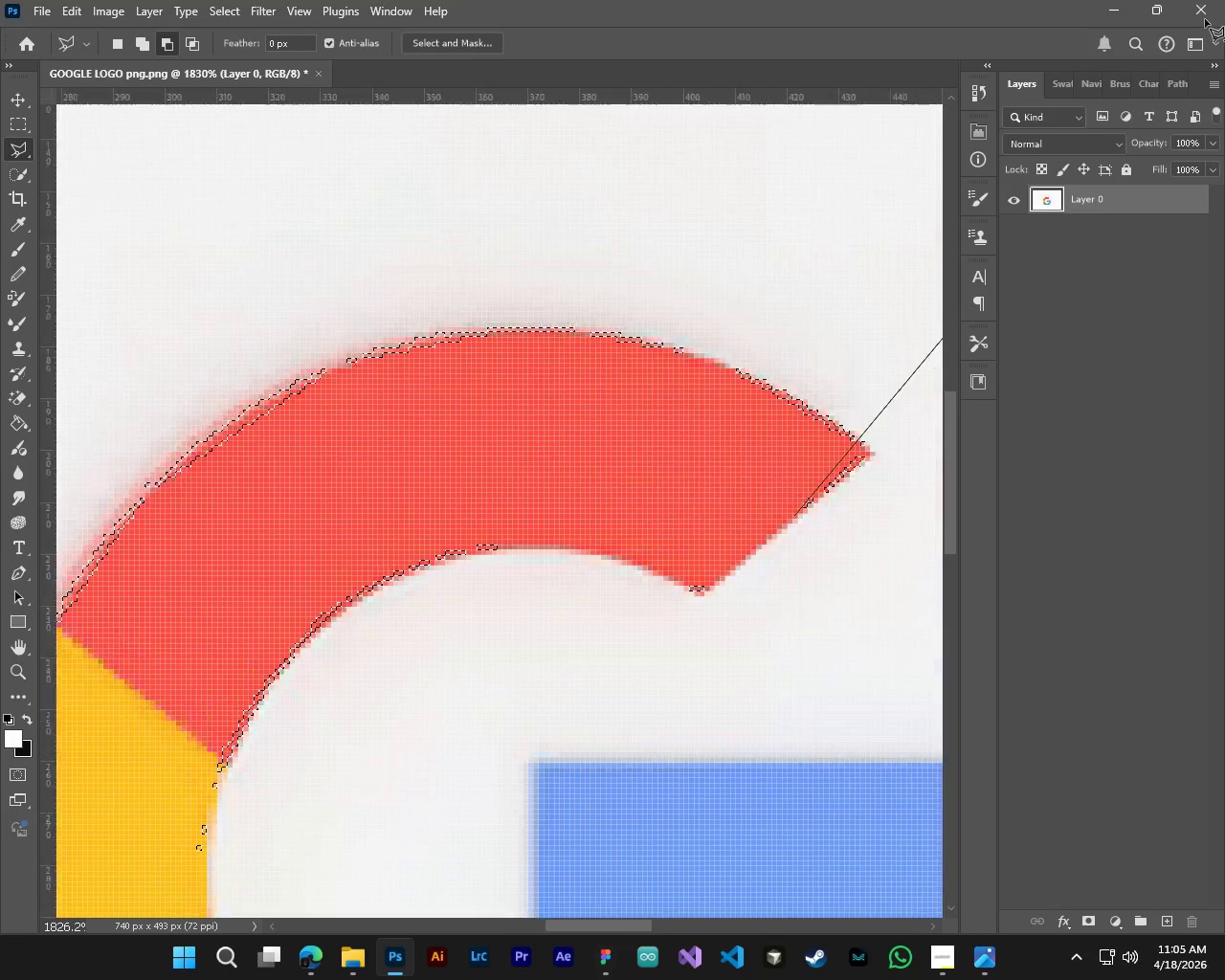 
hold_key(key=AltLeft, duration=0.89)
left_click([480, 568])
 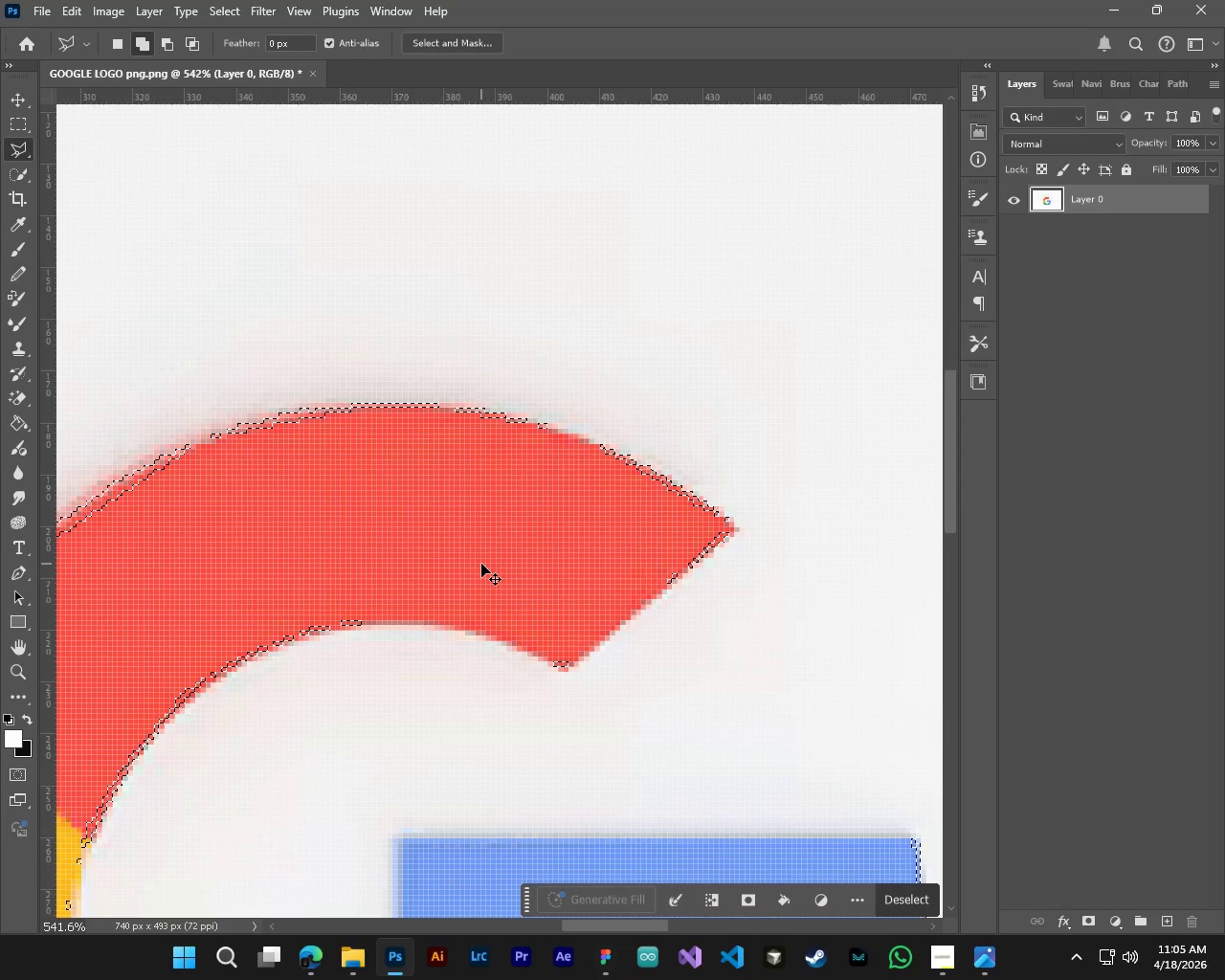 
key(Control+Z)
 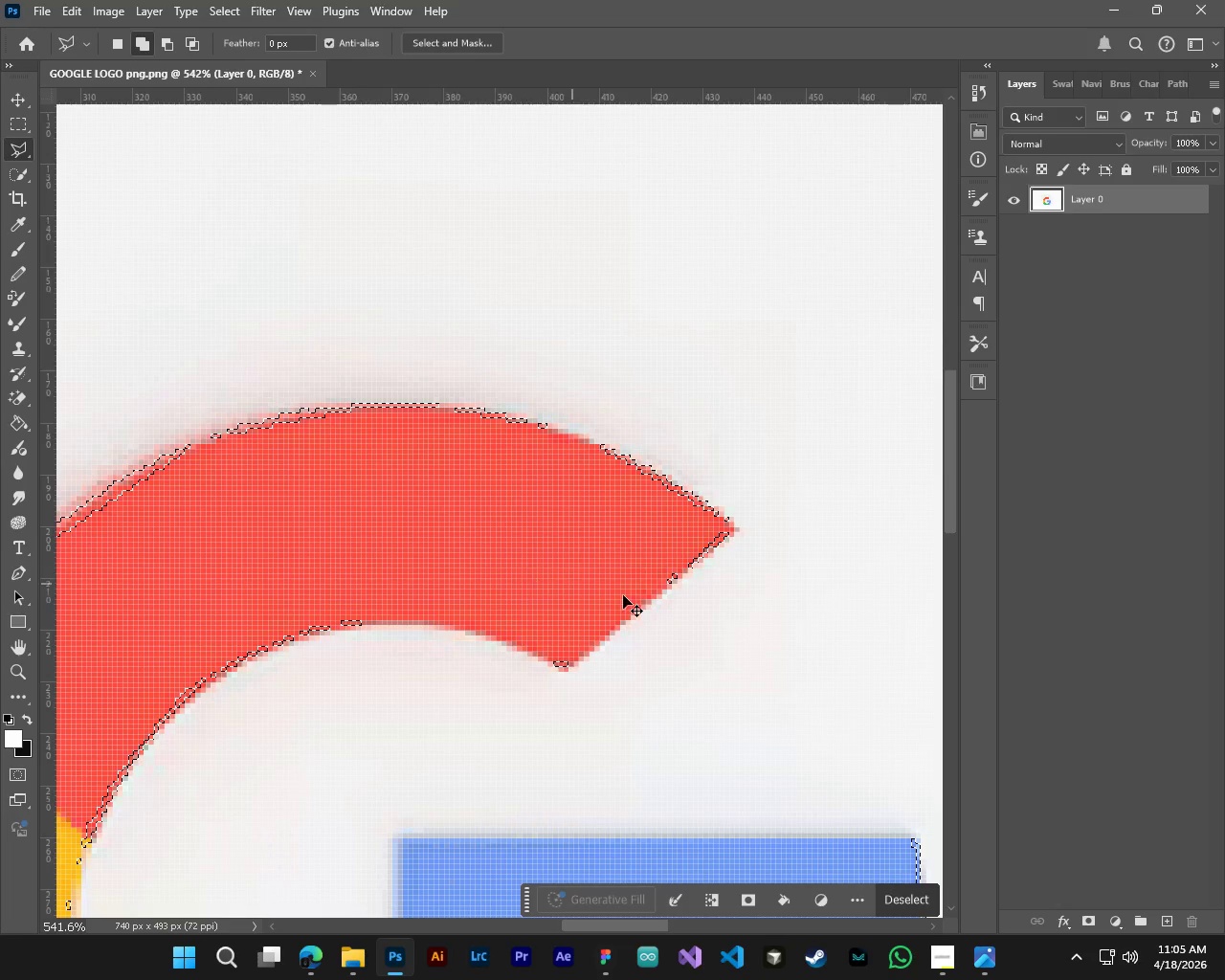 
key(Control+Z)
 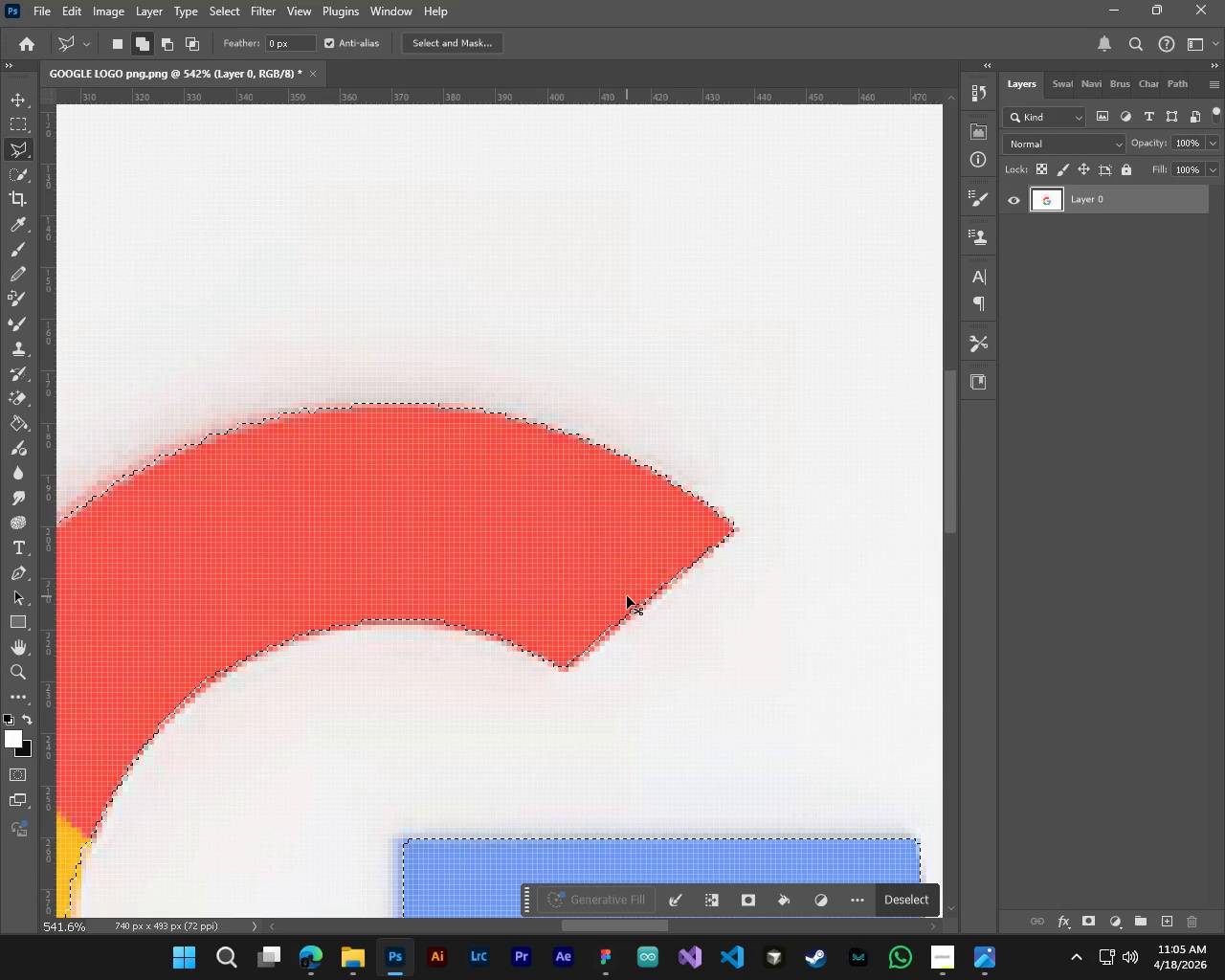 
hold_key(key=AltLeft, duration=1.66)
scroll: coordinate [684, 573], scroll_direction: up, amount: 5.0
 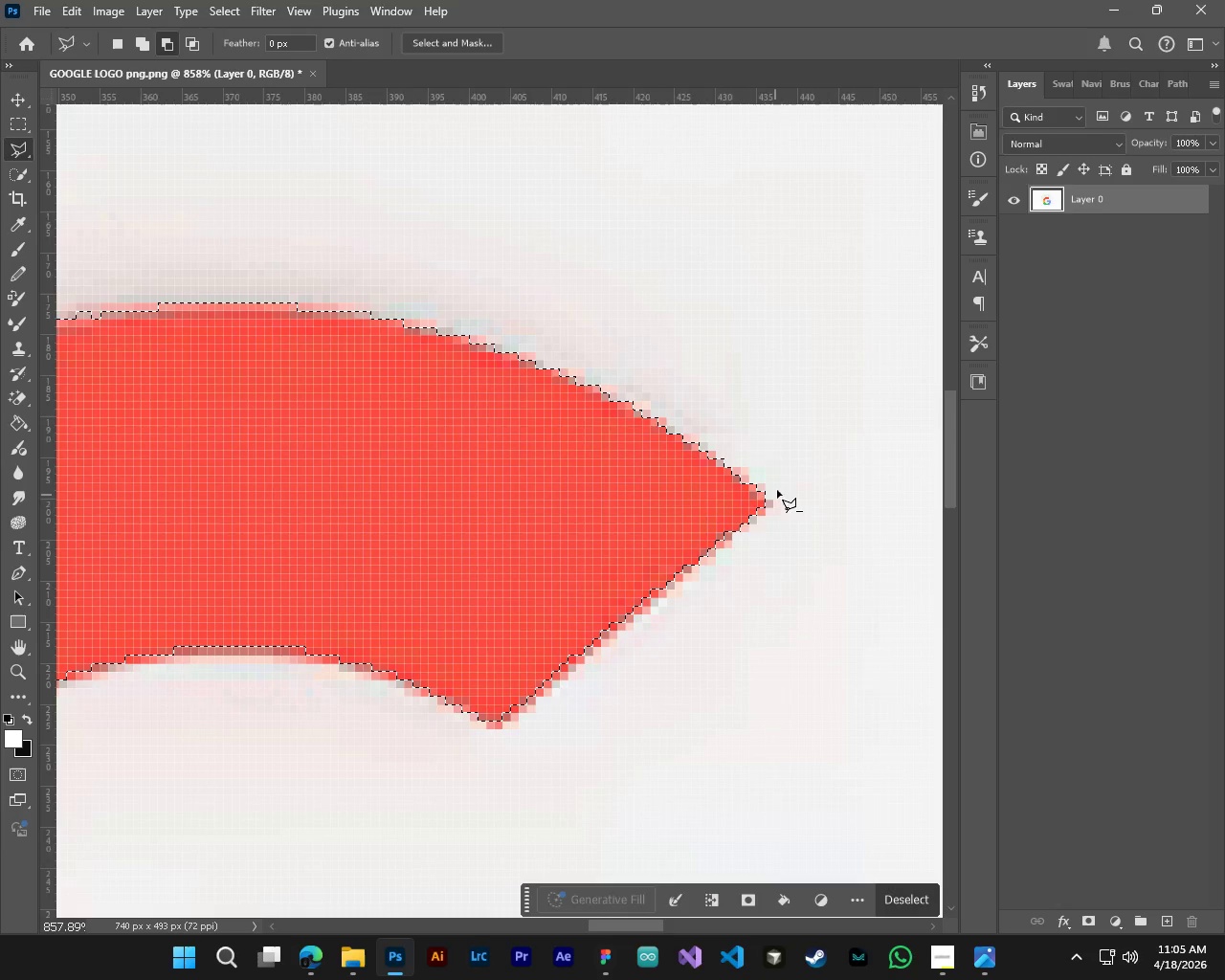 
left_click_drag(start_coordinate=[777, 484], to_coordinate=[748, 501])
 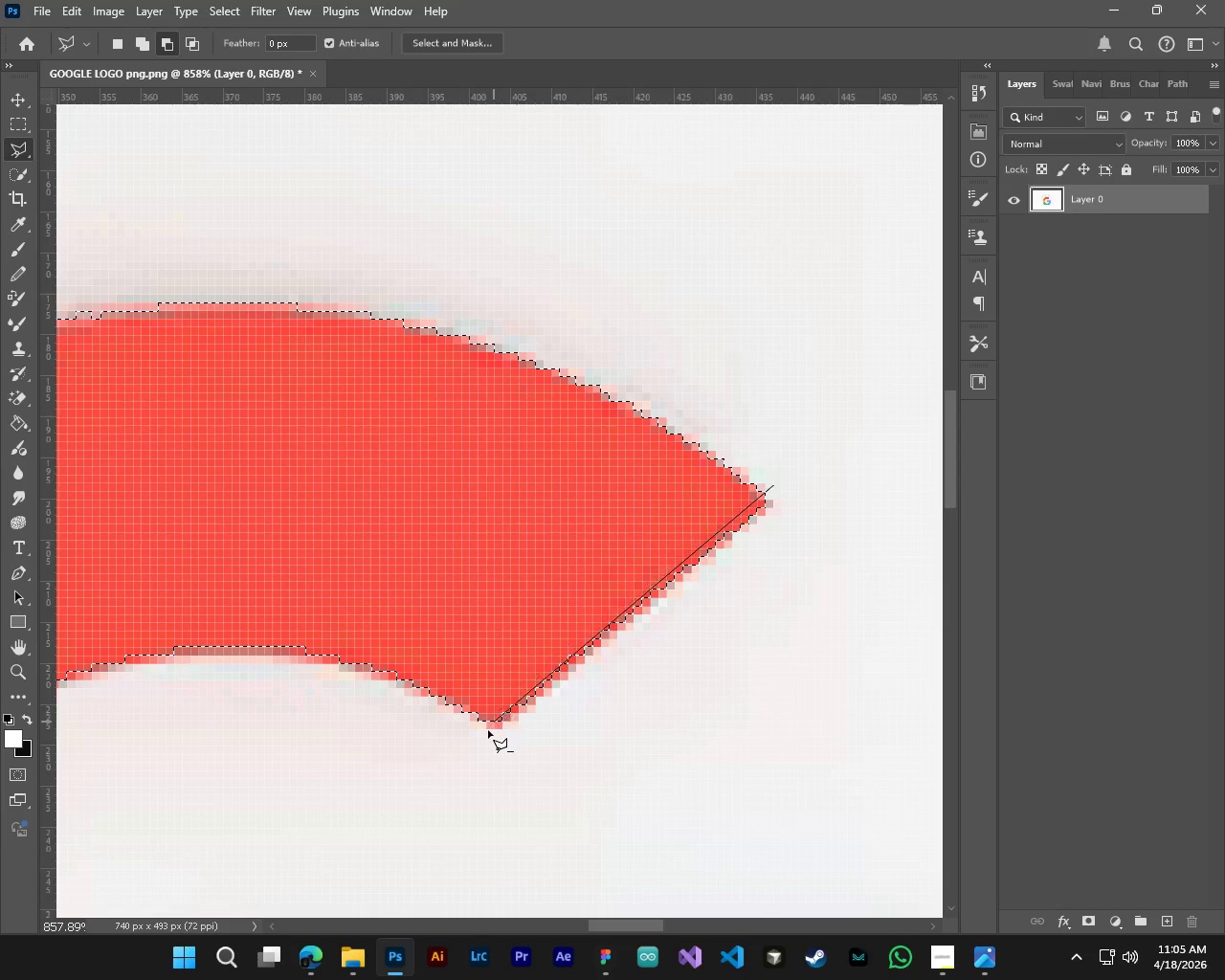 
left_click([487, 730])
 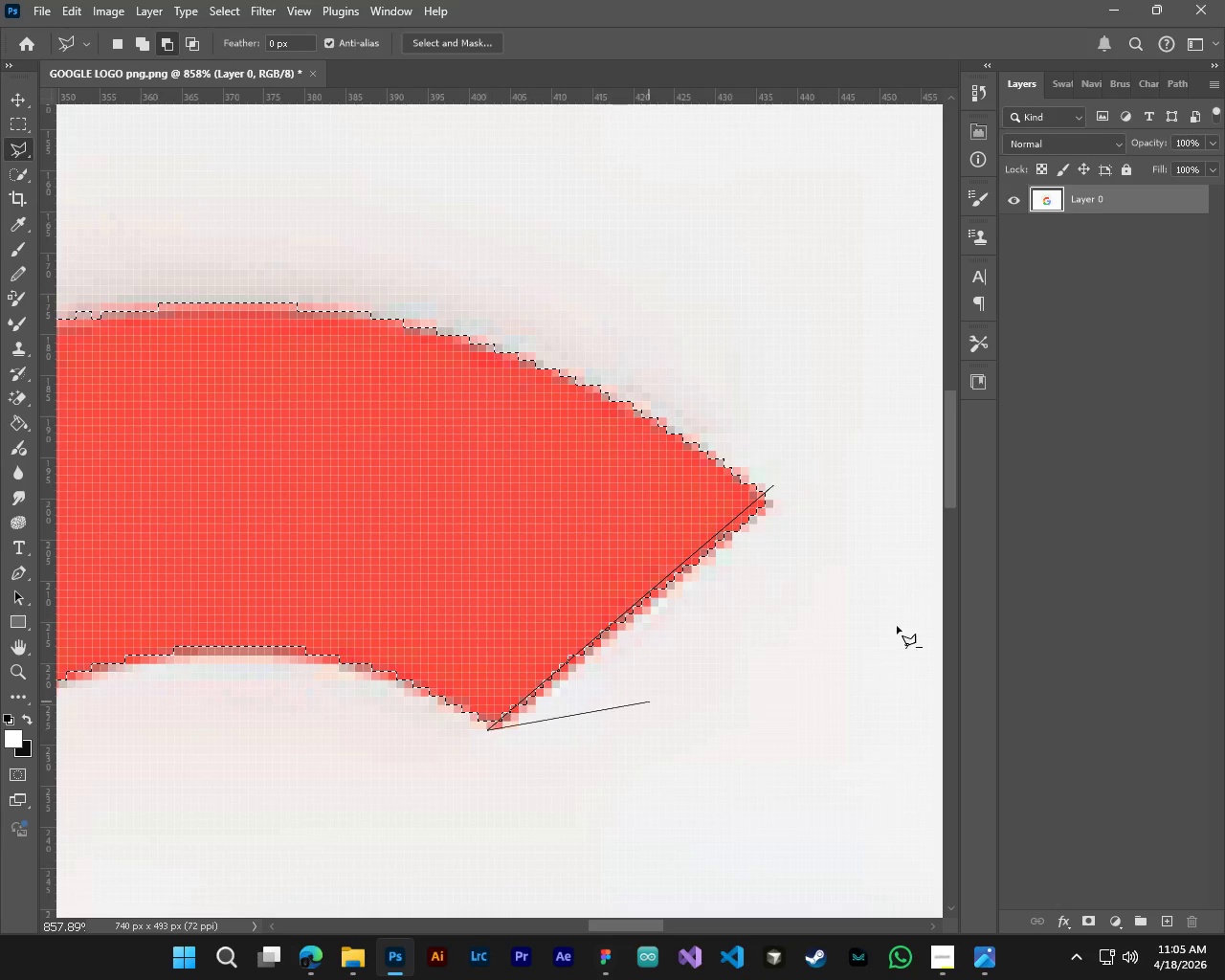 
hold_key(key=ControlLeft, duration=1.81)
double_click([901, 517])
 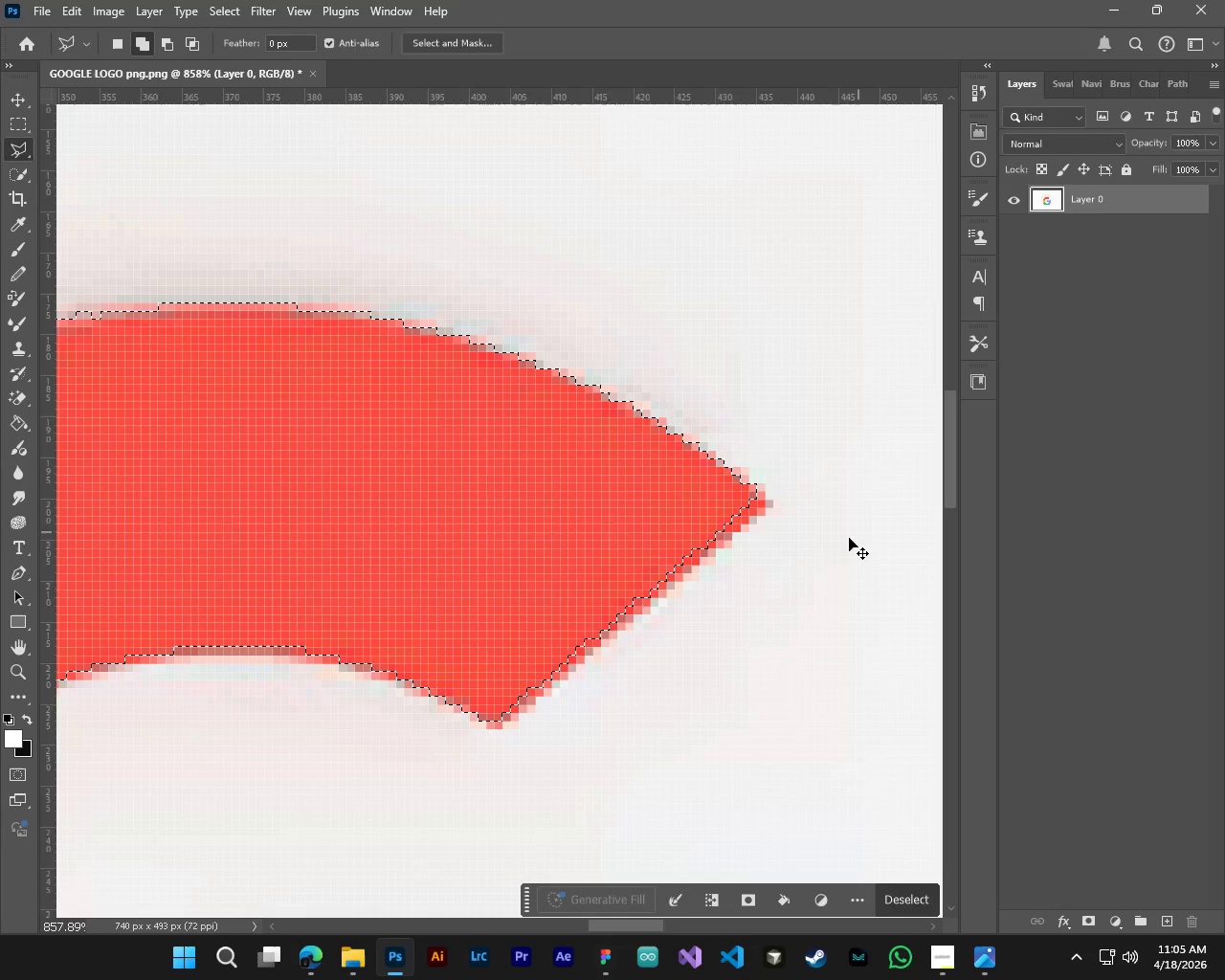 
hold_key(key=AltLeft, duration=0.59)
scroll: coordinate [750, 606], scroll_direction: down, amount: 12.0
 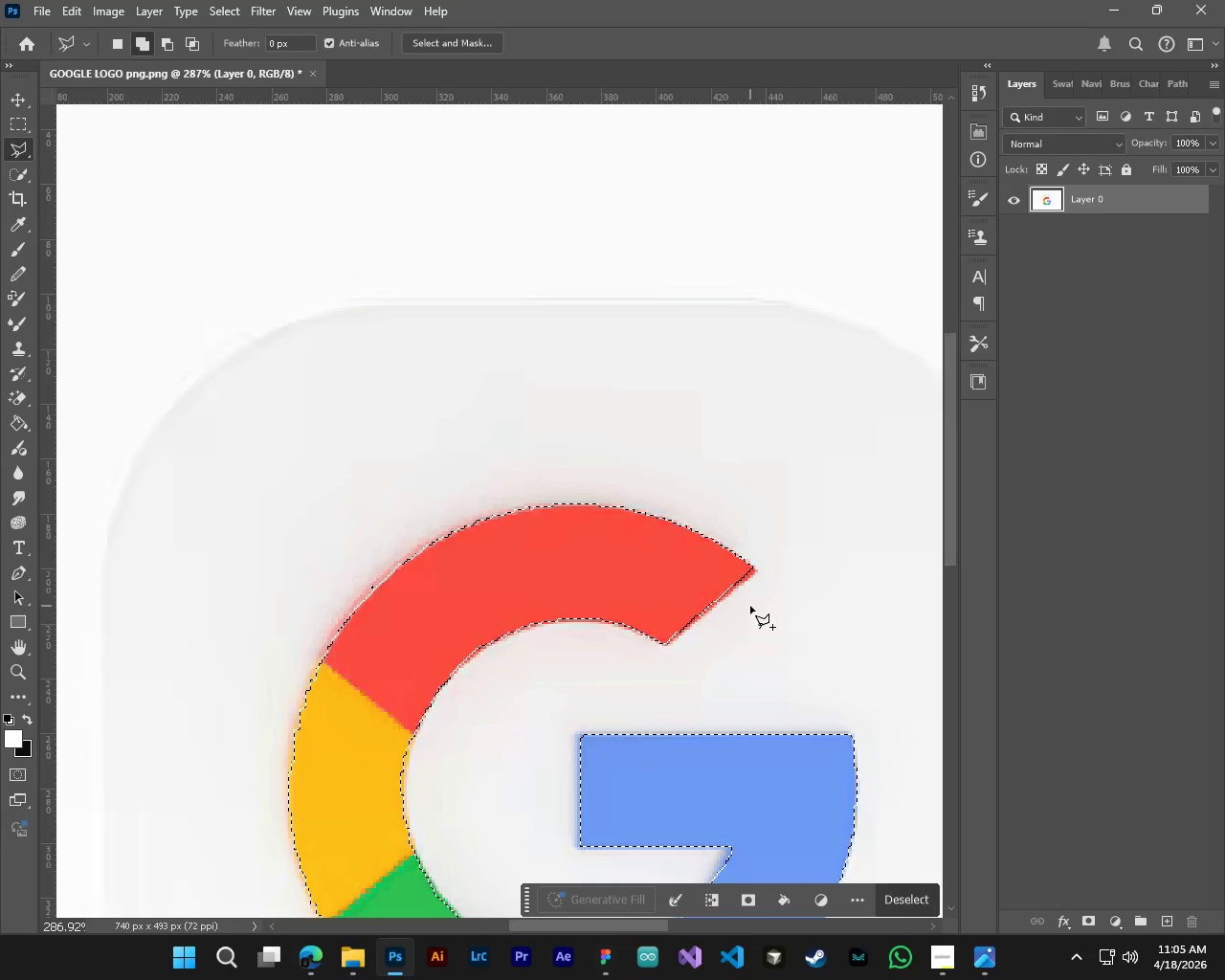 
hold_key(key=ControlLeft, duration=0.81)
hold_key(key=AltLeft, duration=1.56)
scroll: coordinate [745, 526], scroll_direction: up, amount: 10.0
 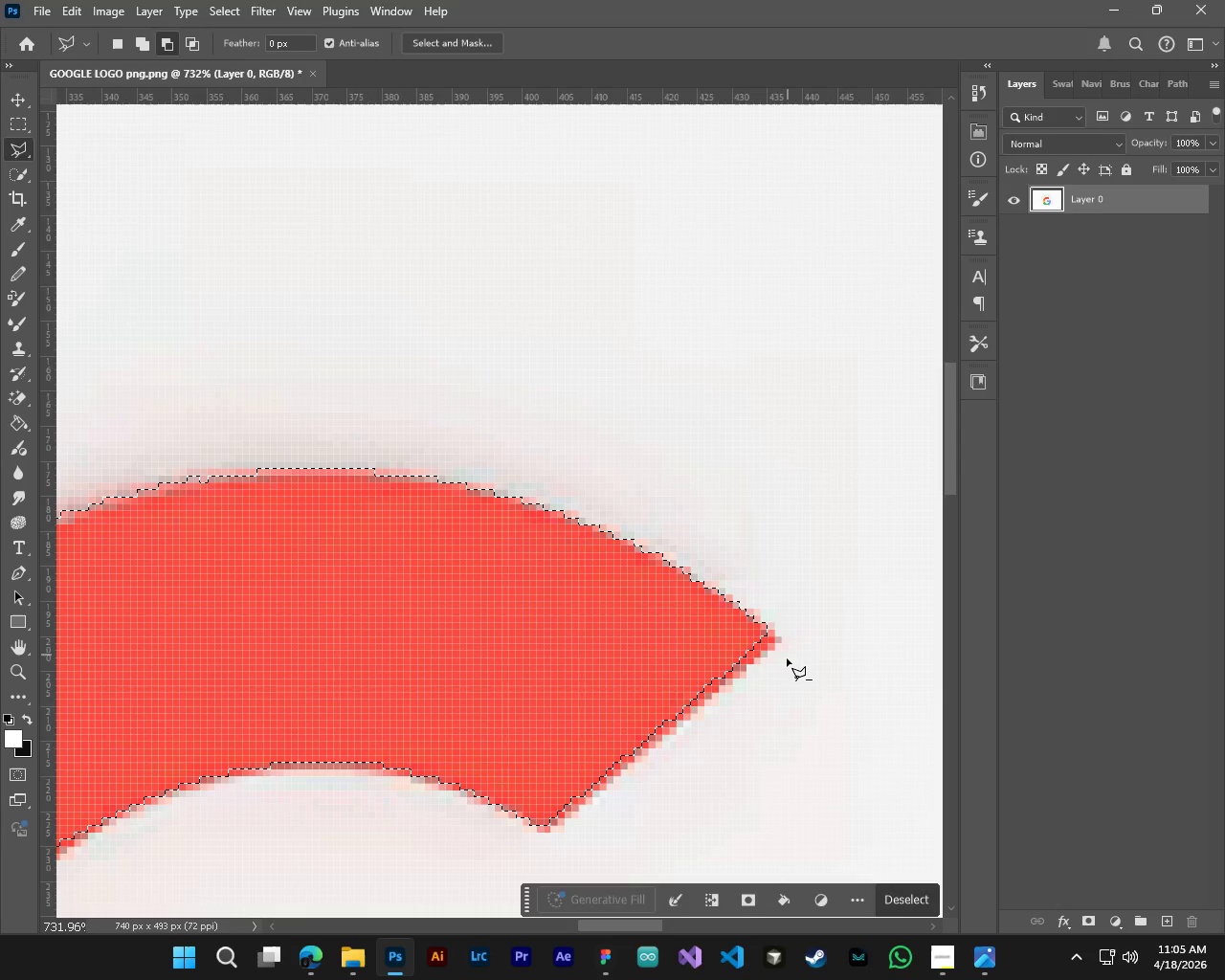 
left_click_drag(start_coordinate=[787, 658], to_coordinate=[781, 650])
 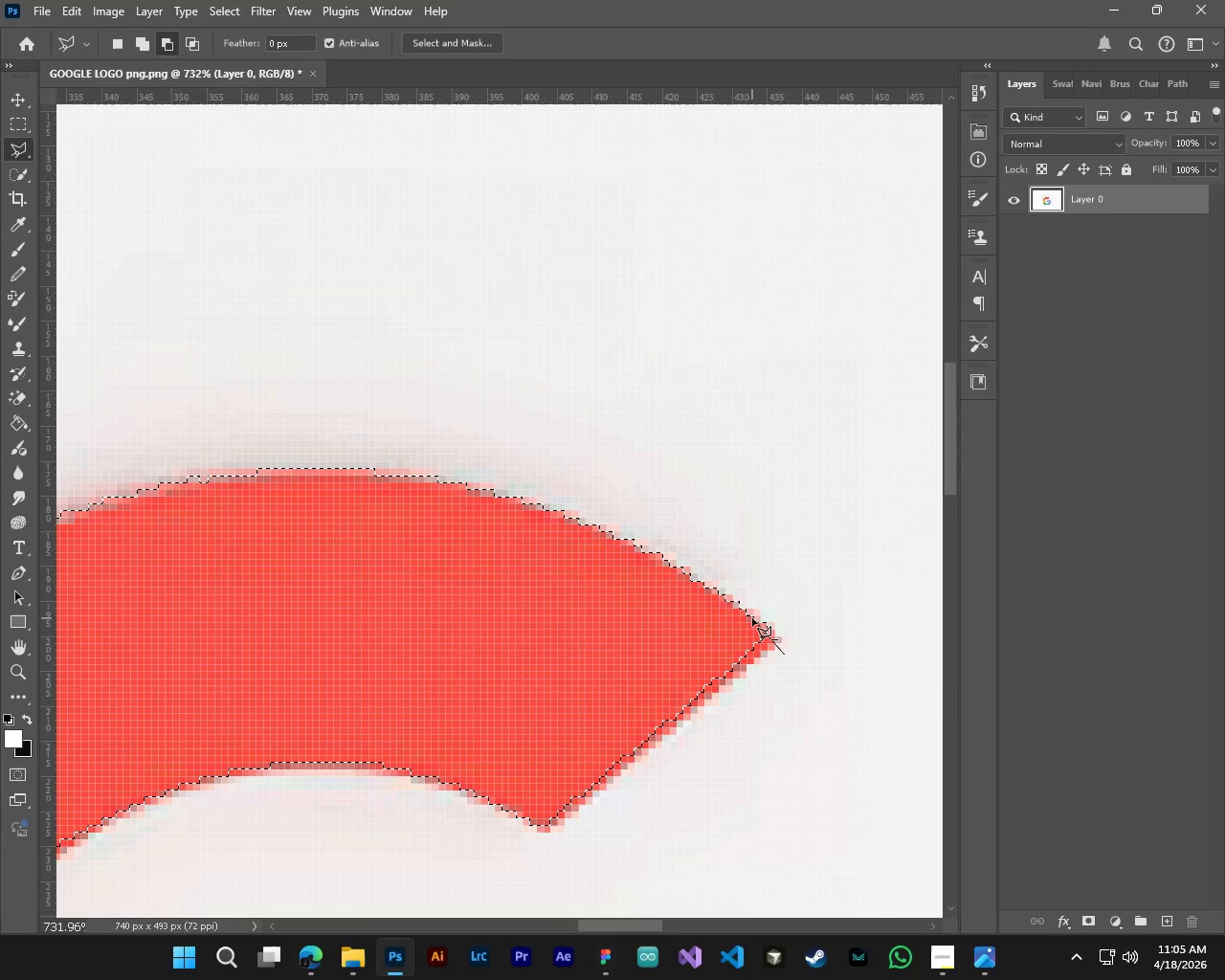 
left_click_drag(start_coordinate=[752, 618], to_coordinate=[729, 602])
 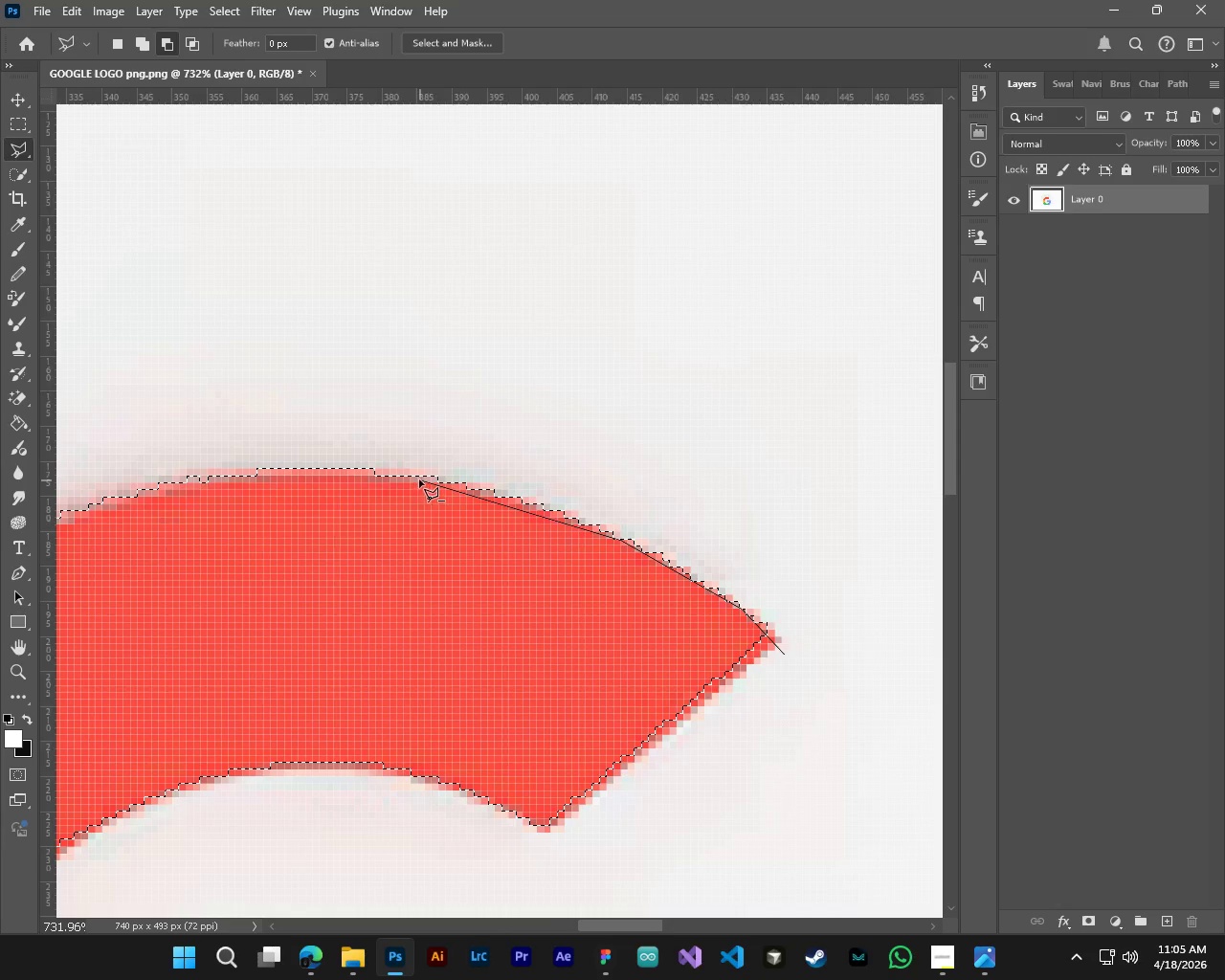 
left_click_drag(start_coordinate=[312, 476], to_coordinate=[292, 476])
 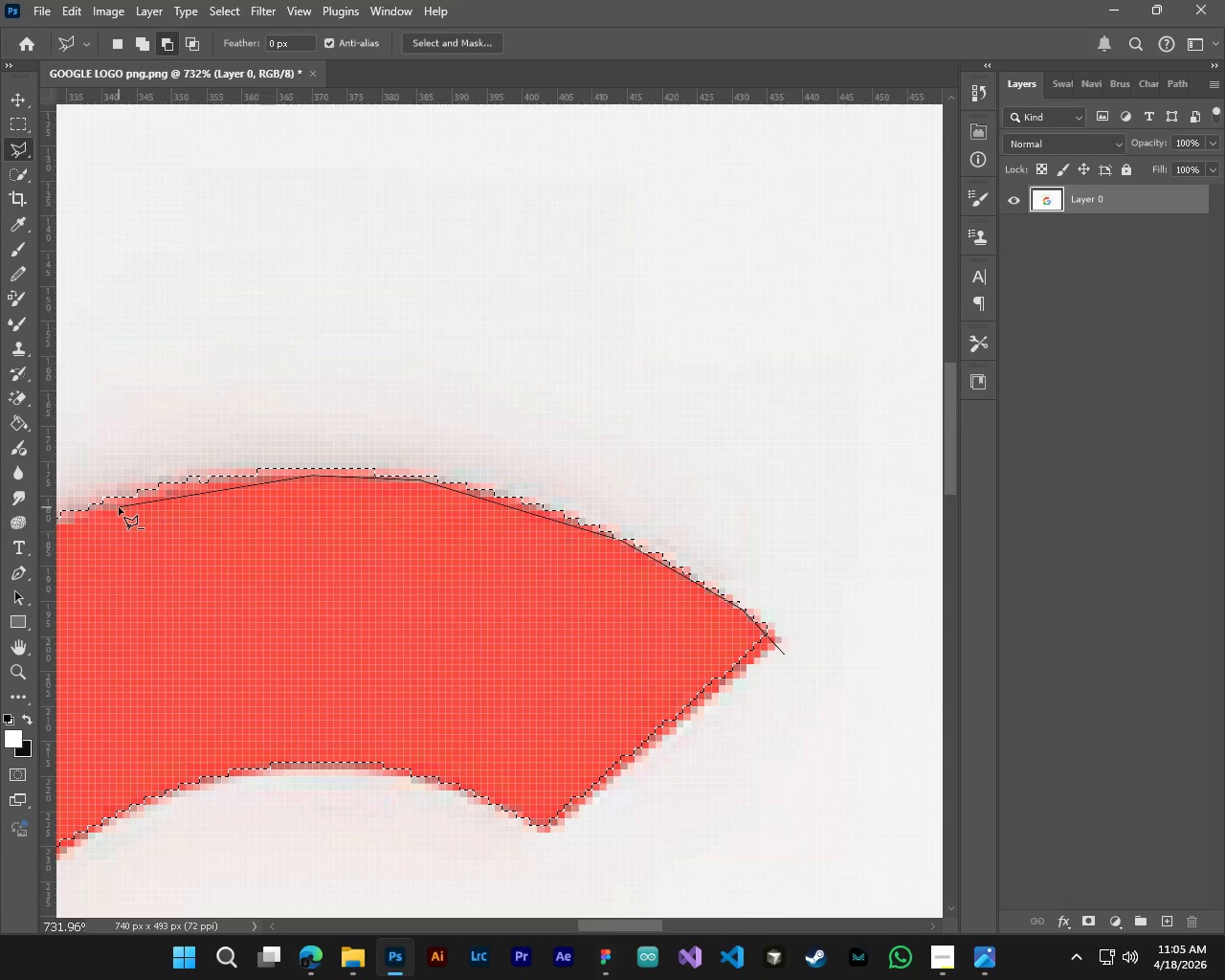 
left_click_drag(start_coordinate=[119, 507], to_coordinate=[114, 493])
 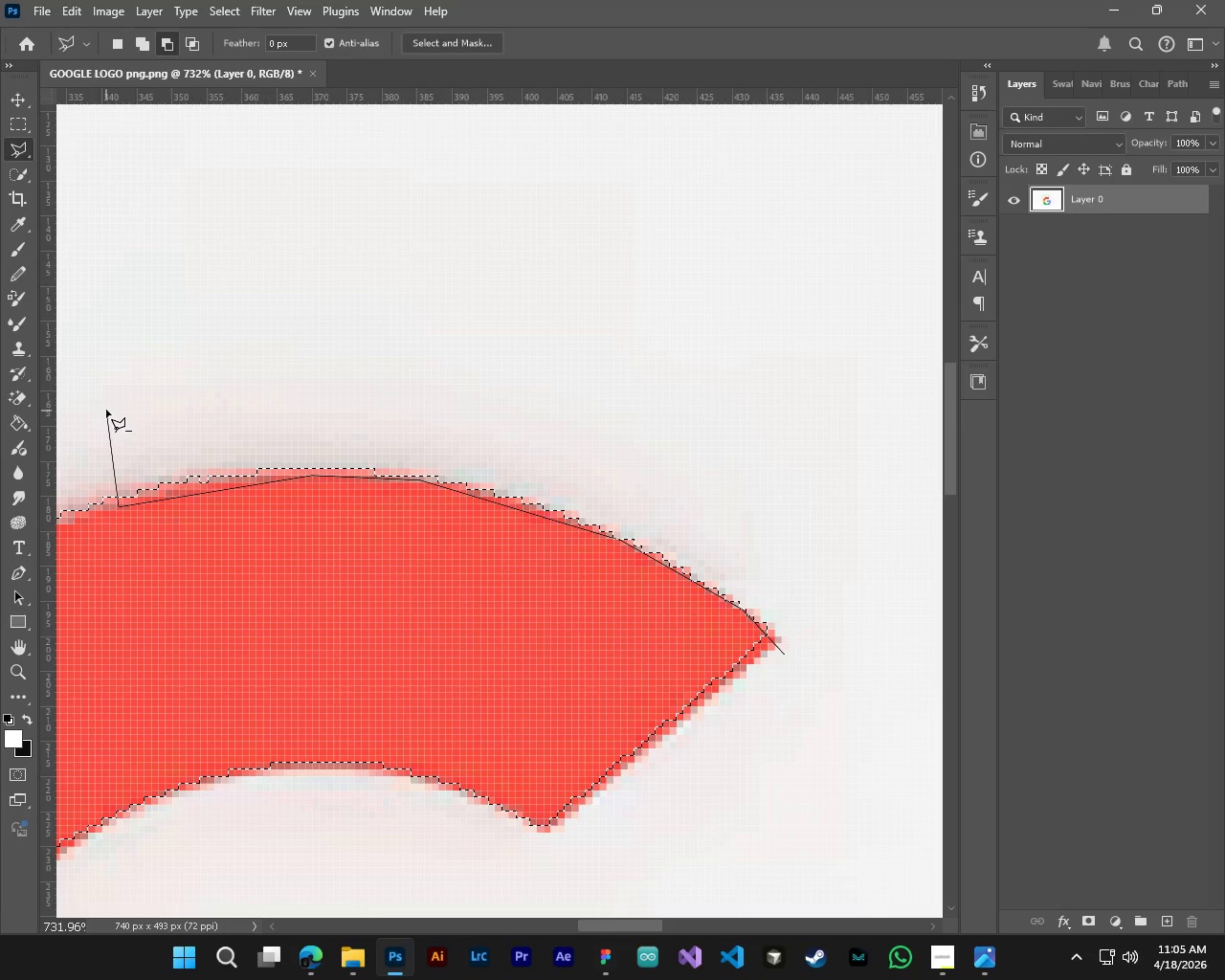 
left_click_drag(start_coordinate=[106, 411], to_coordinate=[117, 400])
 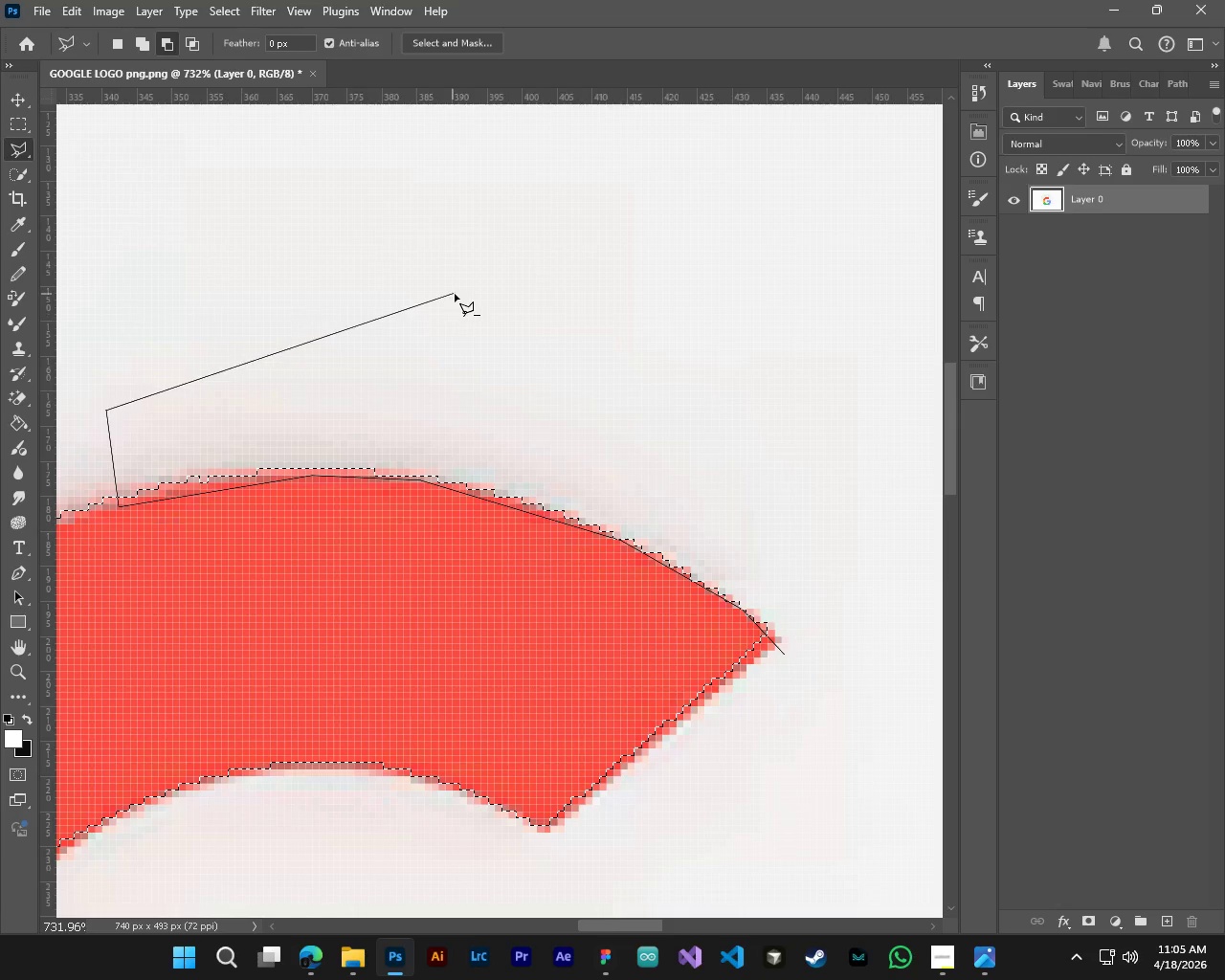 
left_click_drag(start_coordinate=[453, 294], to_coordinate=[498, 301])
 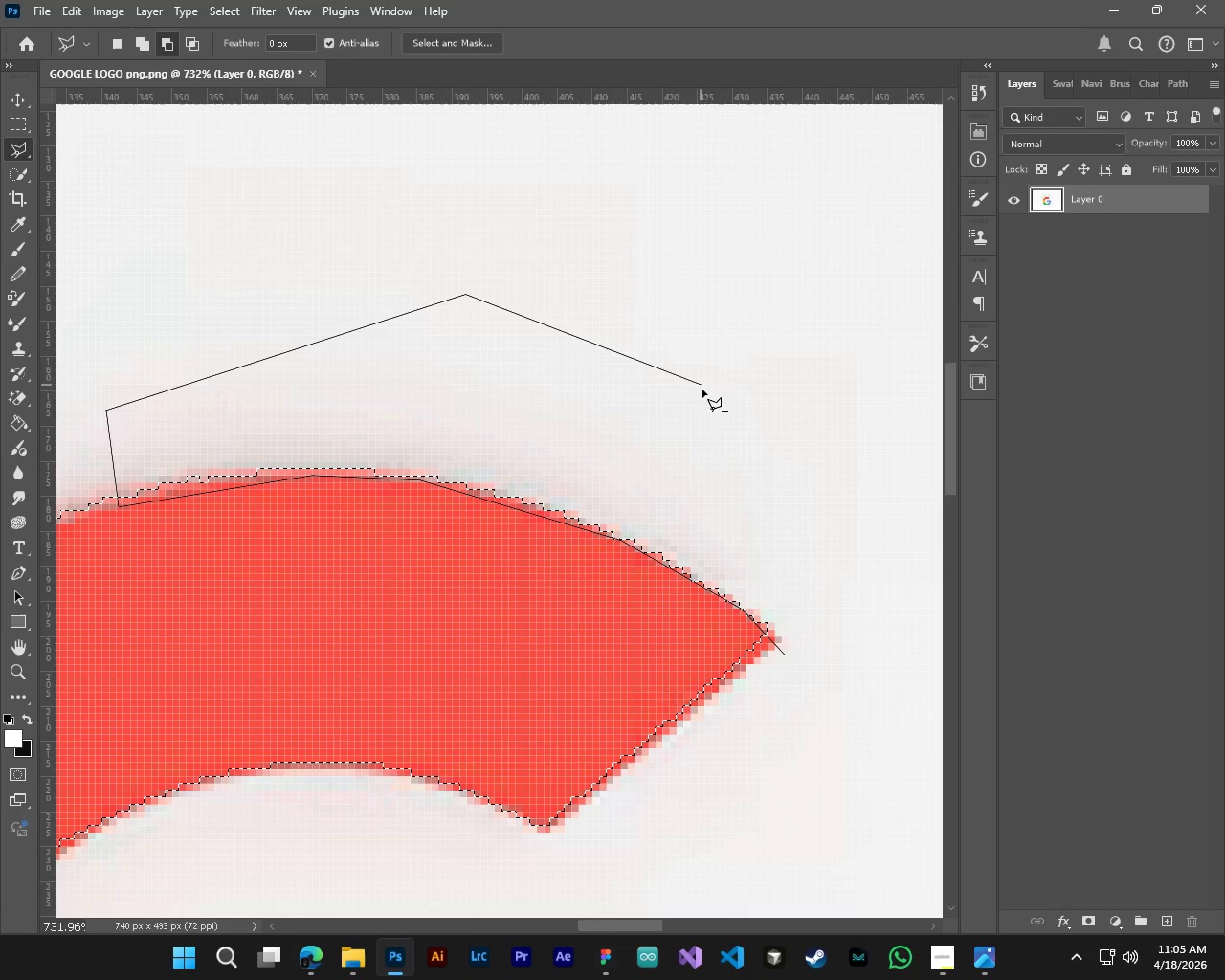 
left_click_drag(start_coordinate=[701, 385], to_coordinate=[727, 421])
 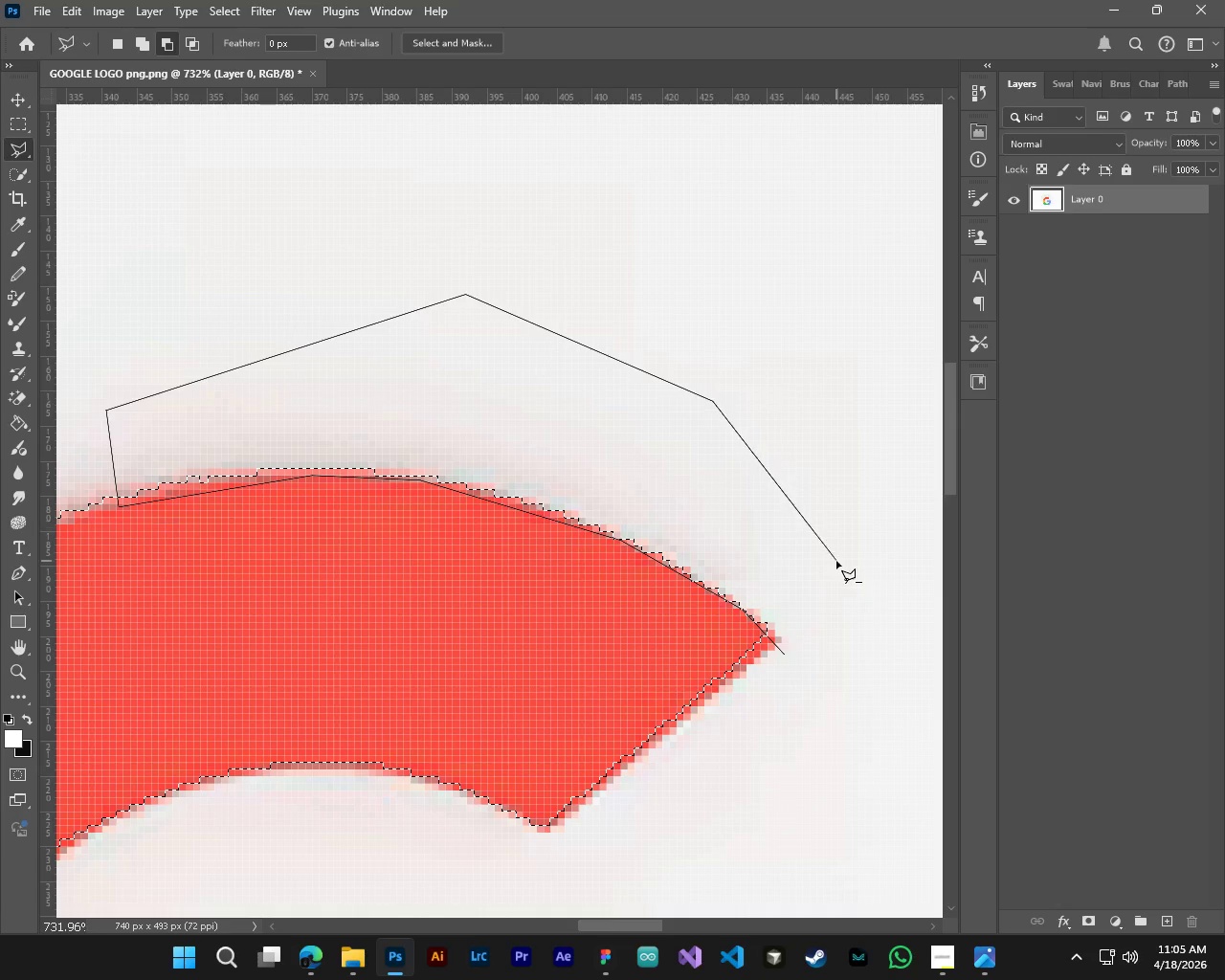 
left_click_drag(start_coordinate=[836, 561], to_coordinate=[839, 583])
 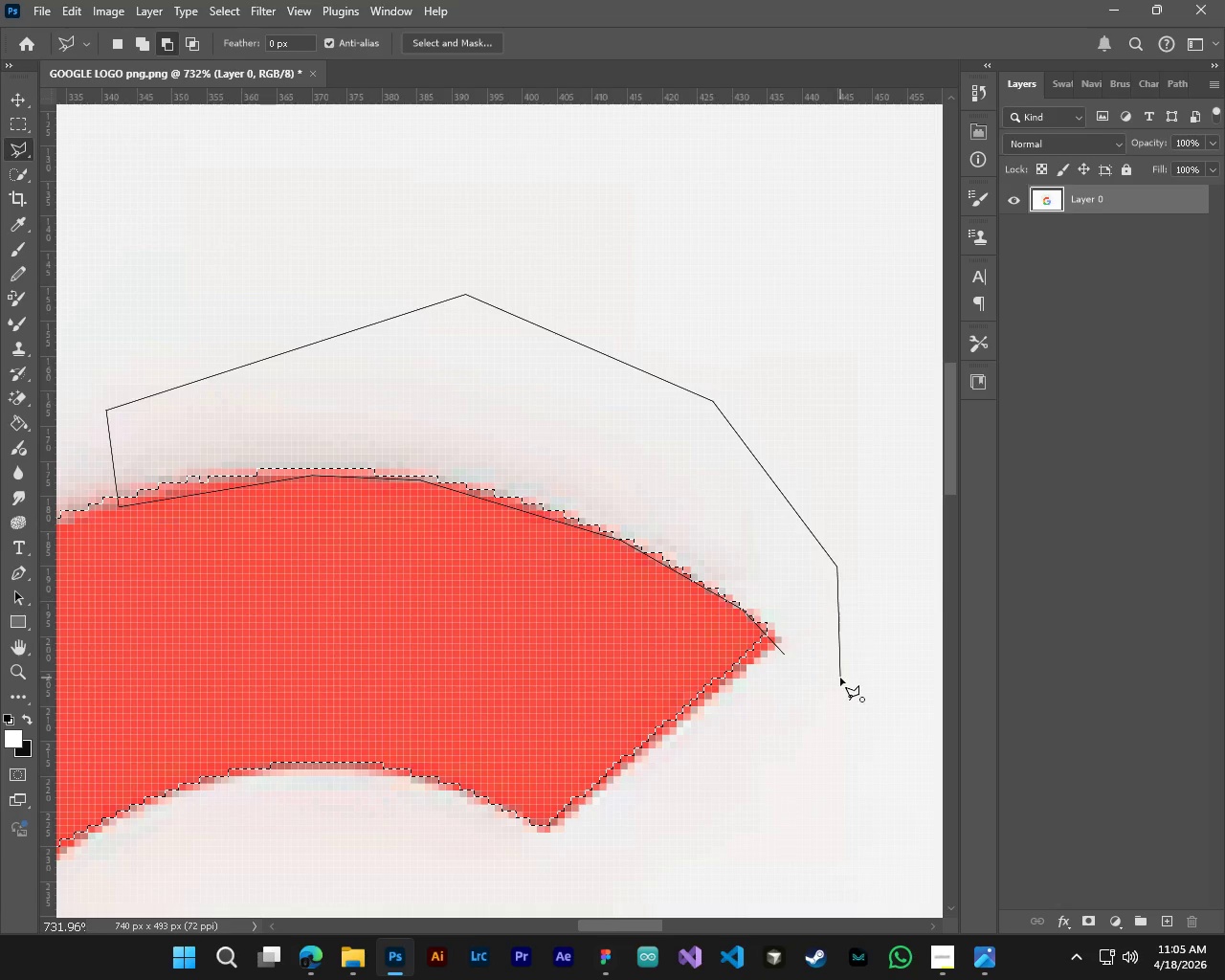 
hold_key(key=ControlLeft, duration=1.05)
 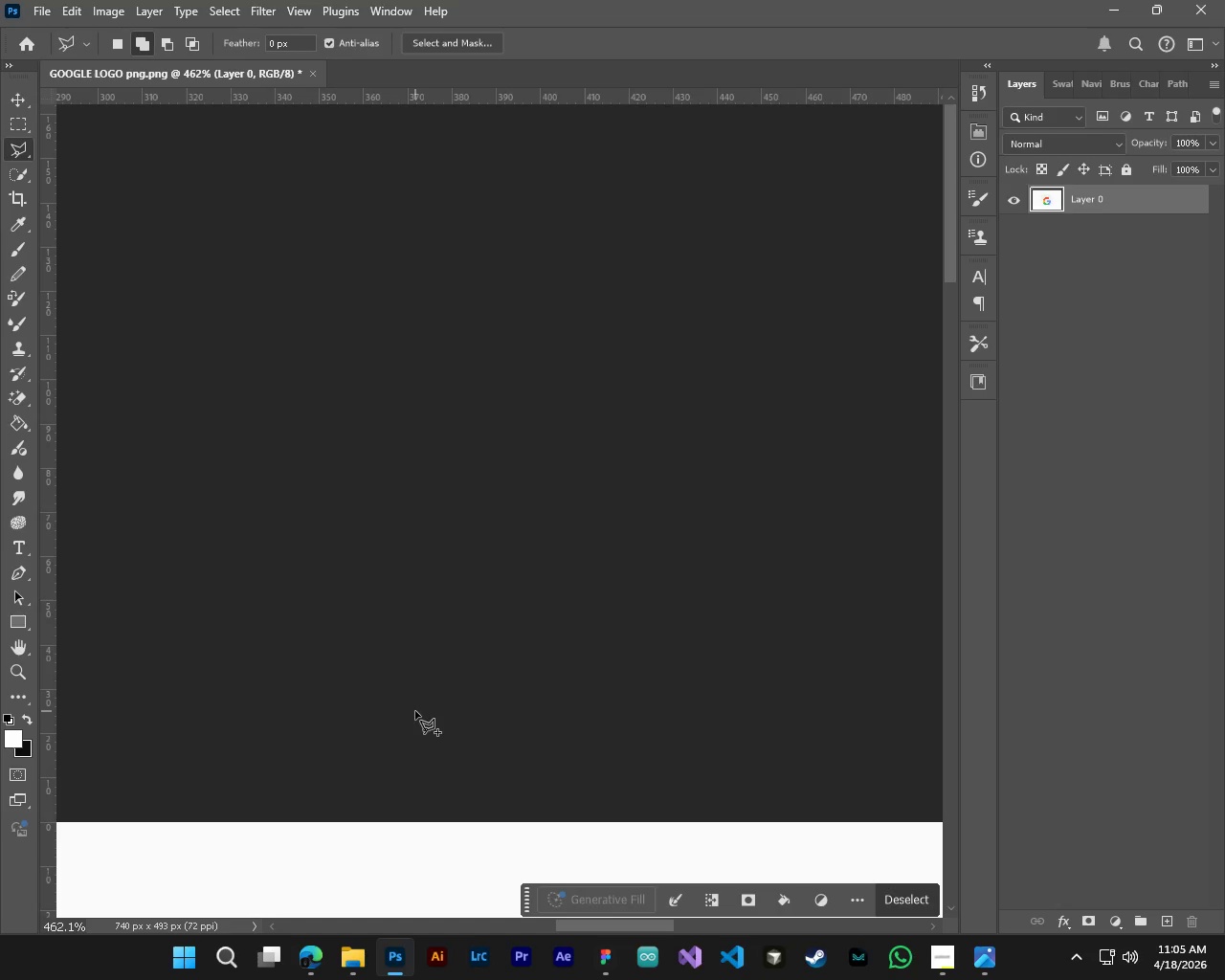 
hold_key(key=AltLeft, duration=0.67)
 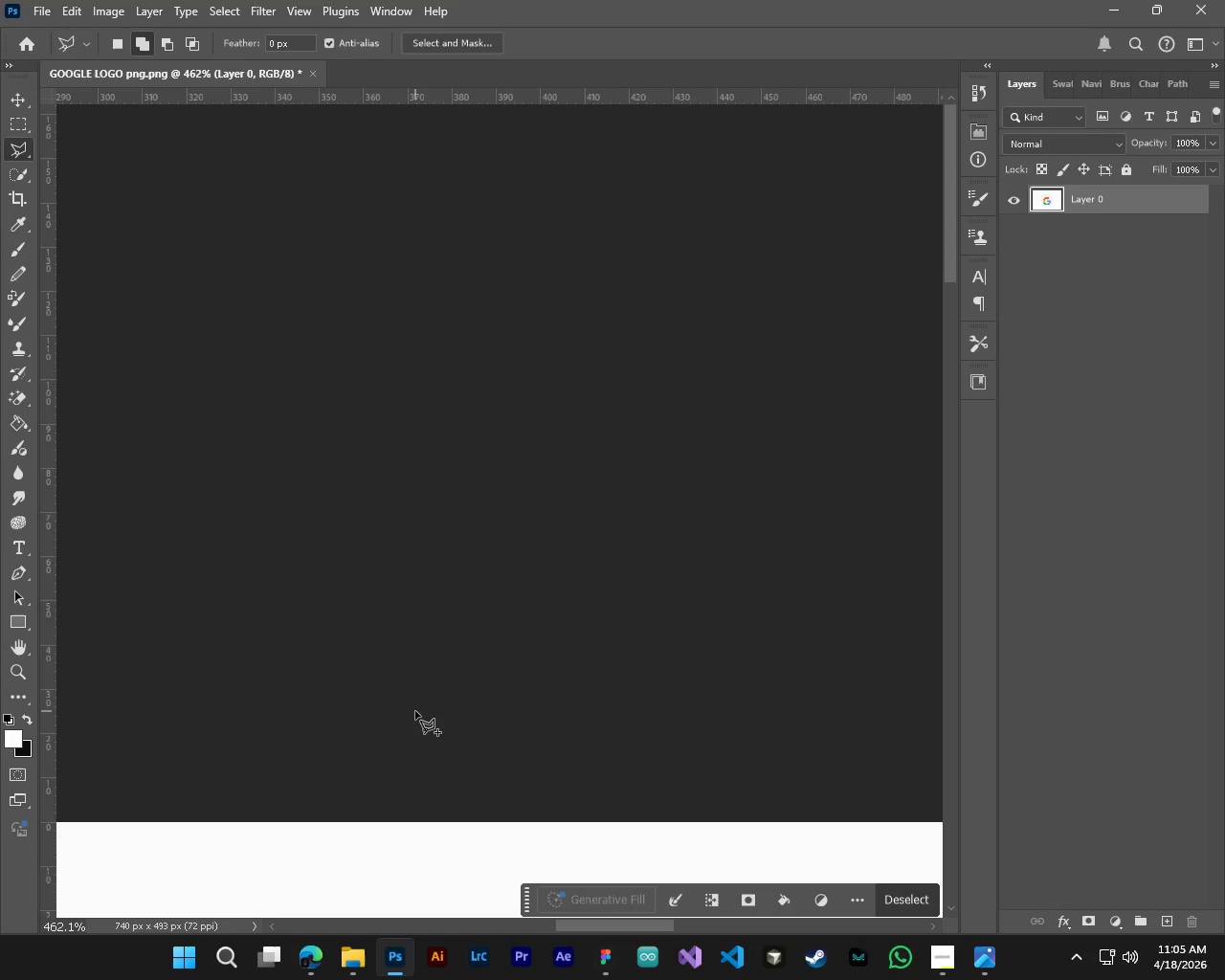 
hold_key(key=ShiftLeft, duration=0.31)
 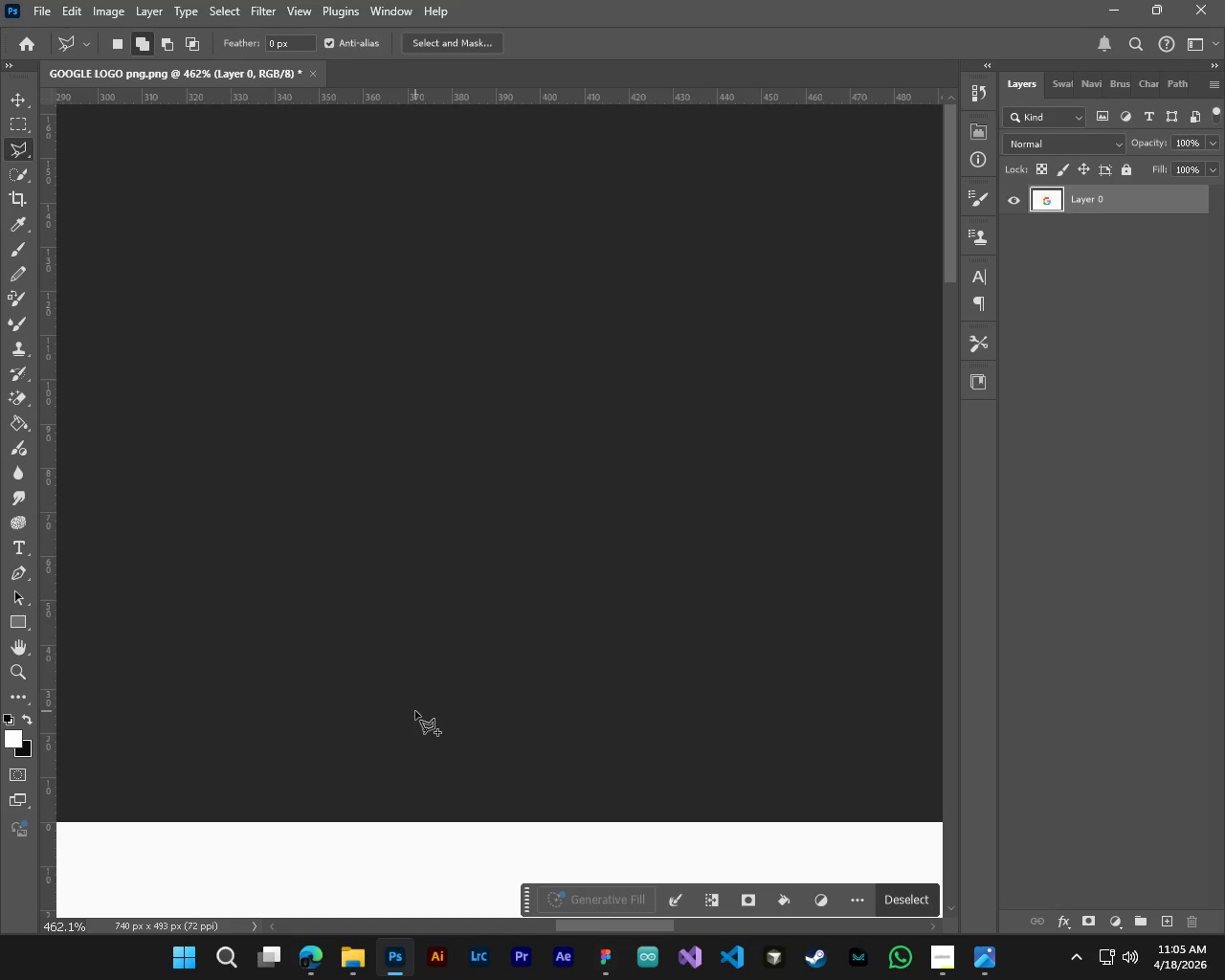 
key(Control+ControlLeft)
 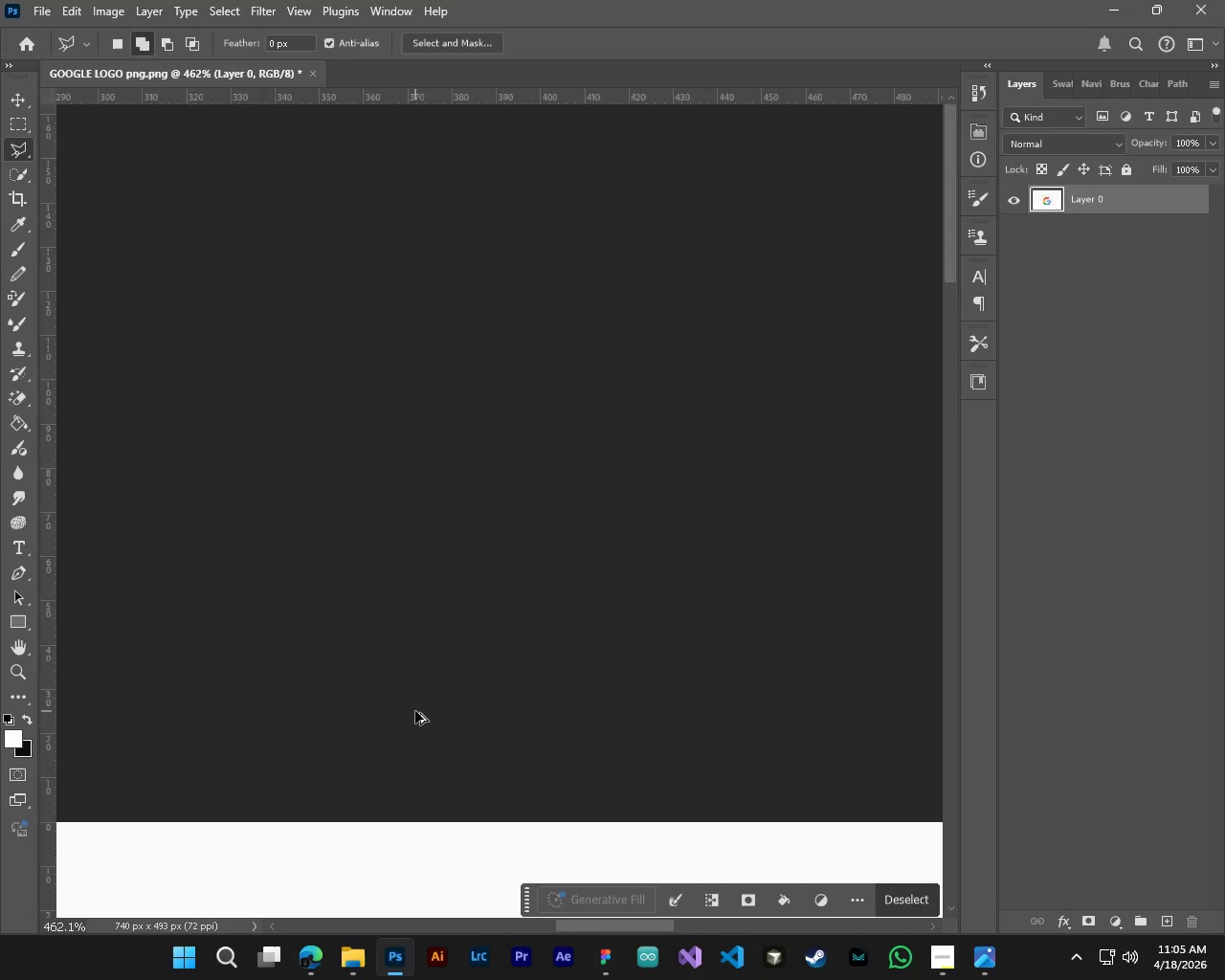 
key(Alt+Control+AltLeft)
 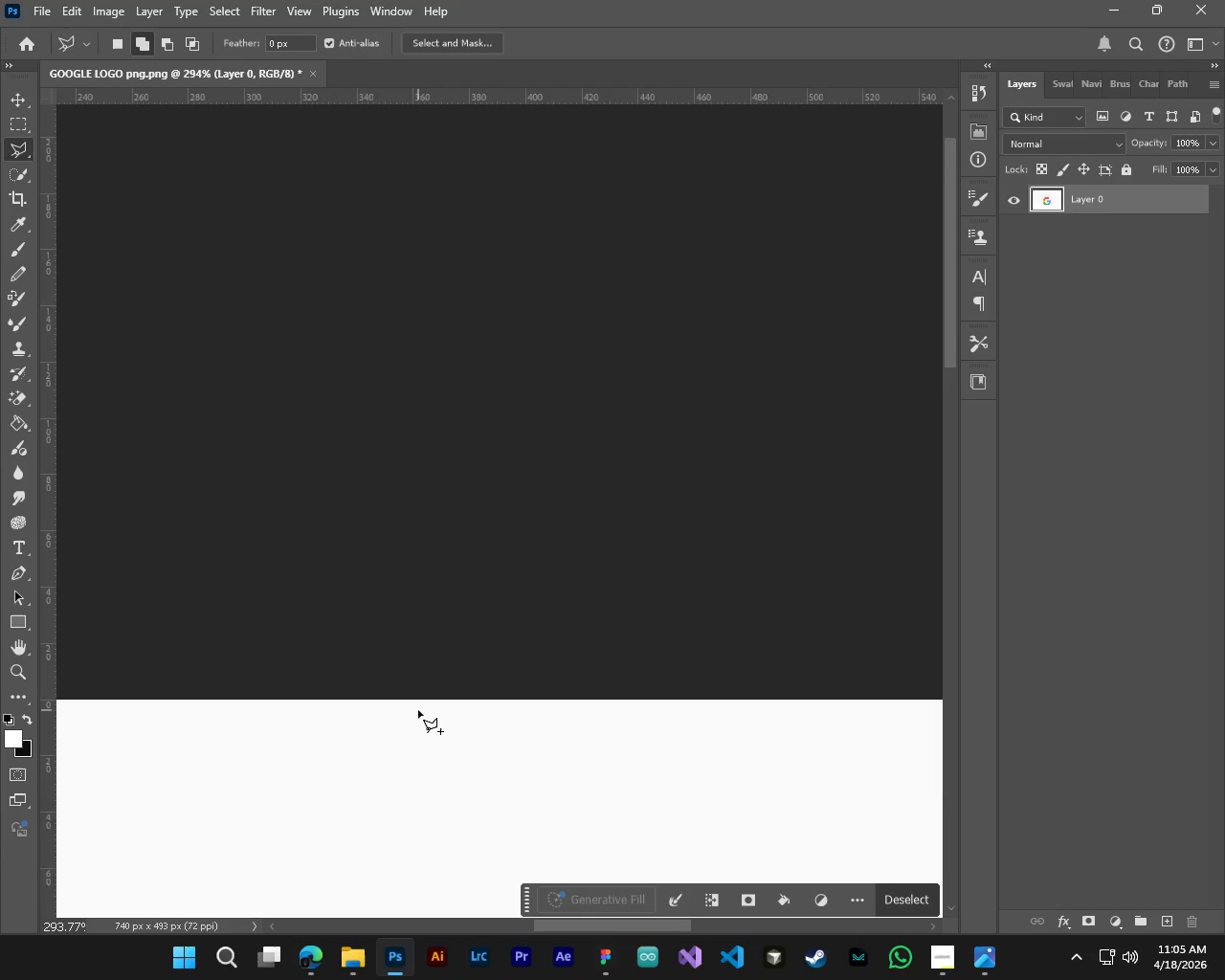 
scroll: coordinate [423, 710], scroll_direction: none, amount: 0.0
 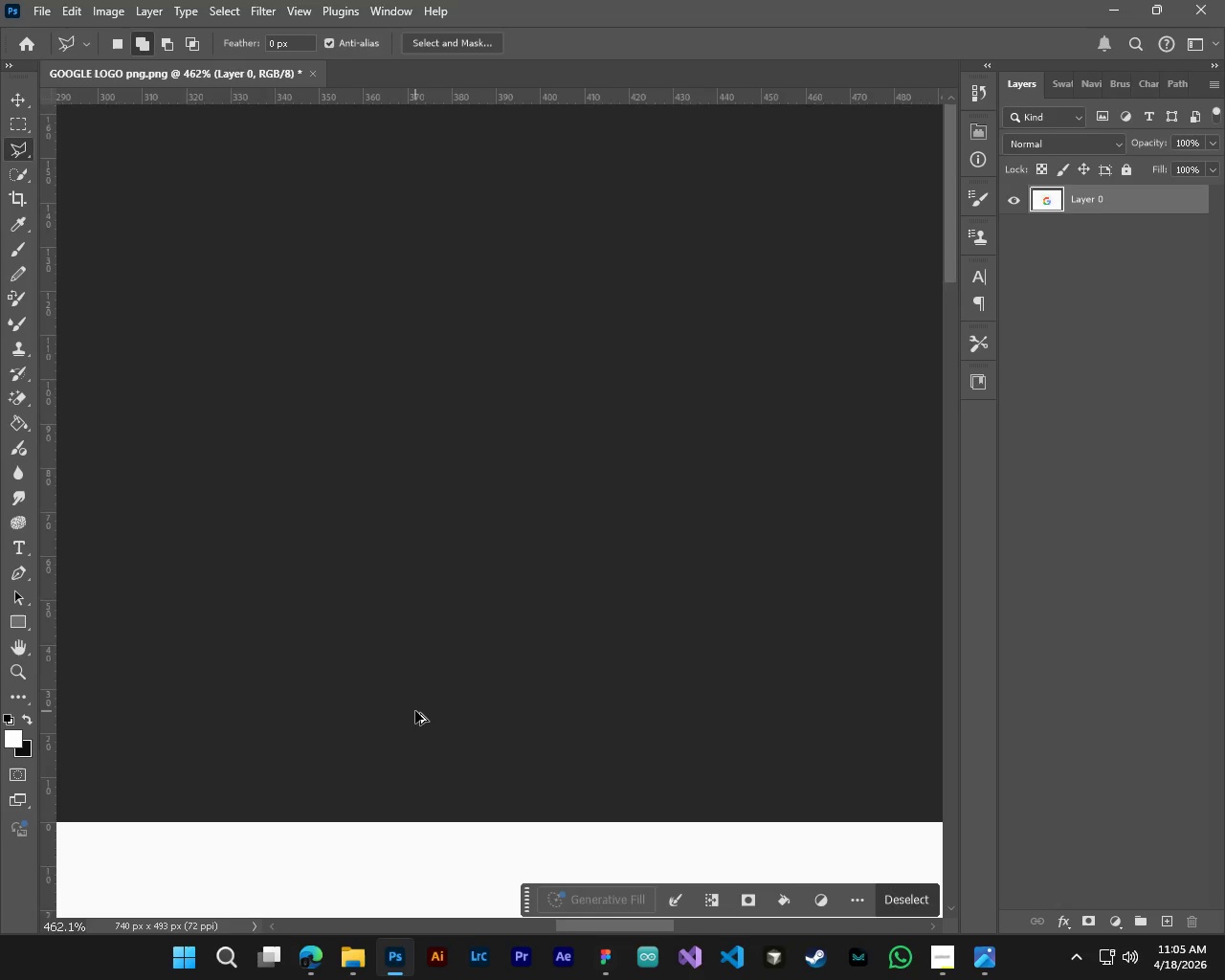 
hold_key(key=ControlLeft, duration=0.97)
hold_key(key=AltLeft, duration=1.48)
scroll: coordinate [258, 736], scroll_direction: down, amount: 37.0
 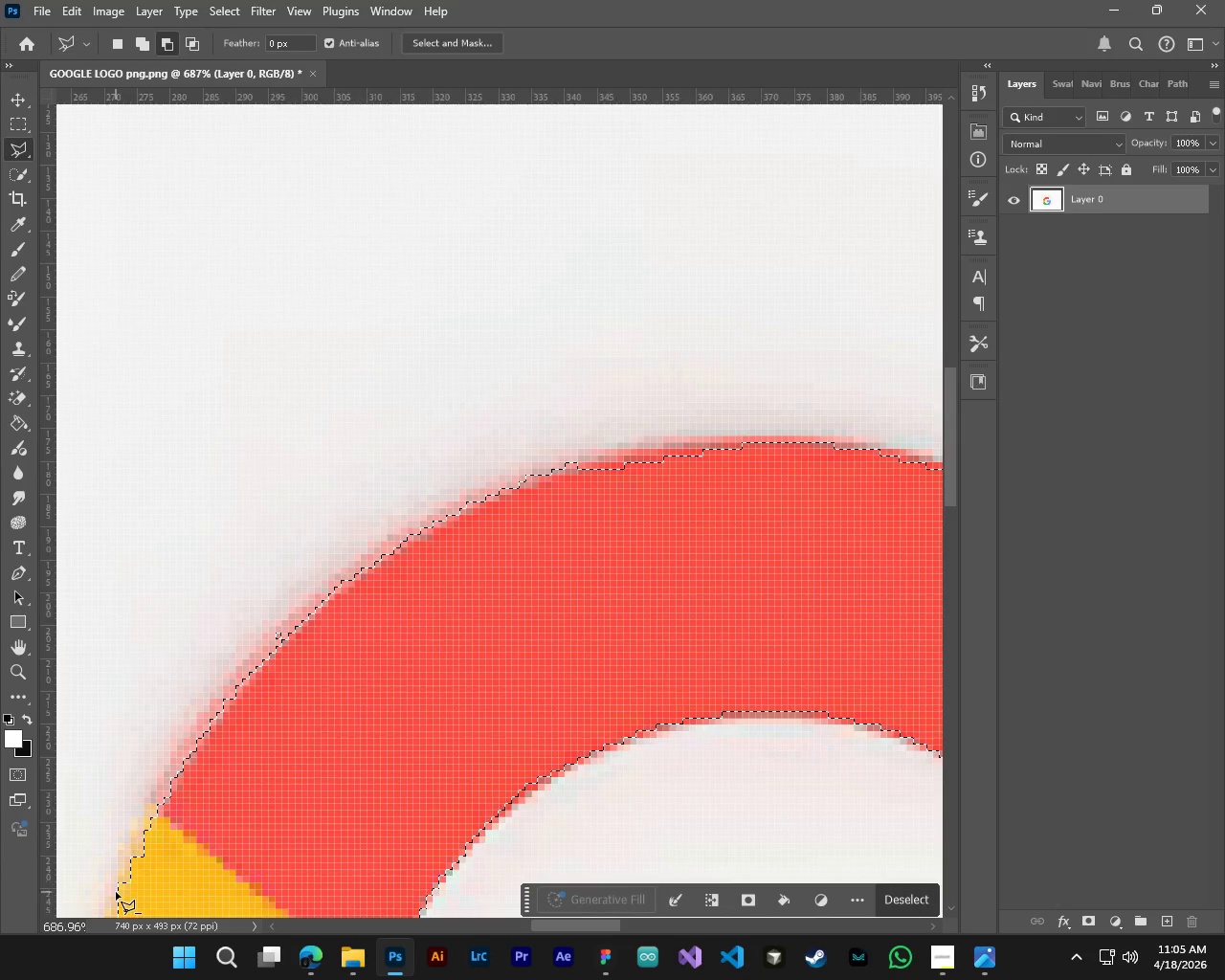 
left_click_drag(start_coordinate=[116, 892], to_coordinate=[132, 859])
 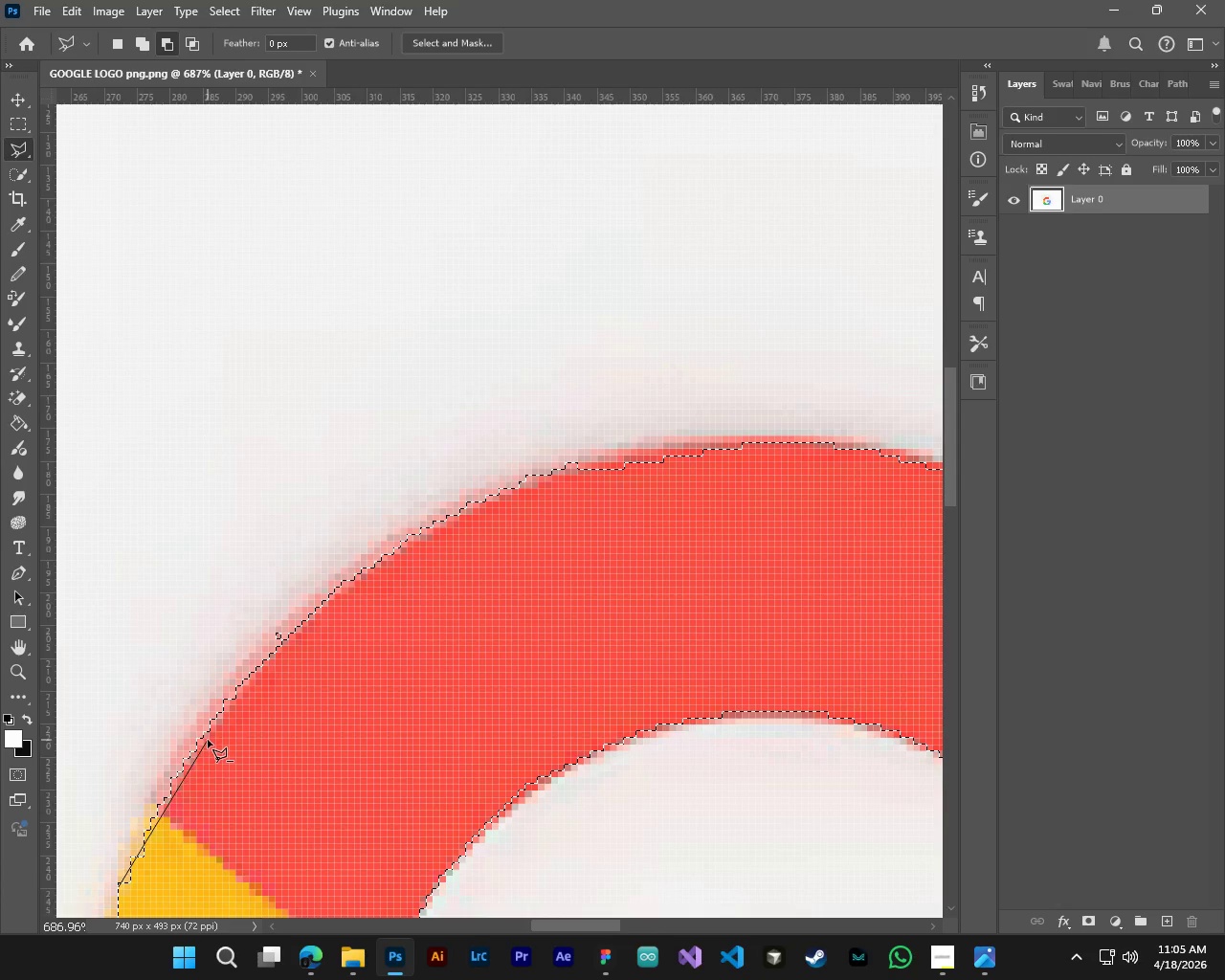 
left_click_drag(start_coordinate=[208, 740], to_coordinate=[213, 722])
 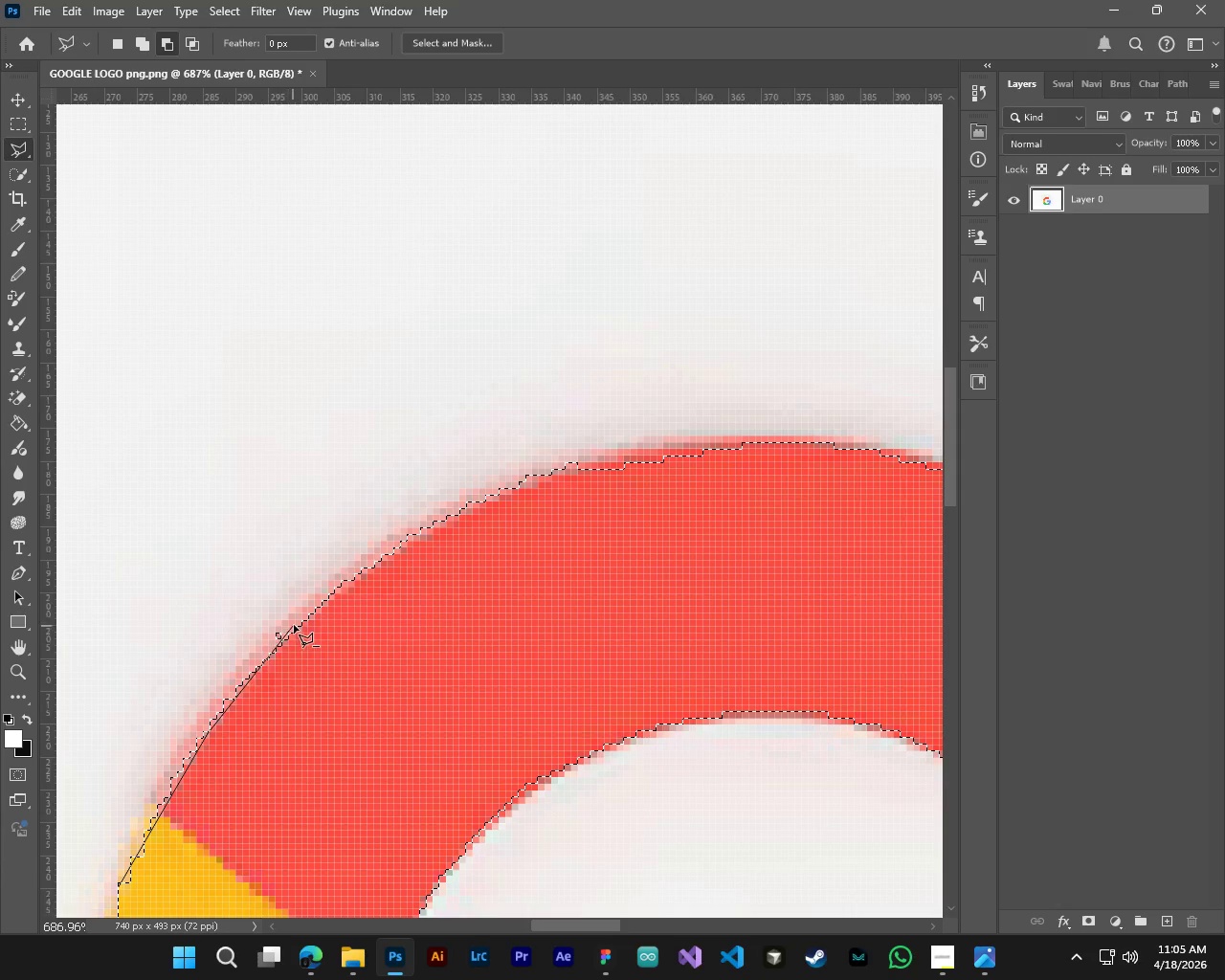 
left_click_drag(start_coordinate=[294, 625], to_coordinate=[302, 617])
 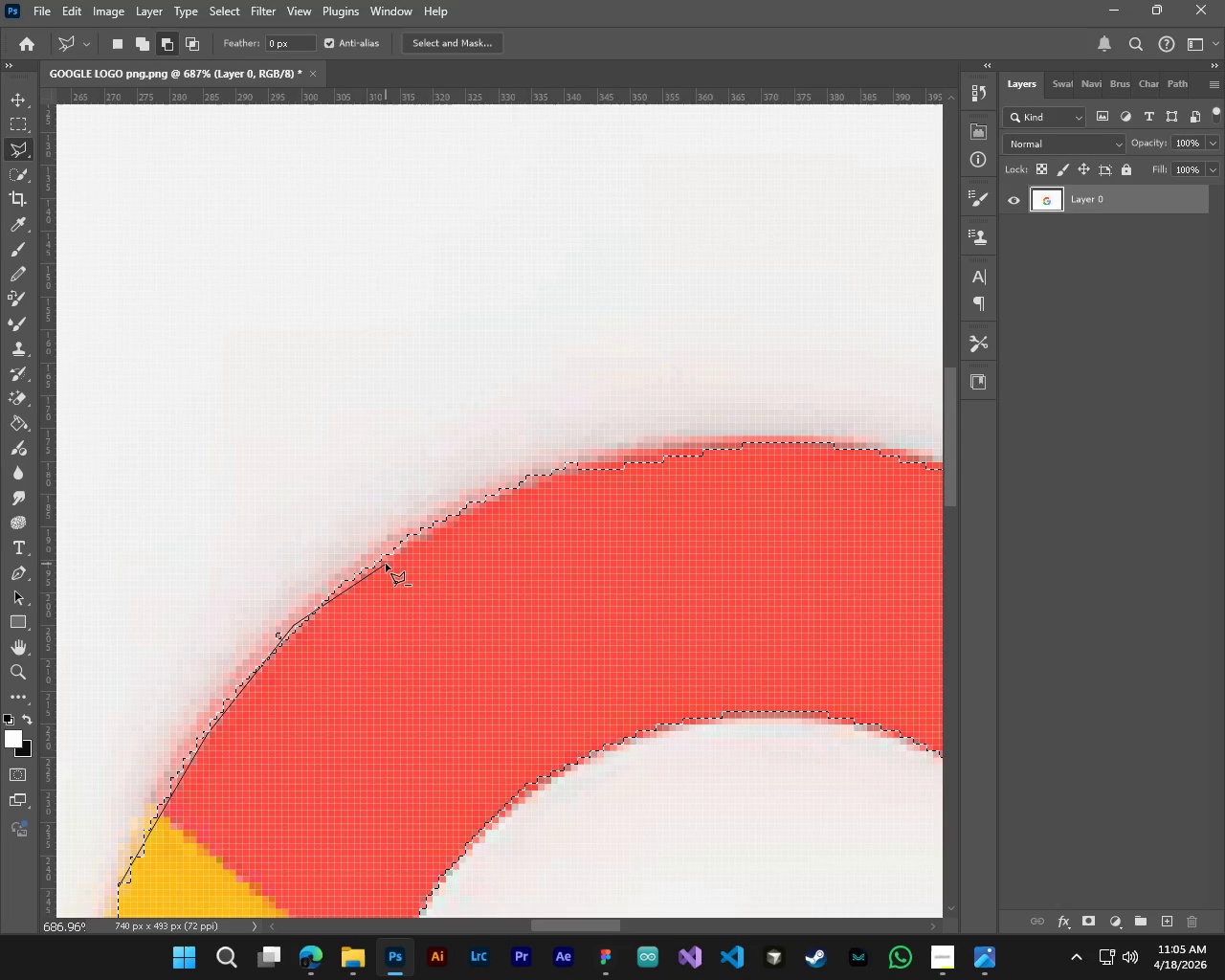 
left_click_drag(start_coordinate=[386, 564], to_coordinate=[393, 559])
 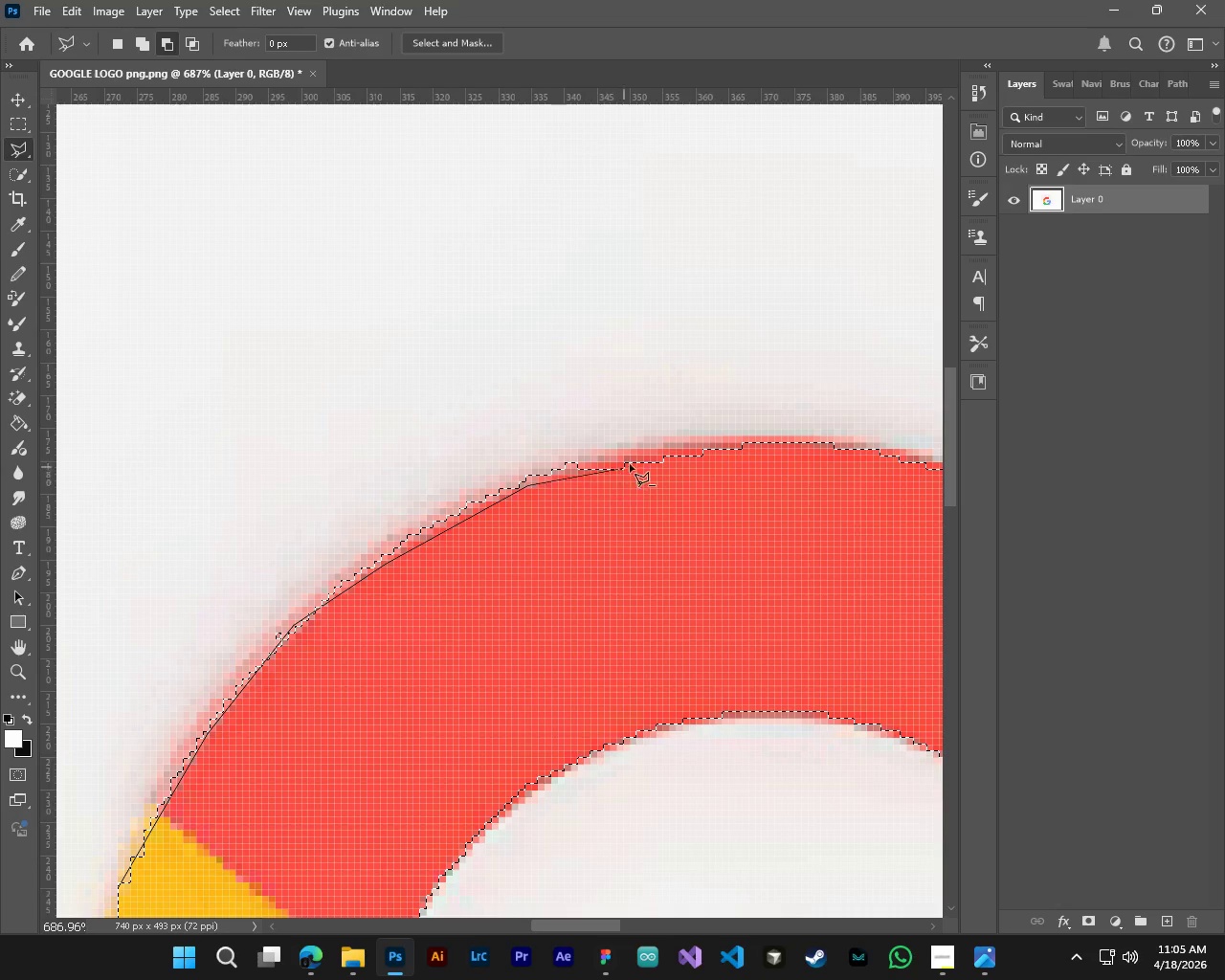 
left_click([637, 461])
 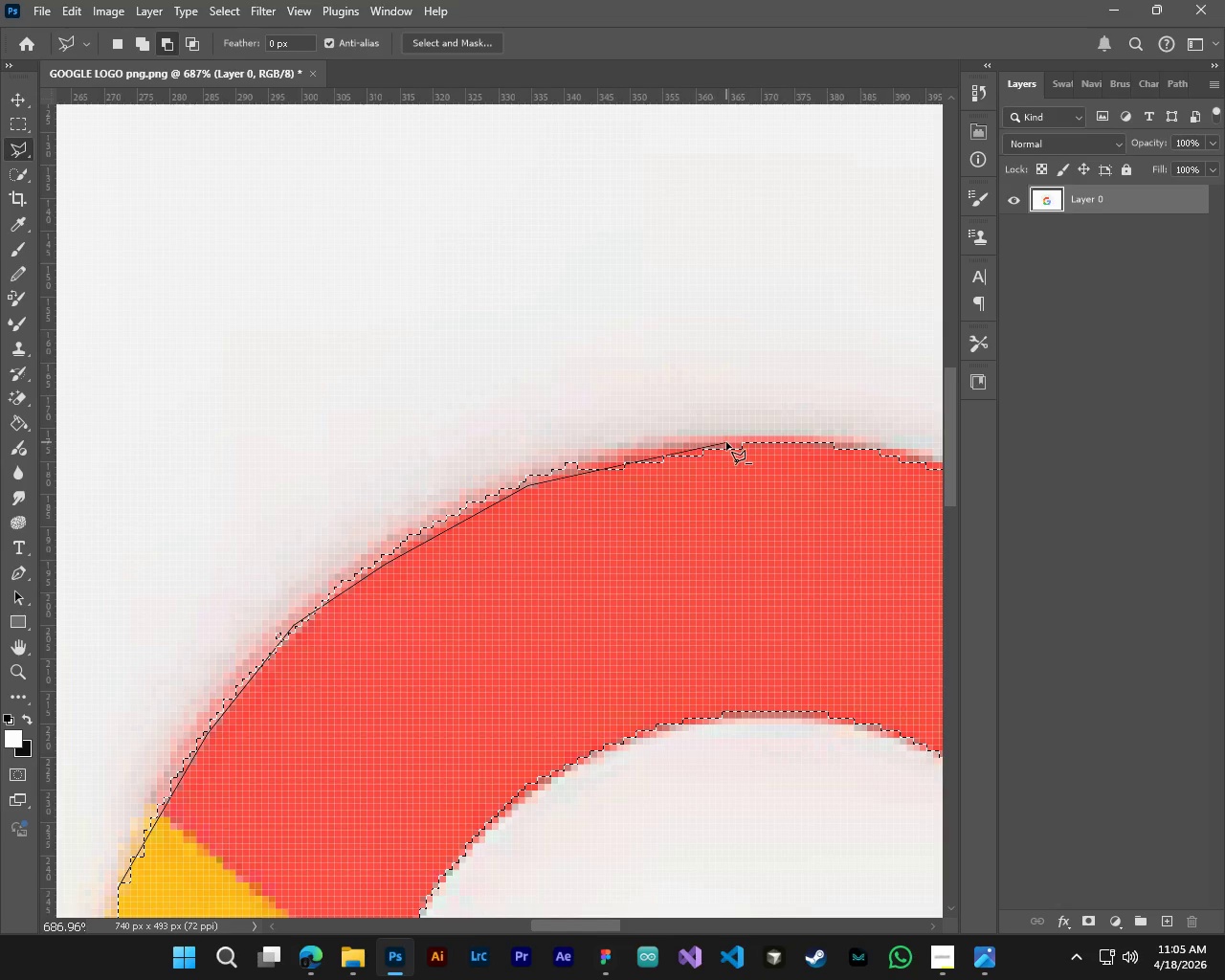 
left_click([726, 442])
 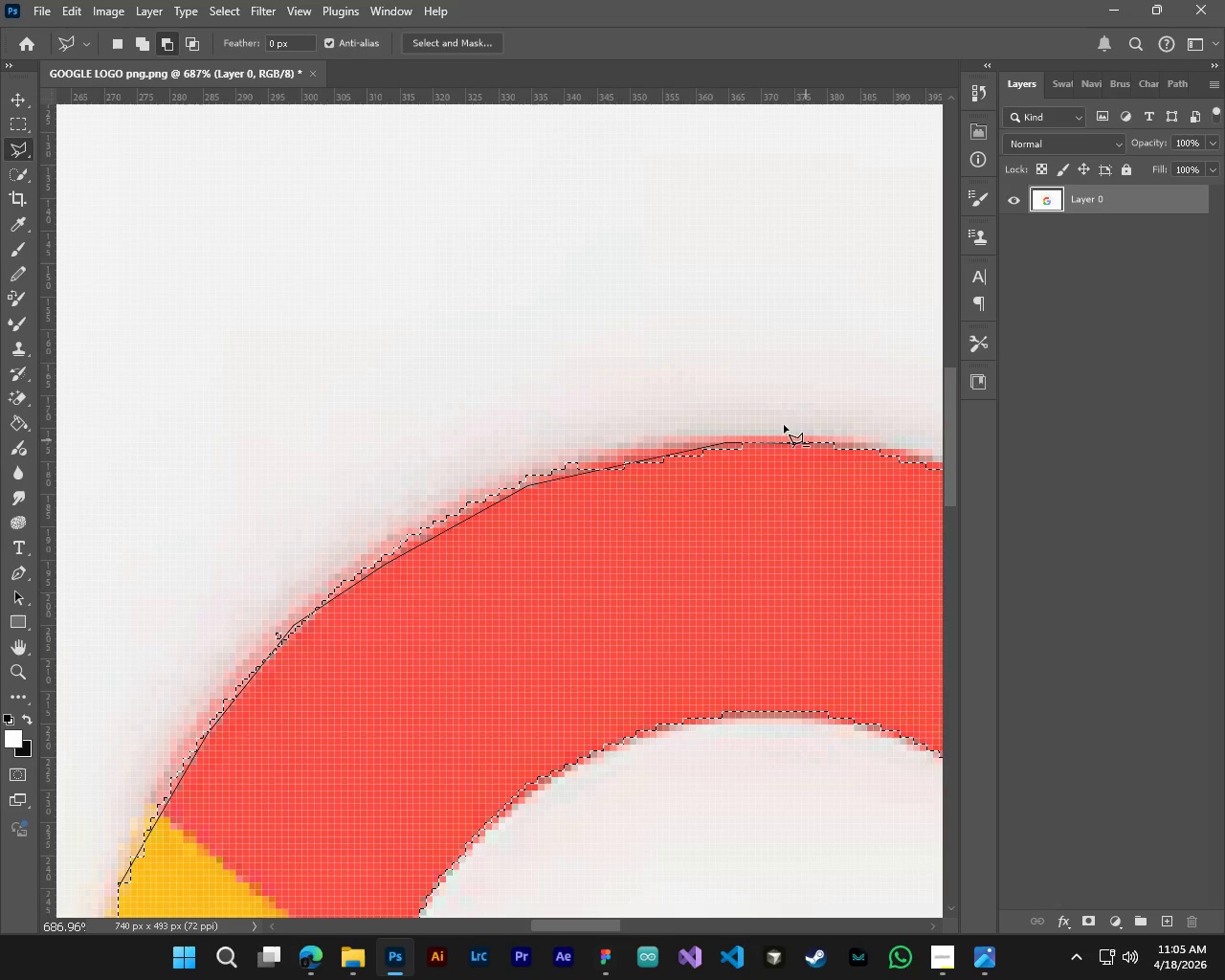 
left_click_drag(start_coordinate=[615, 367], to_coordinate=[431, 389])
 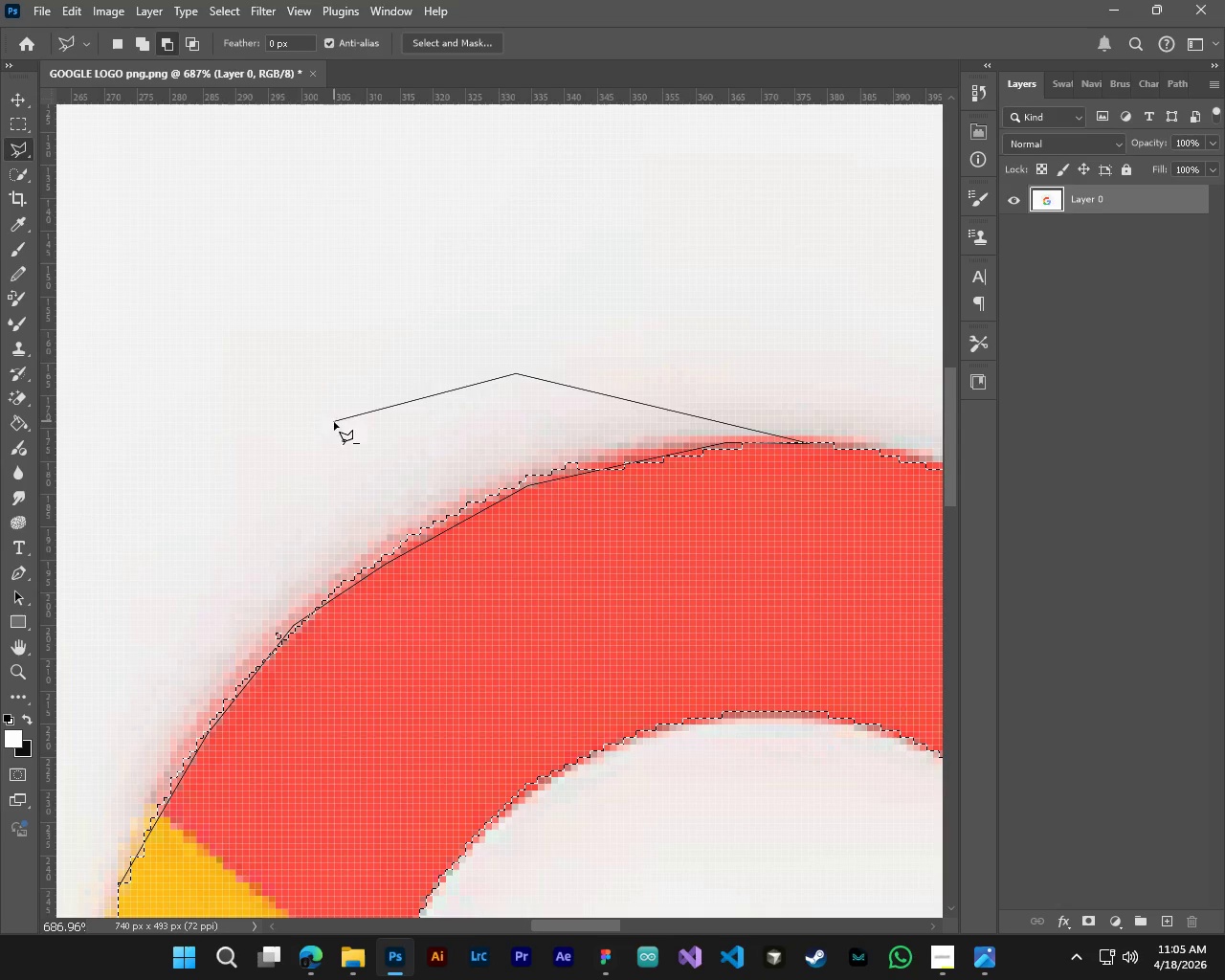 
left_click_drag(start_coordinate=[334, 421], to_coordinate=[295, 457])
 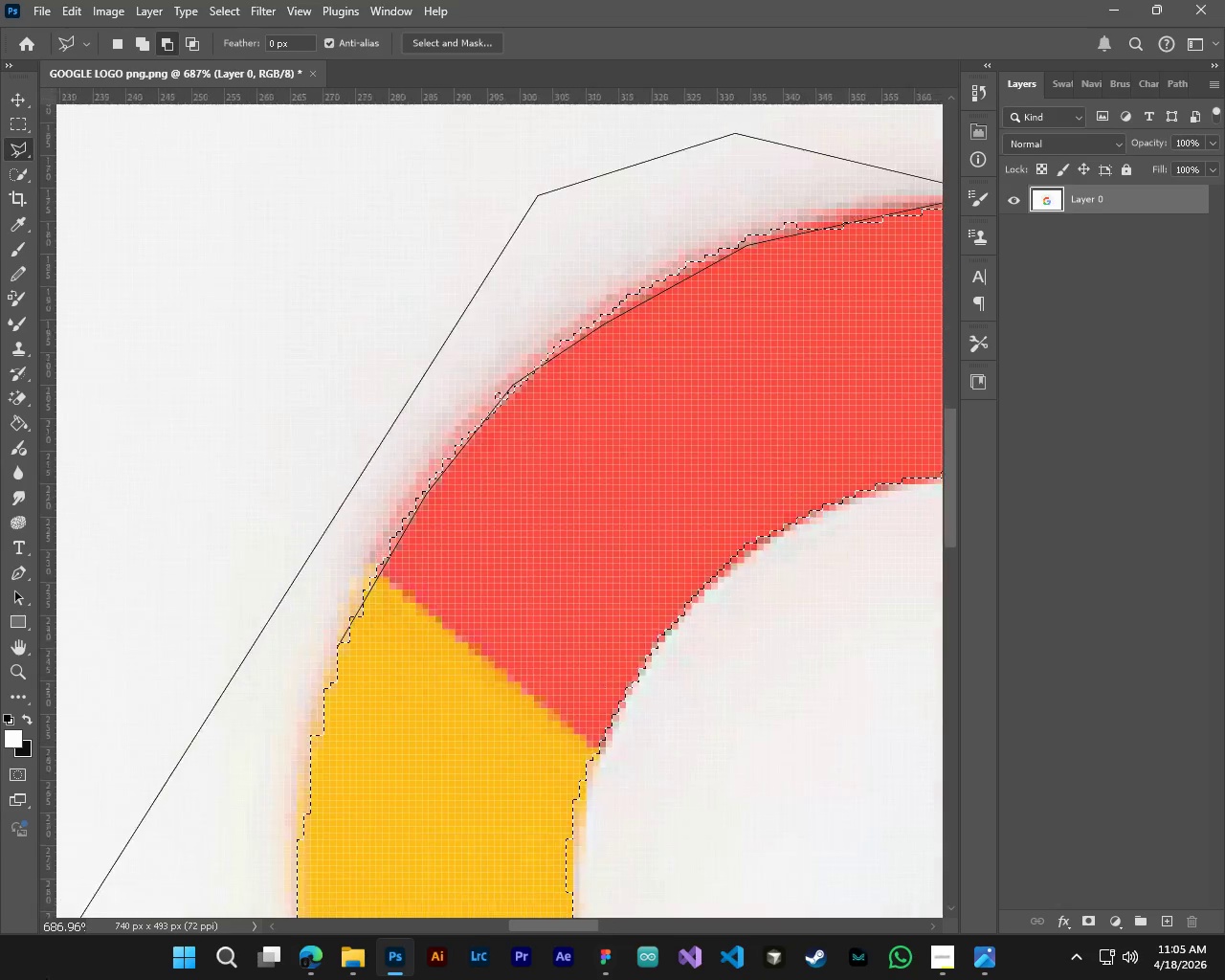 
hold_key(key=ControlLeft, duration=0.42)
 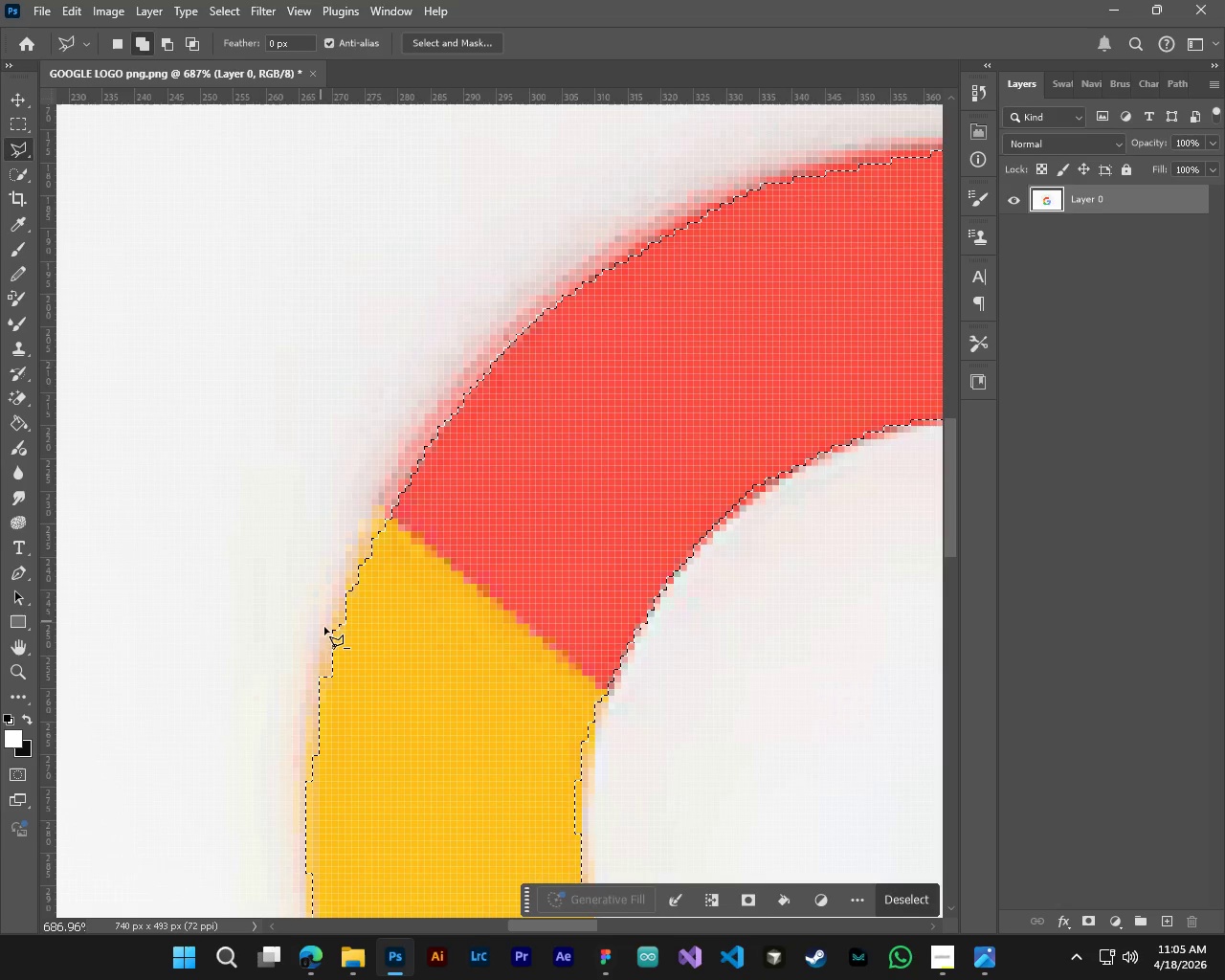 
hold_key(key=AltLeft, duration=1.31)
 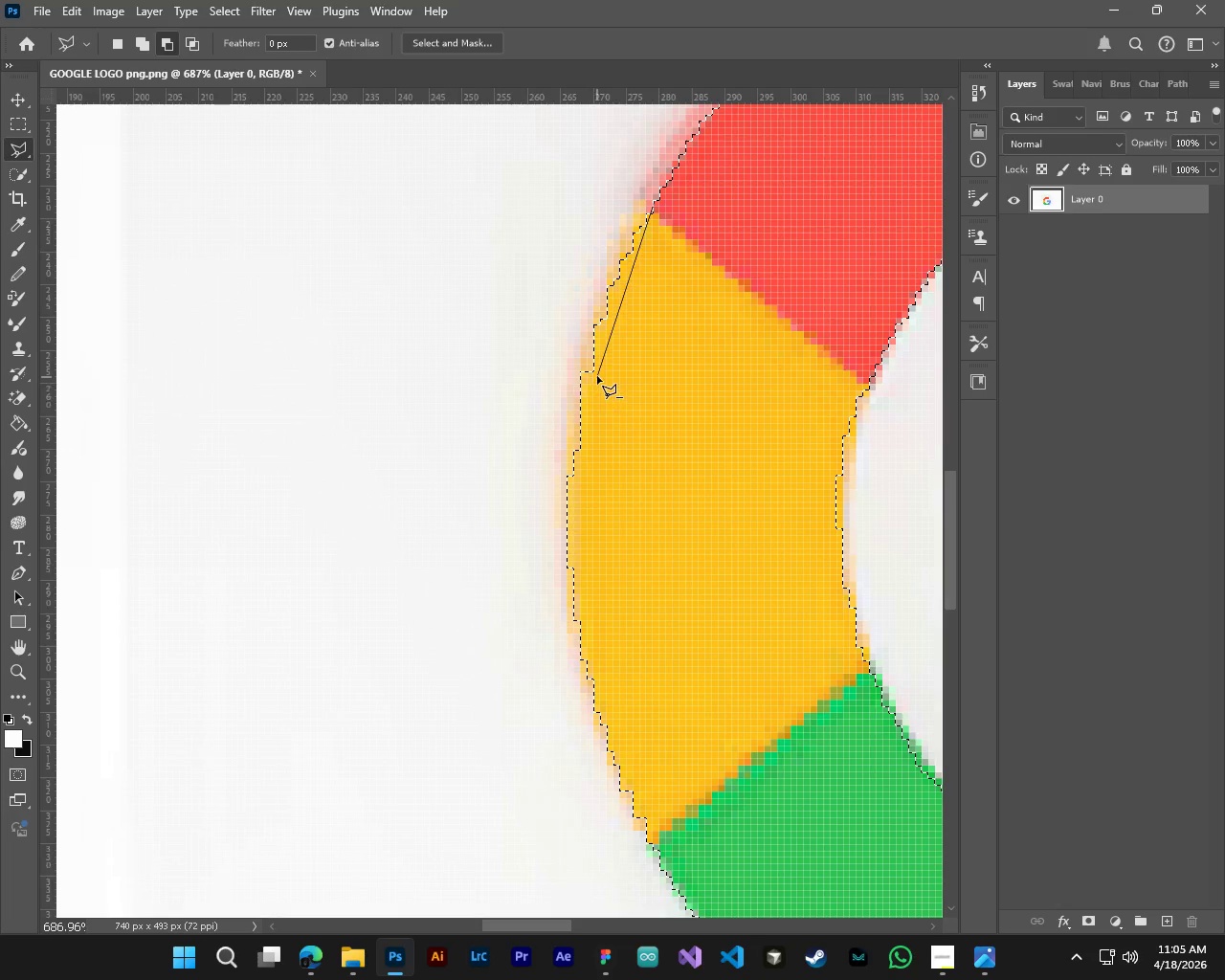 
left_click_drag(start_coordinate=[596, 359], to_coordinate=[594, 372])
 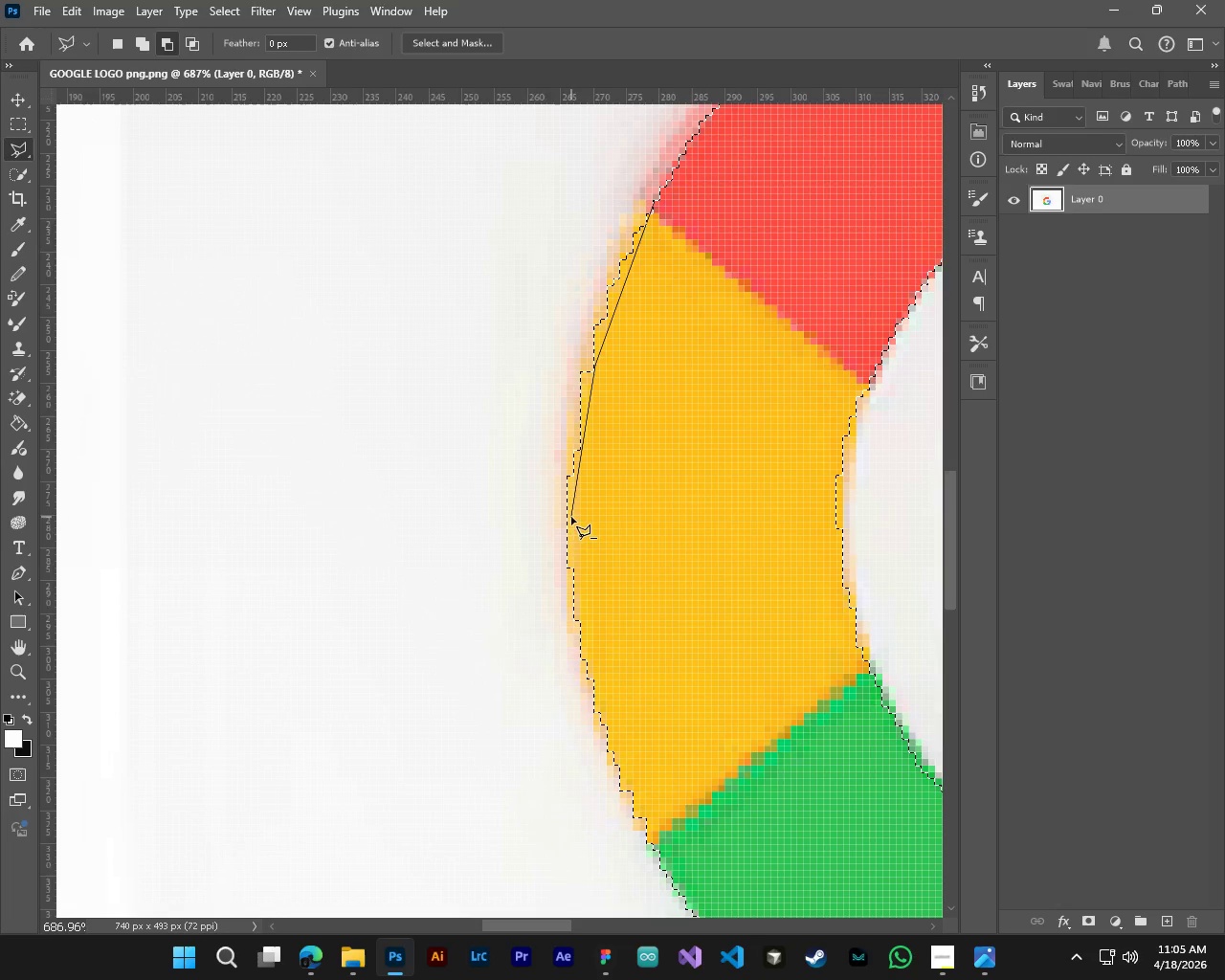 
left_click_drag(start_coordinate=[571, 516], to_coordinate=[577, 546])
 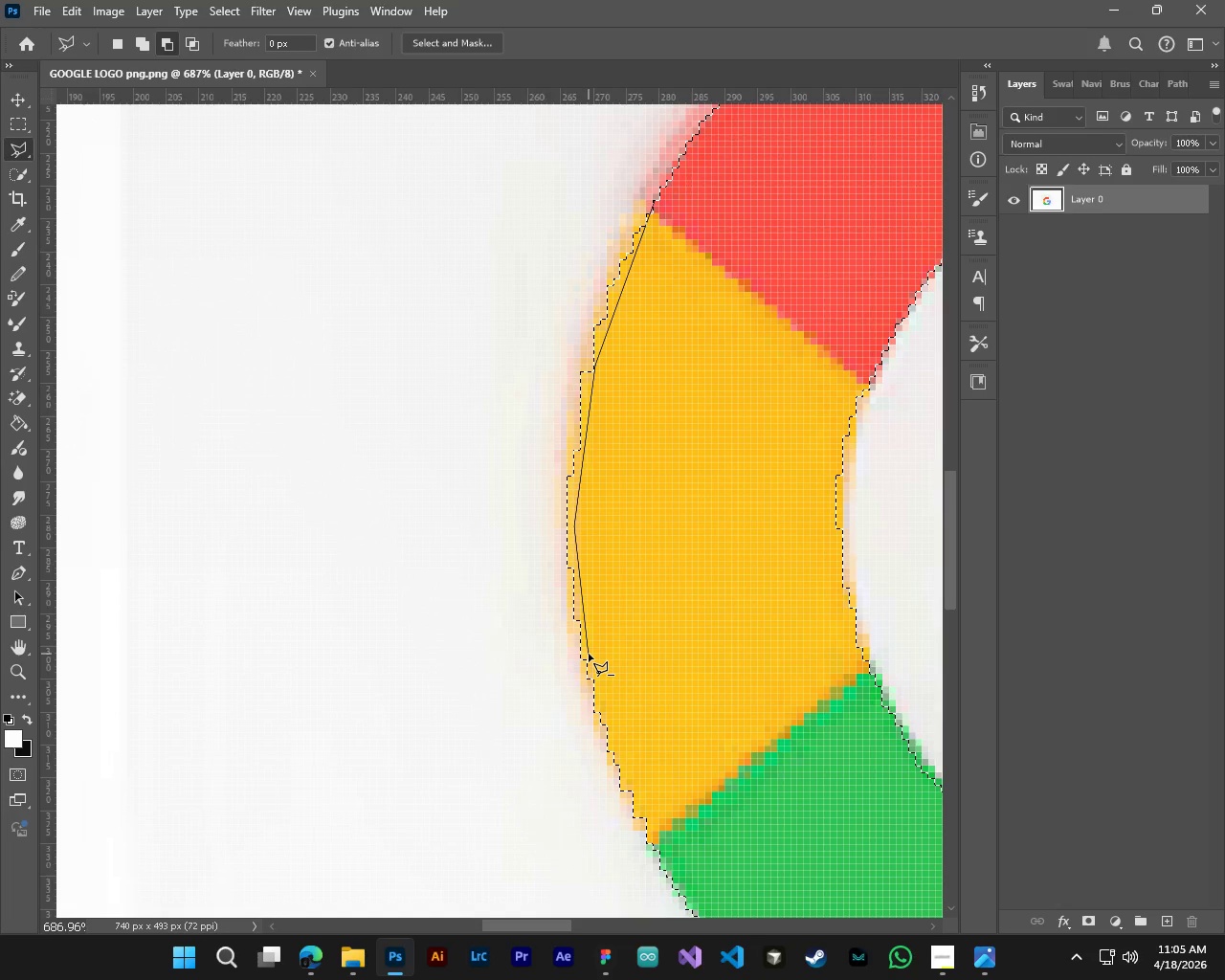 
left_click_drag(start_coordinate=[589, 654], to_coordinate=[589, 662])
 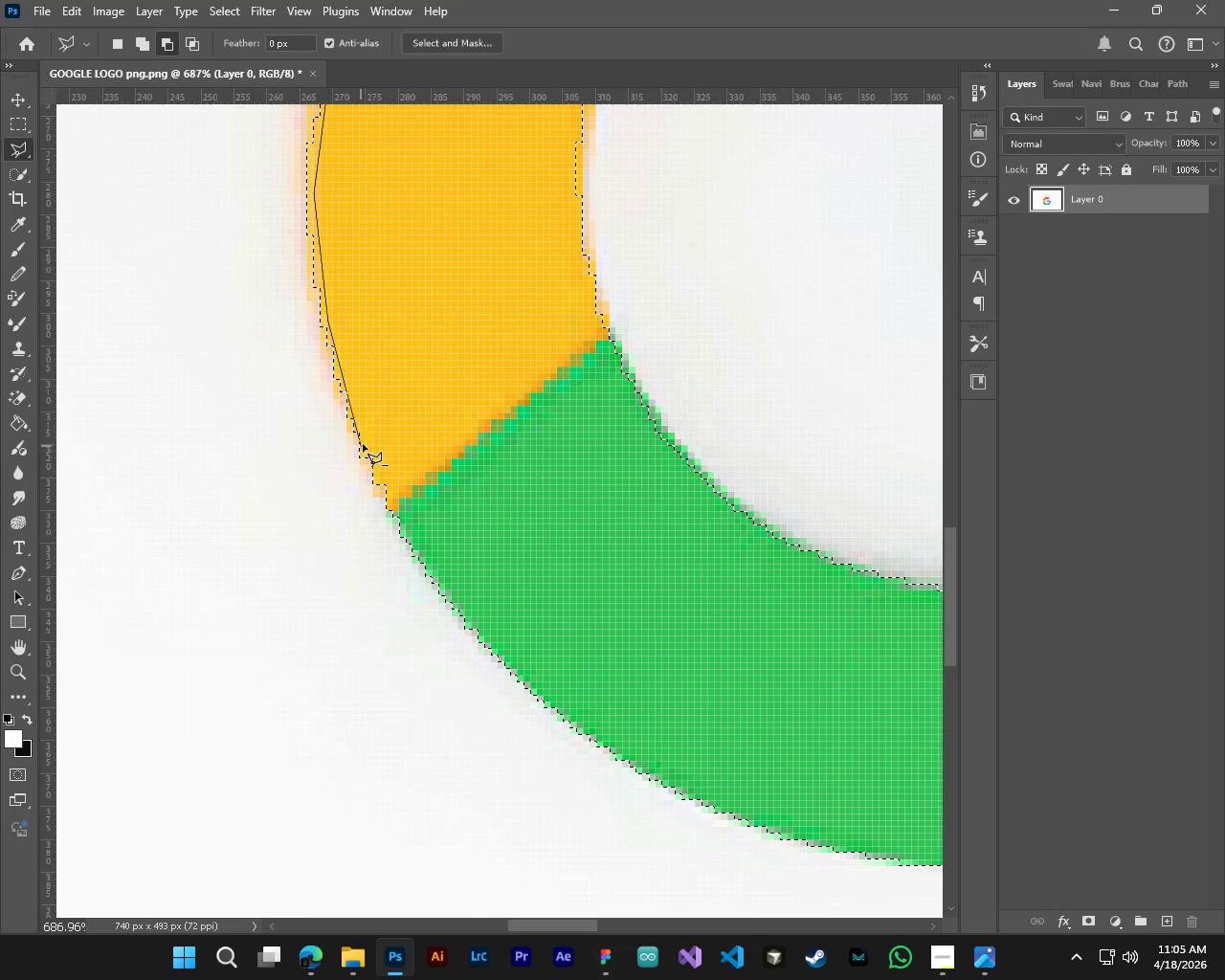 
left_click_drag(start_coordinate=[363, 444], to_coordinate=[368, 463])
 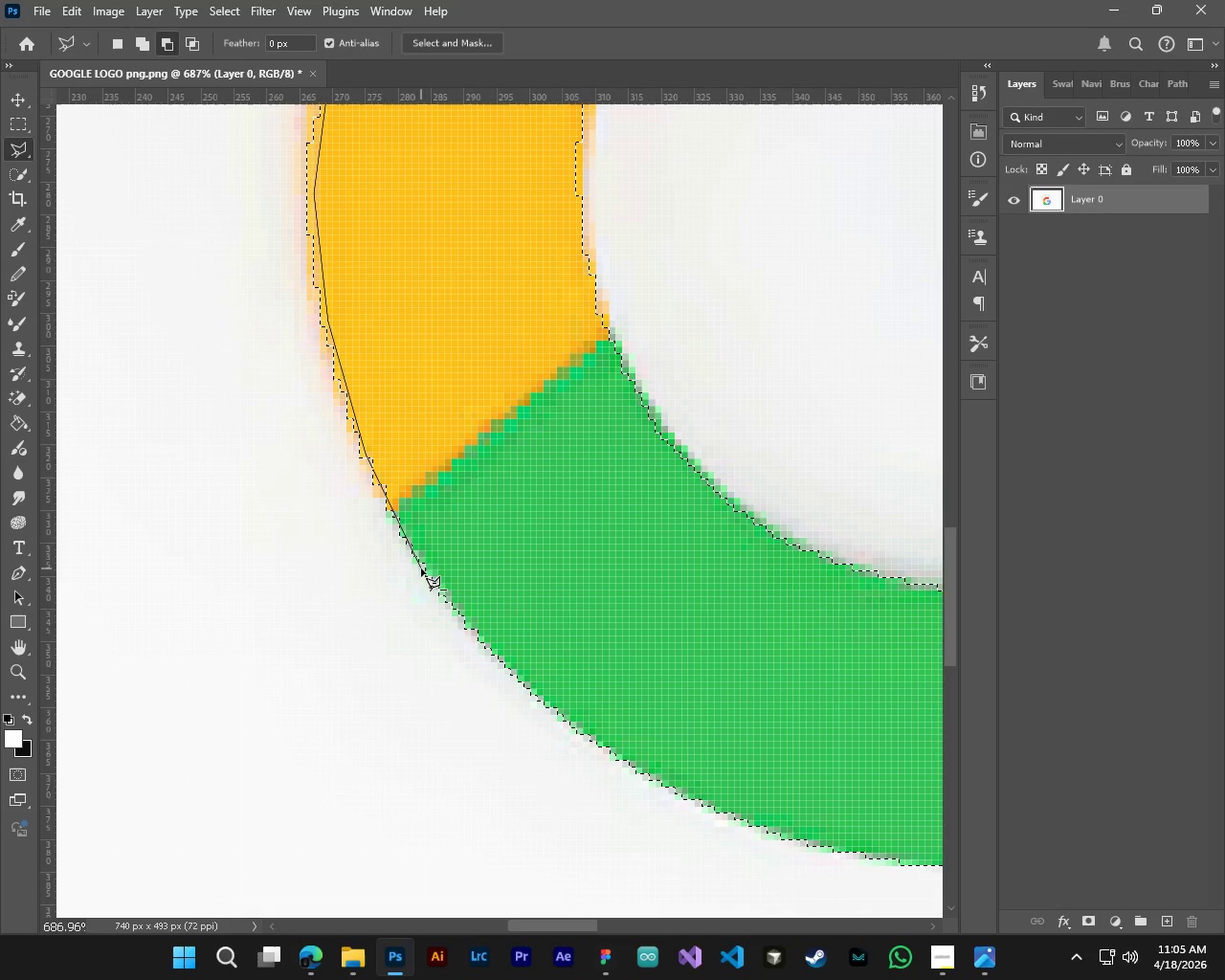 
left_click_drag(start_coordinate=[421, 568], to_coordinate=[428, 580])
 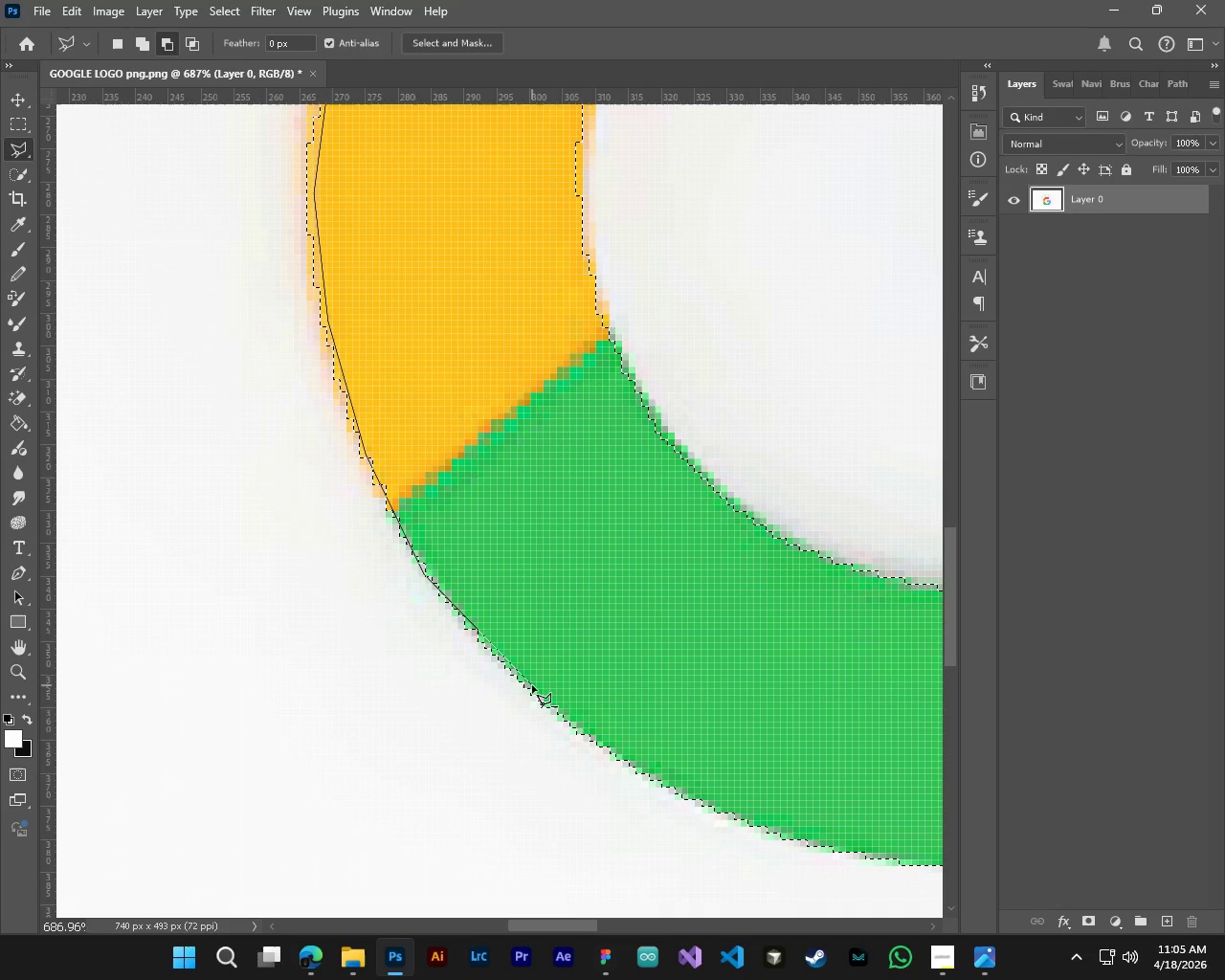 
left_click_drag(start_coordinate=[532, 685], to_coordinate=[530, 690])
 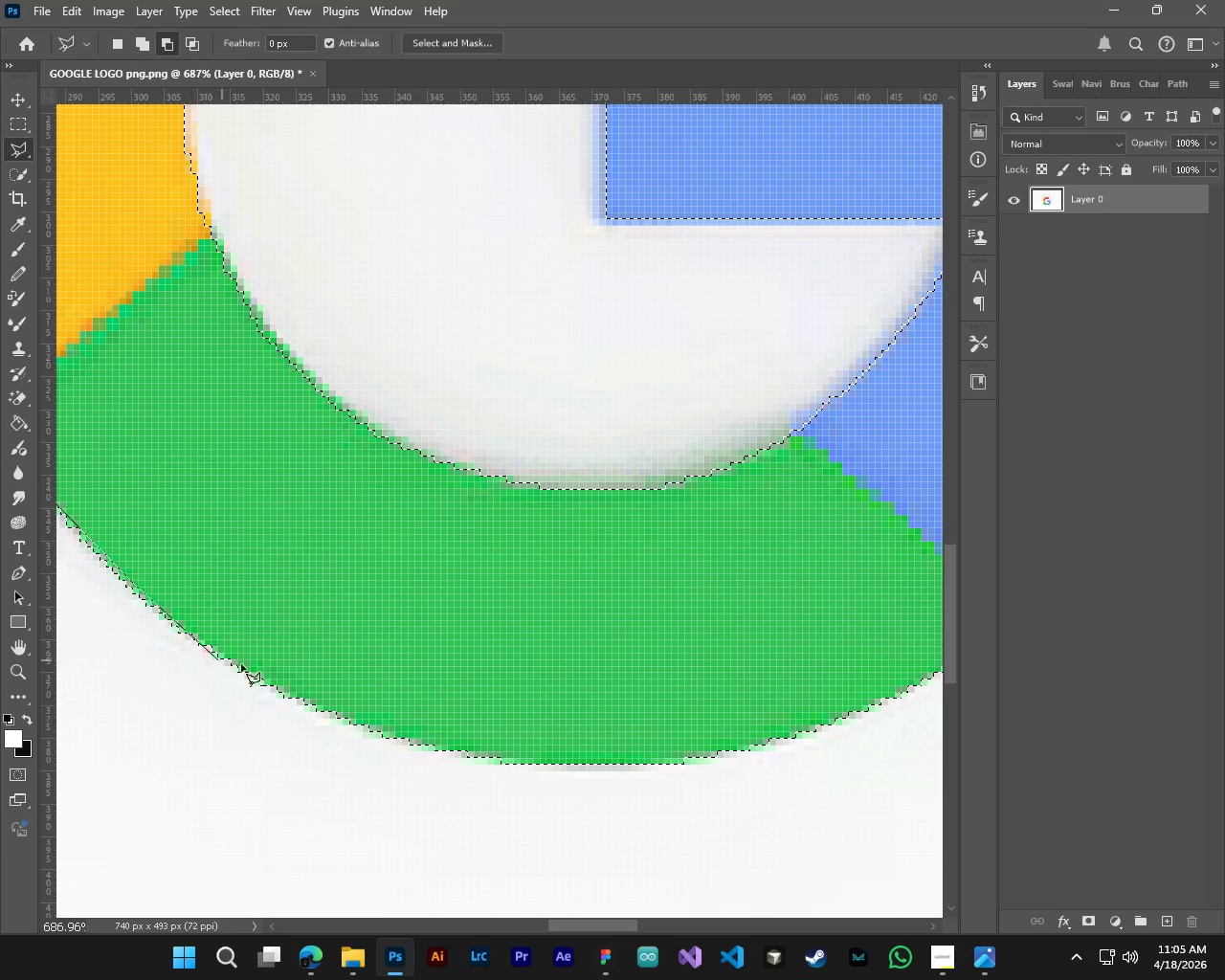 
left_click_drag(start_coordinate=[243, 664], to_coordinate=[287, 686])
 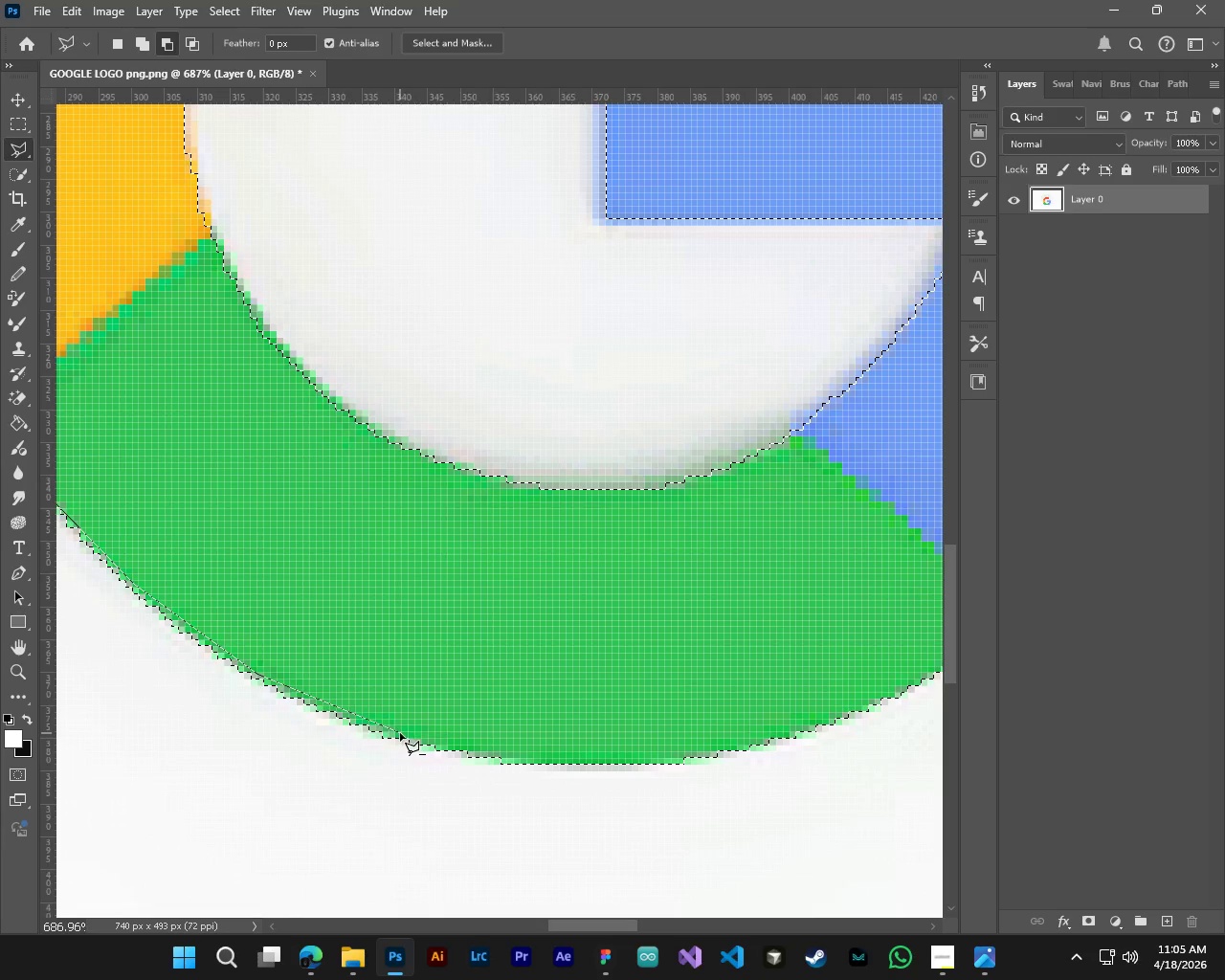 
left_click_drag(start_coordinate=[400, 733], to_coordinate=[405, 736])
 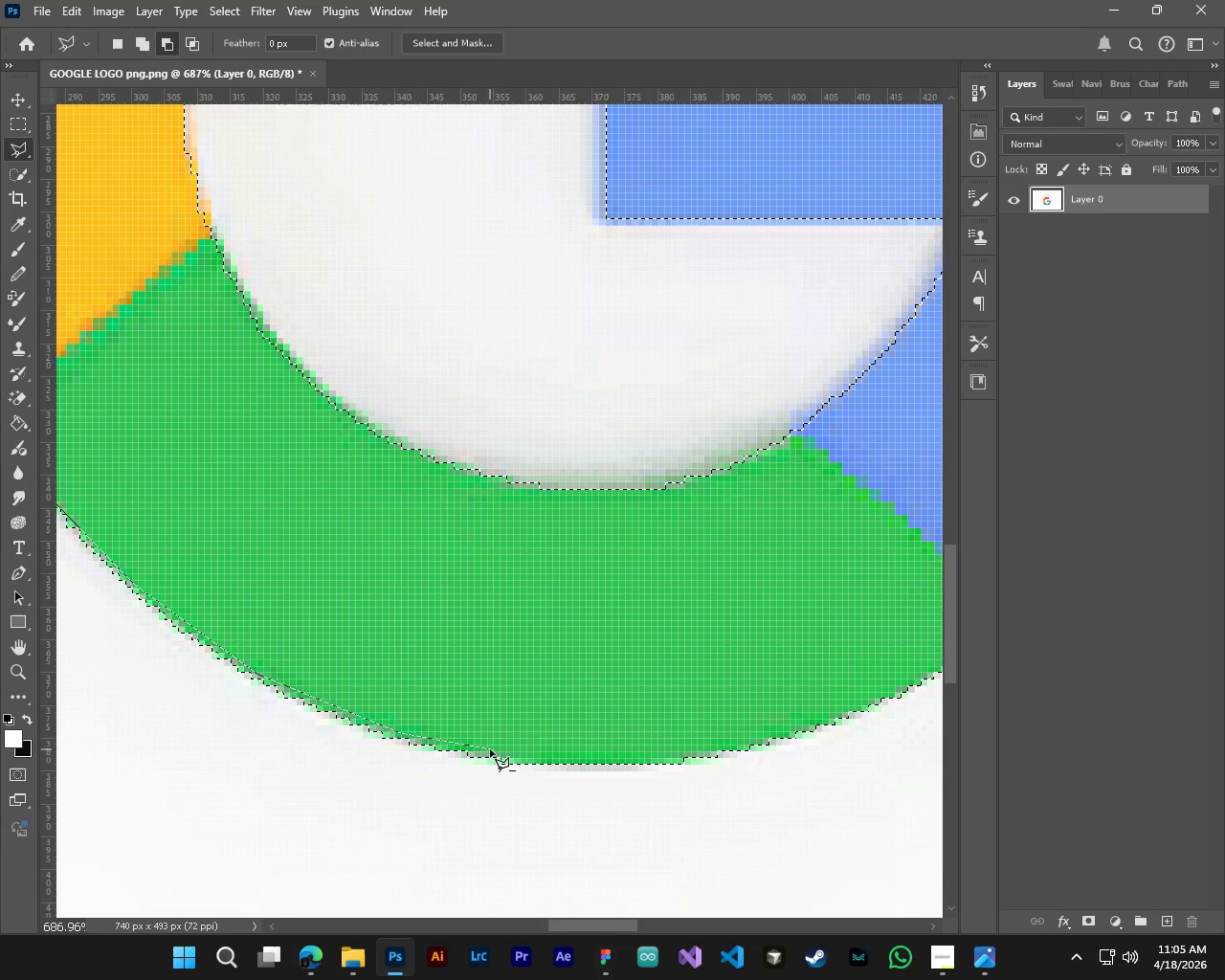 
left_click_drag(start_coordinate=[490, 749], to_coordinate=[500, 751])
 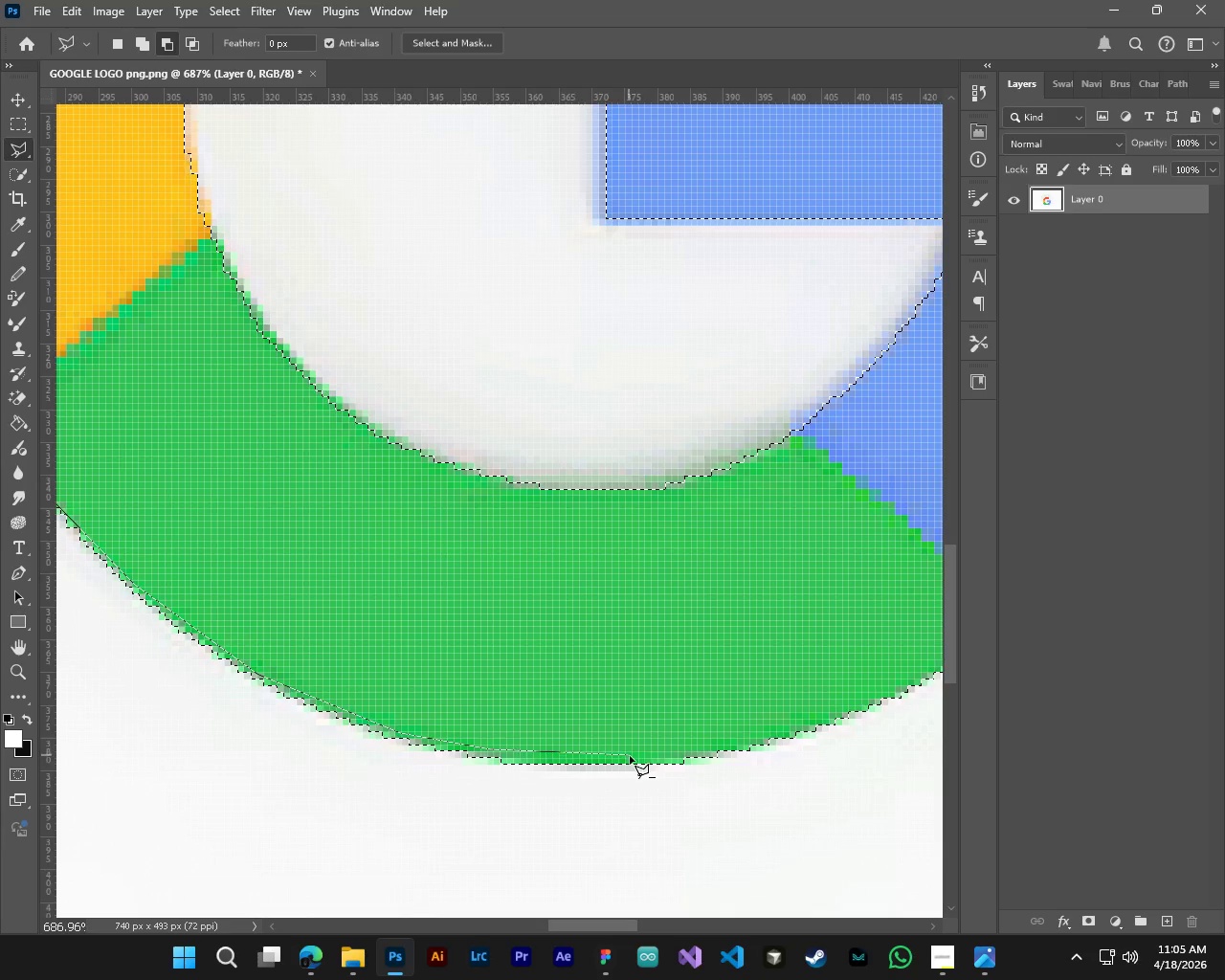 
left_click_drag(start_coordinate=[632, 757], to_coordinate=[659, 757])
 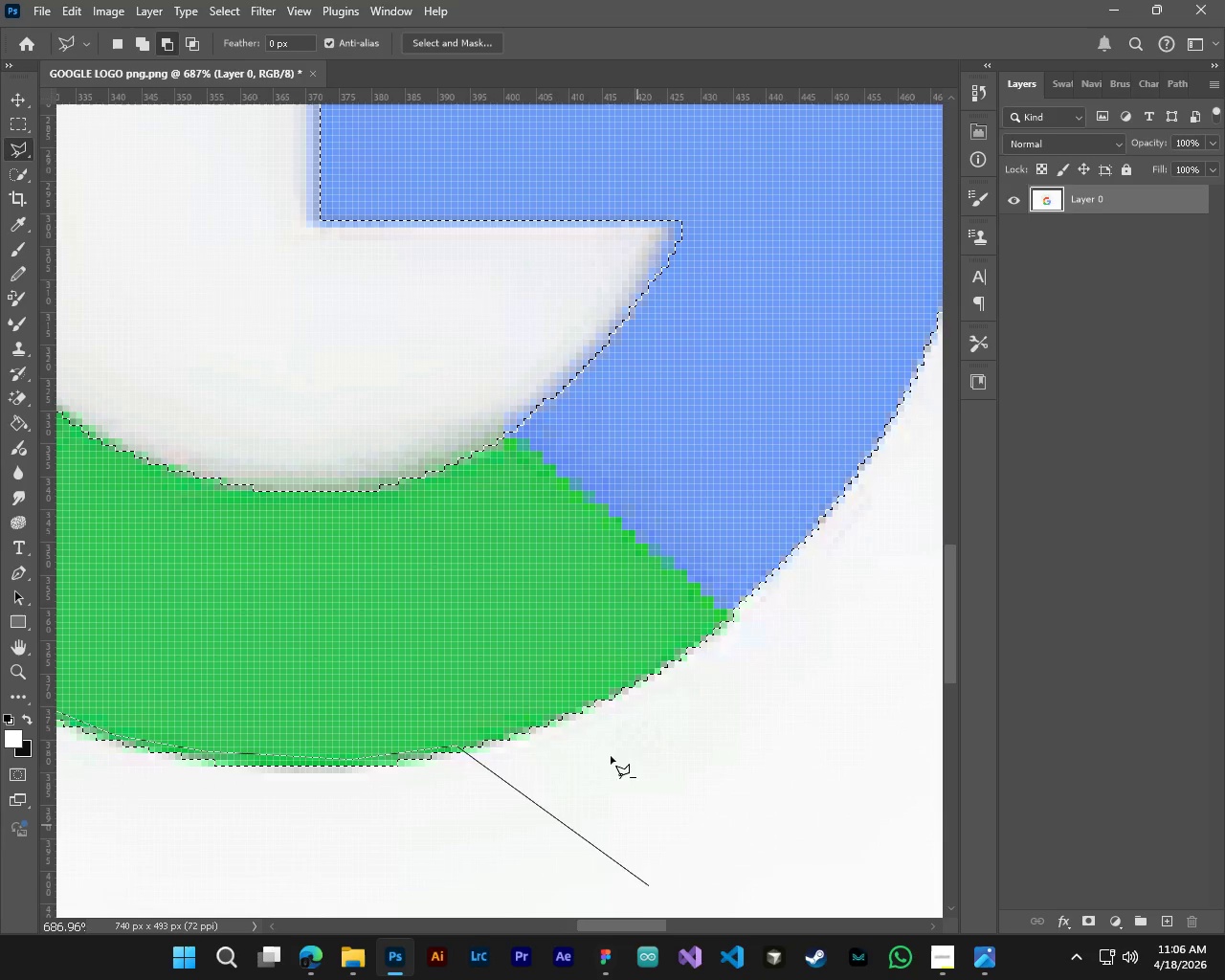 
left_click_drag(start_coordinate=[590, 702], to_coordinate=[610, 672])
 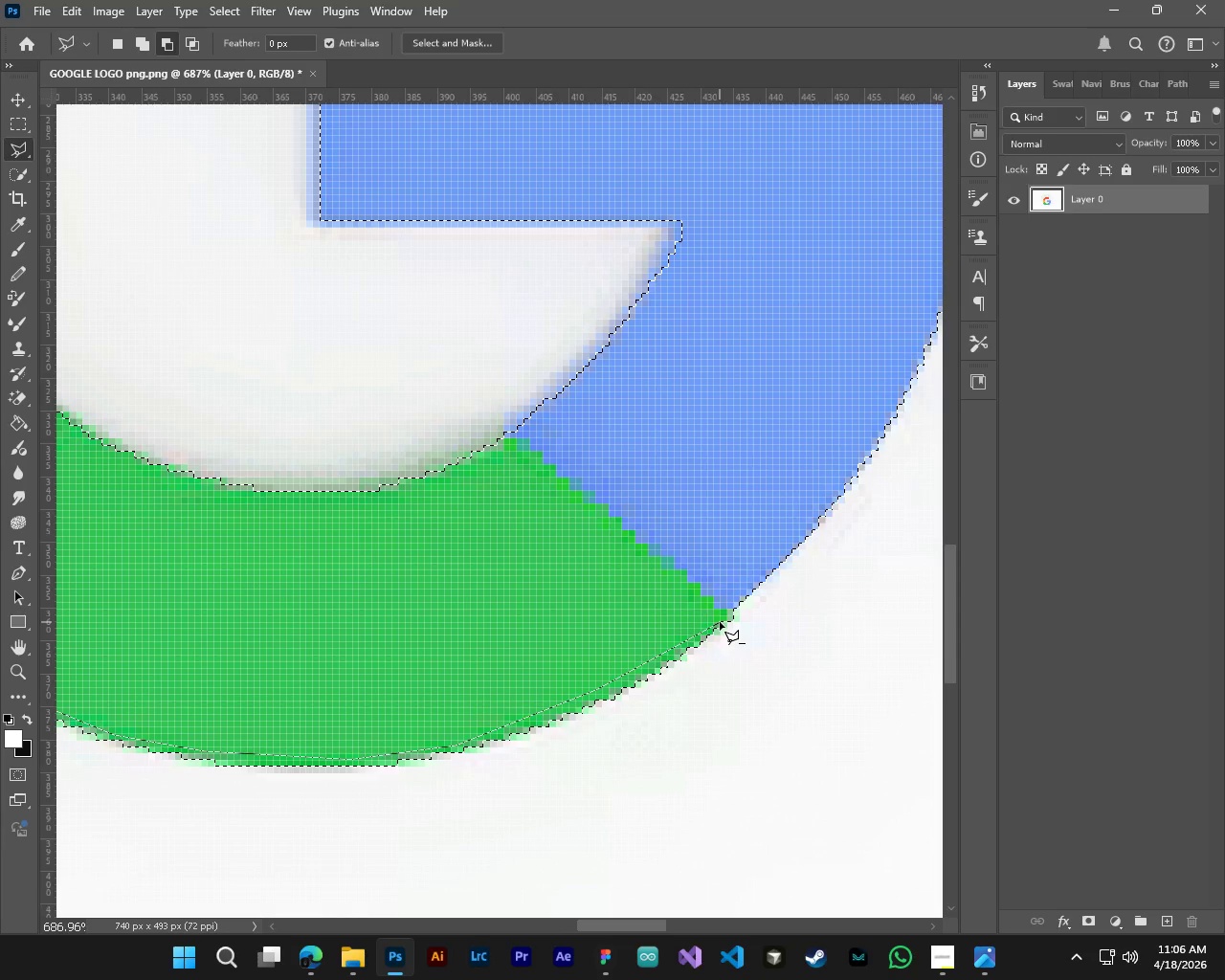 
left_click_drag(start_coordinate=[722, 622], to_coordinate=[728, 610])
 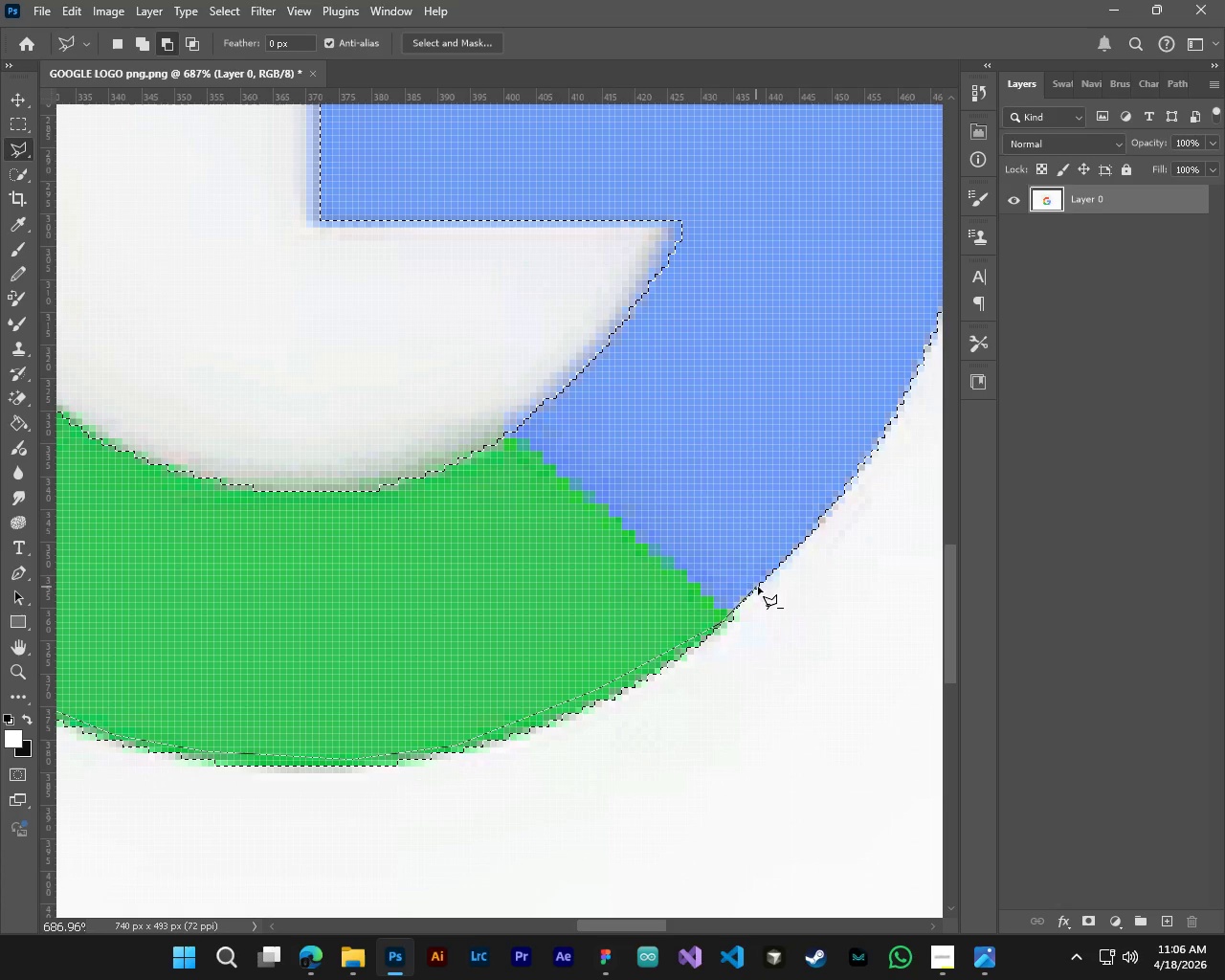 
left_click_drag(start_coordinate=[759, 586], to_coordinate=[791, 548])
 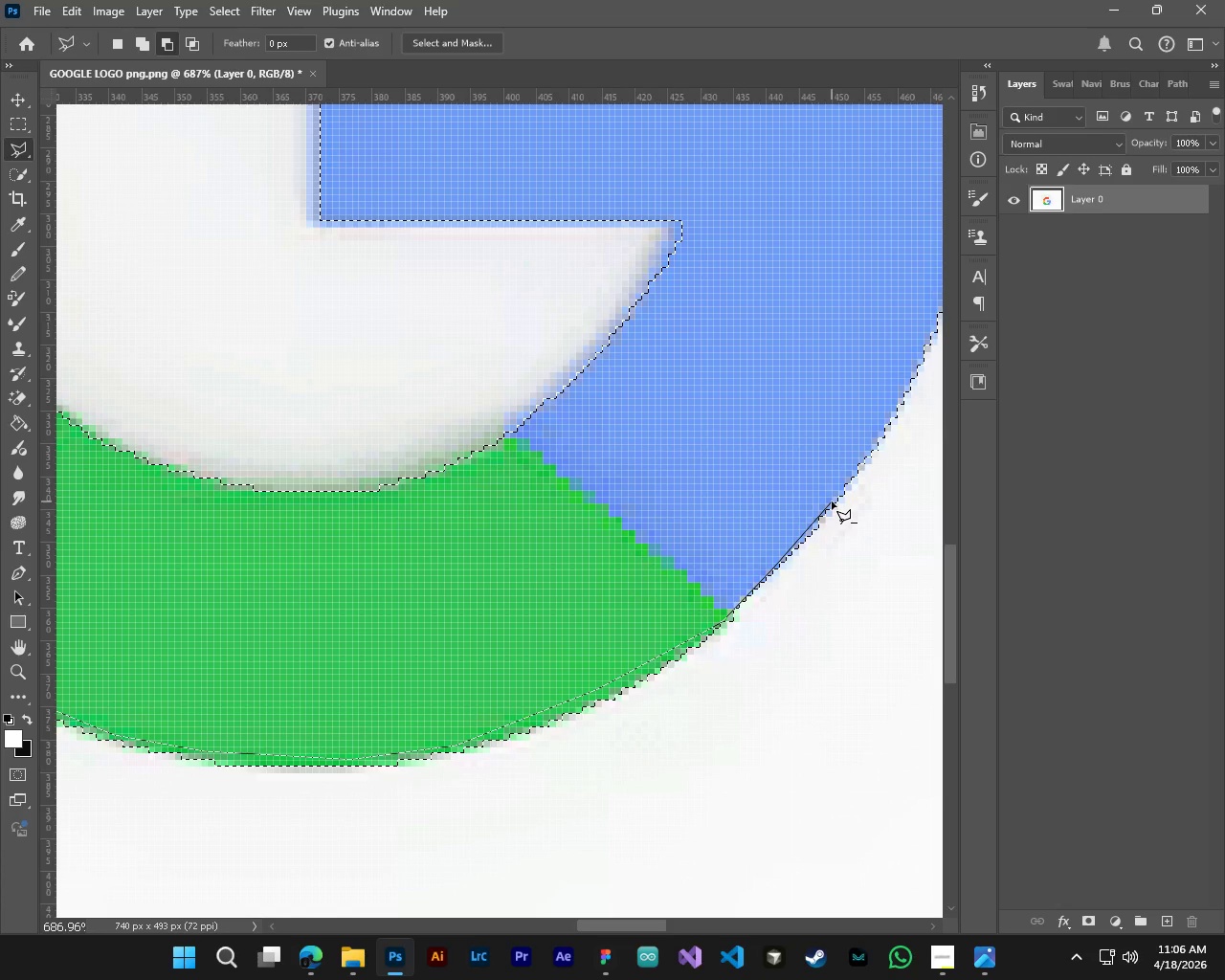 
left_click_drag(start_coordinate=[833, 501], to_coordinate=[846, 484])
 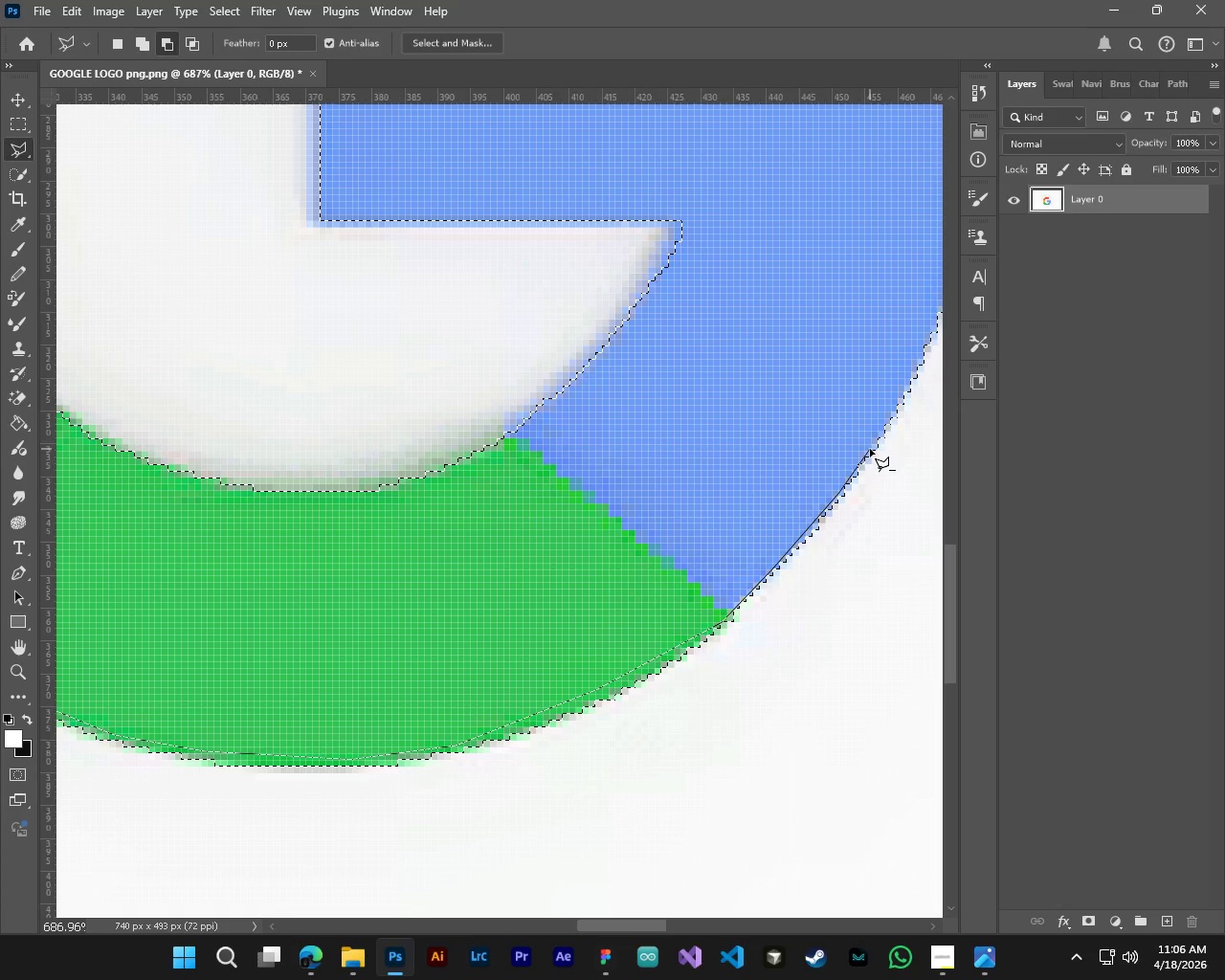 
left_click_drag(start_coordinate=[870, 449], to_coordinate=[889, 424])
 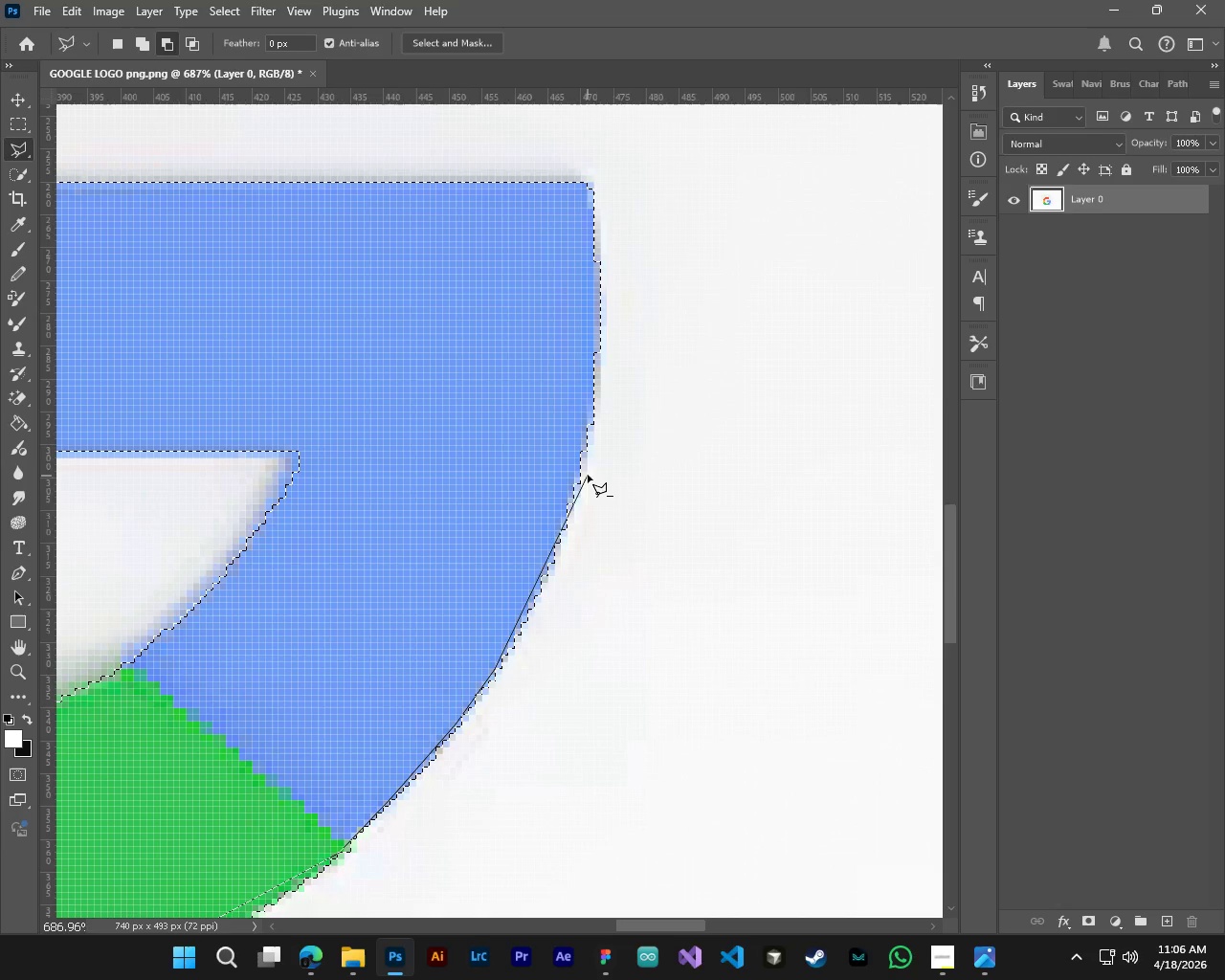 
left_click_drag(start_coordinate=[583, 469], to_coordinate=[585, 442])
 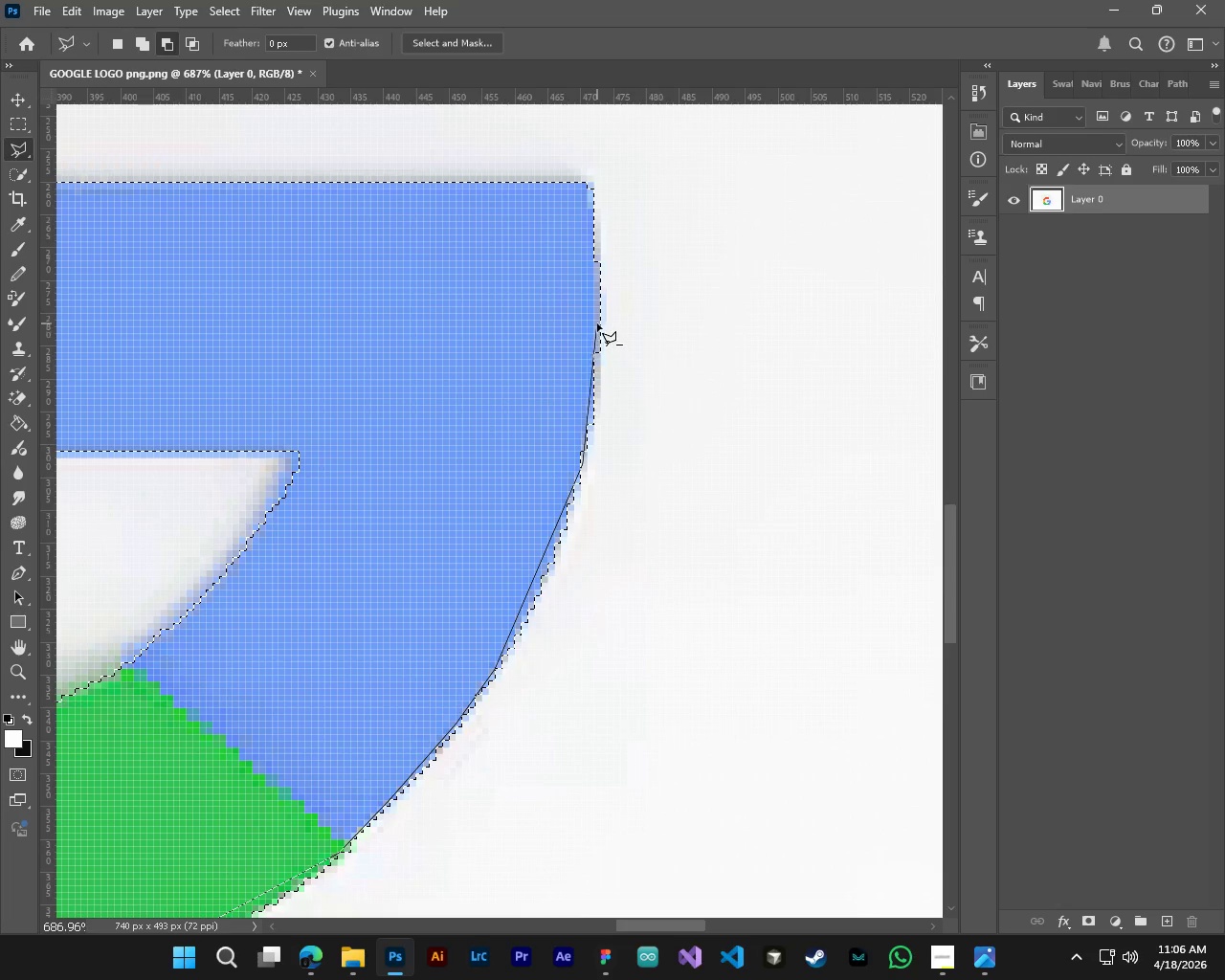 
left_click_drag(start_coordinate=[596, 318], to_coordinate=[591, 301])
 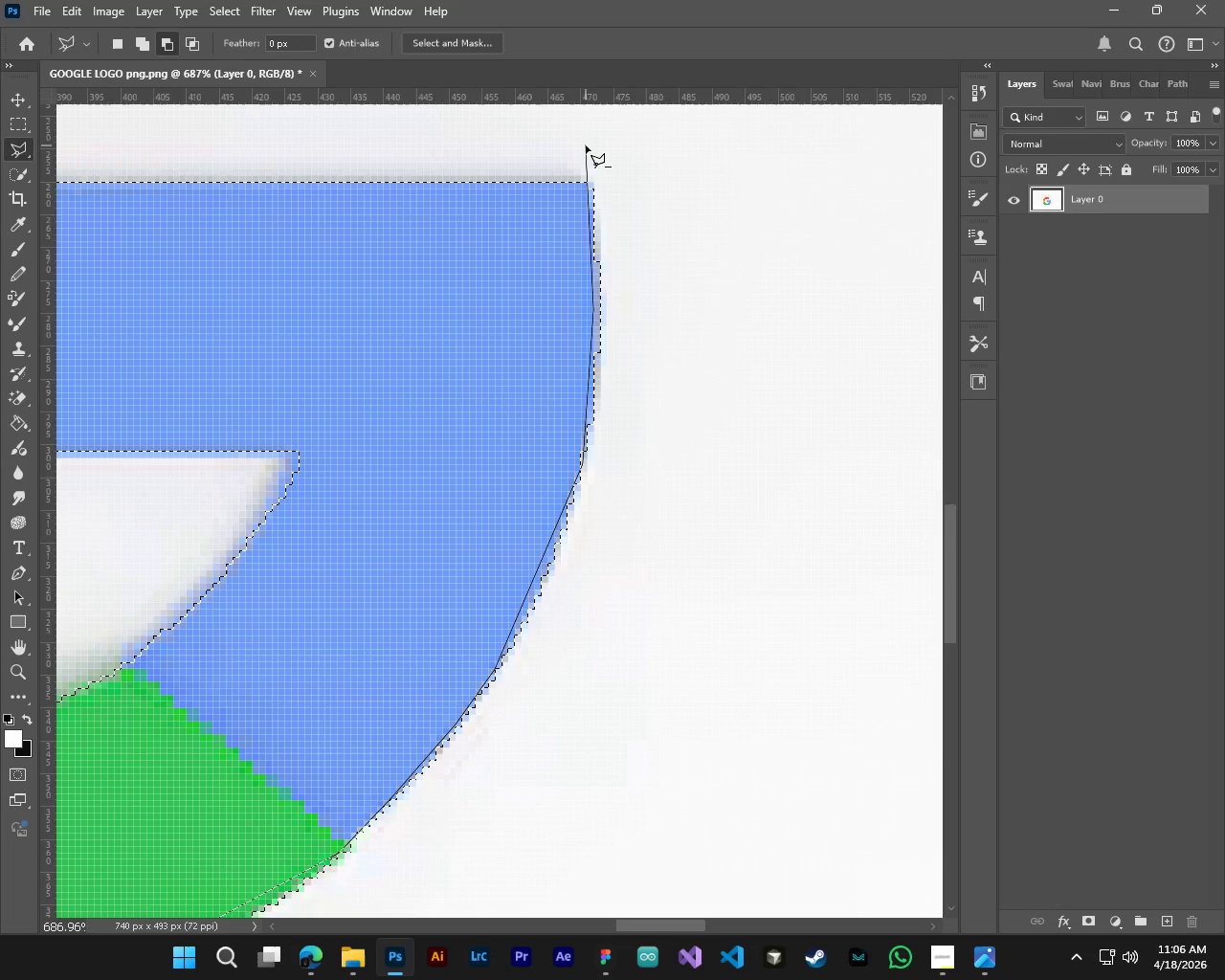 
left_click([586, 145])
 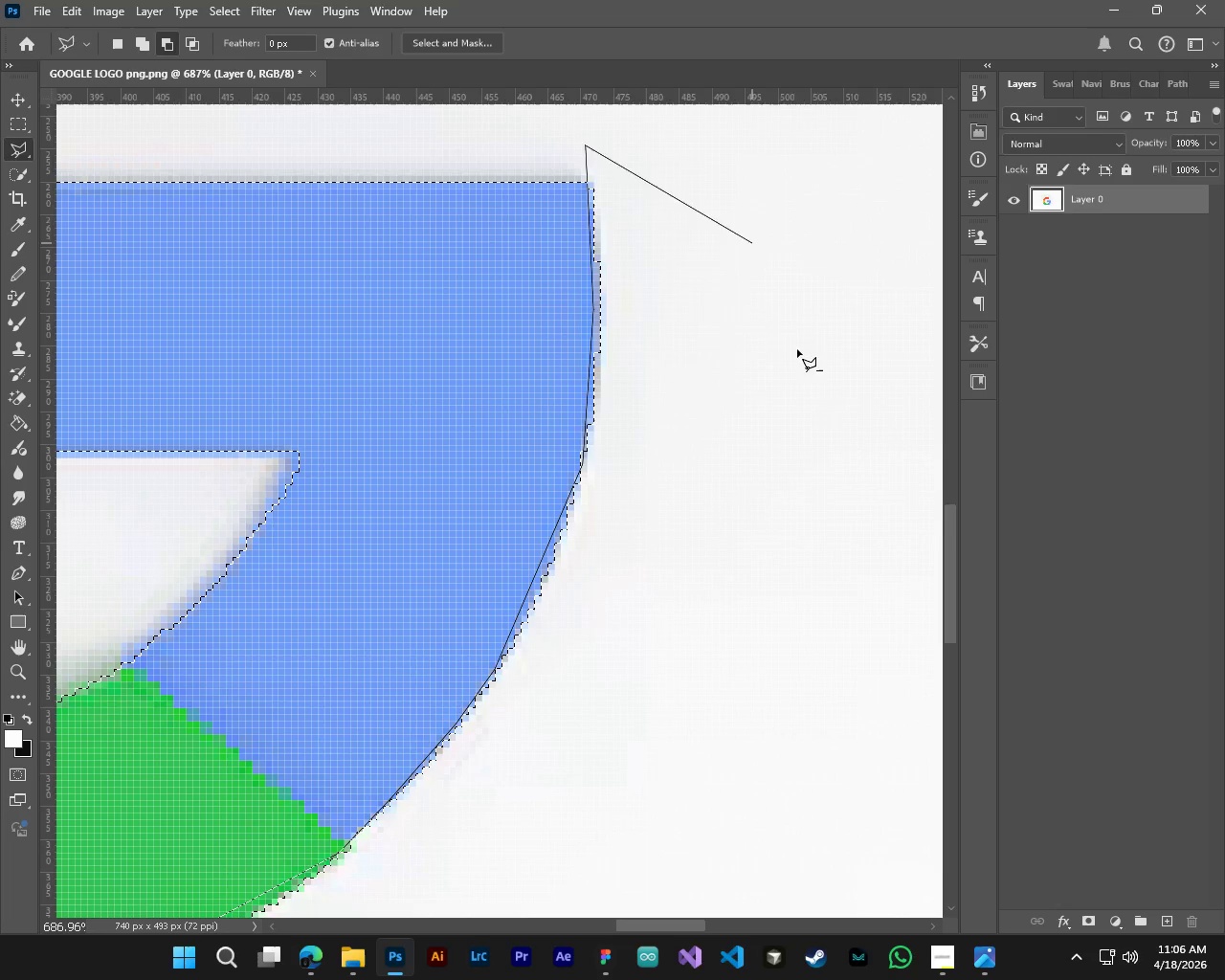 
hold_key(key=AltLeft, duration=0.58)
 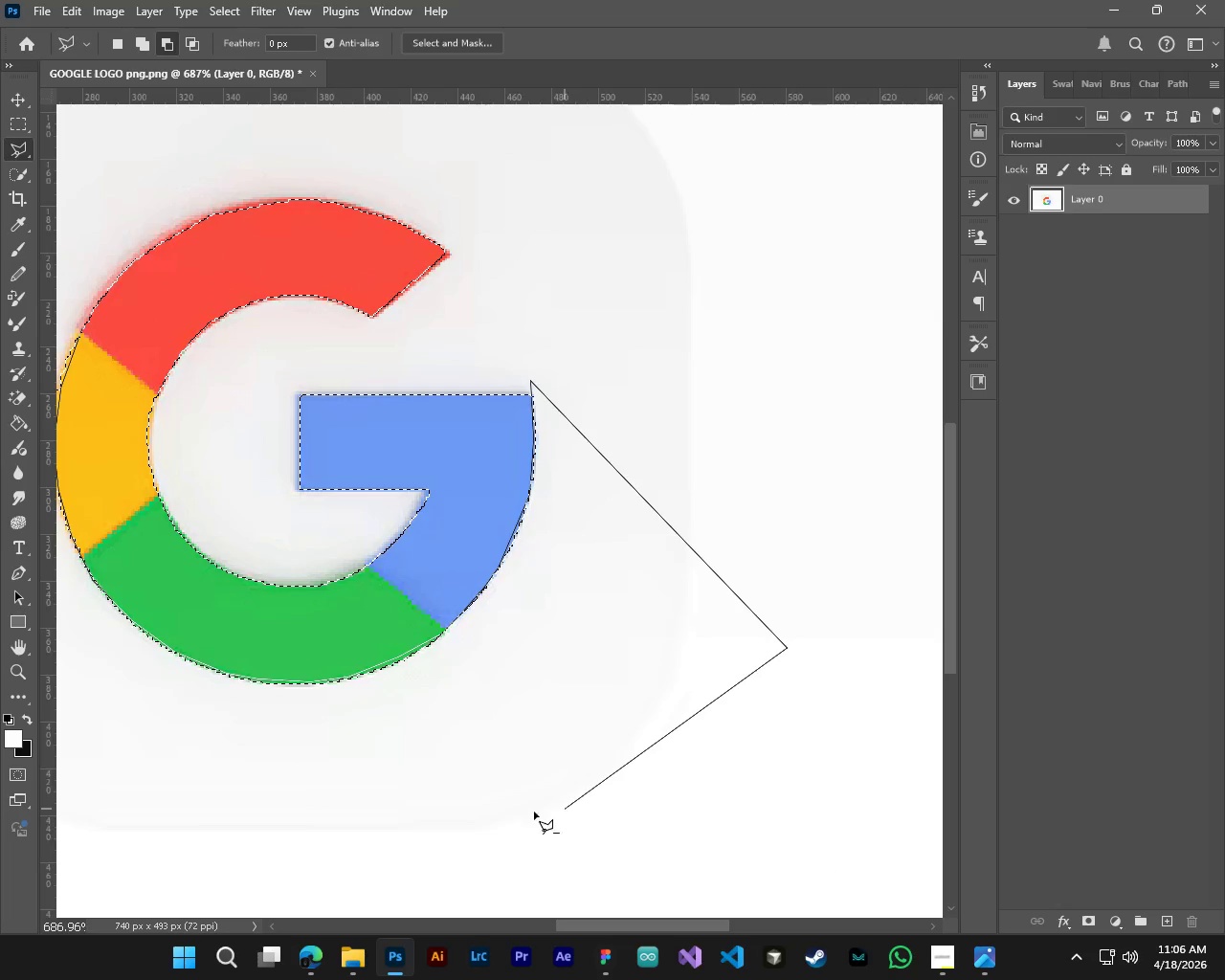 
hold_key(key=ControlLeft, duration=0.56)
 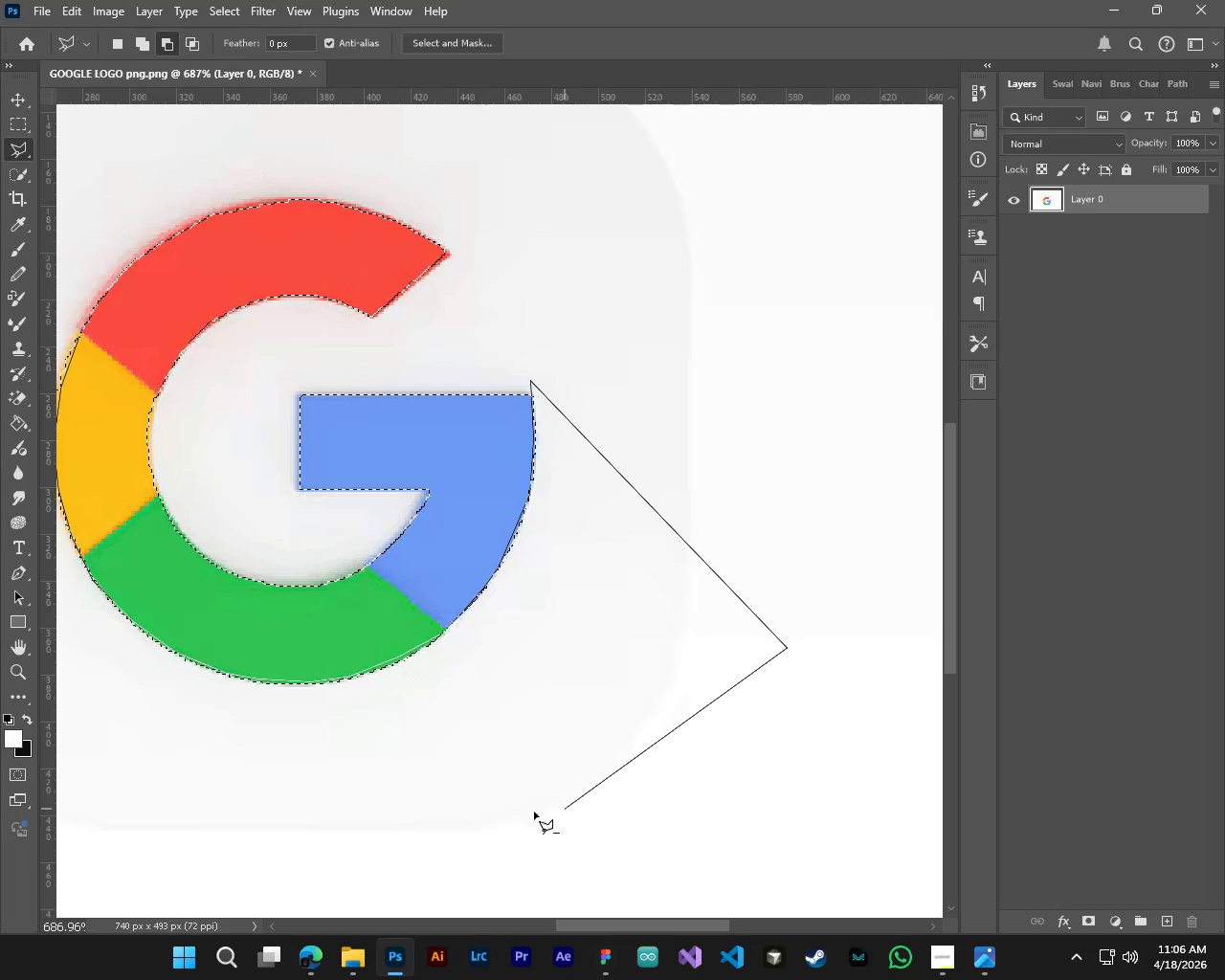 
left_click_drag(start_coordinate=[787, 648], to_coordinate=[777, 658])
 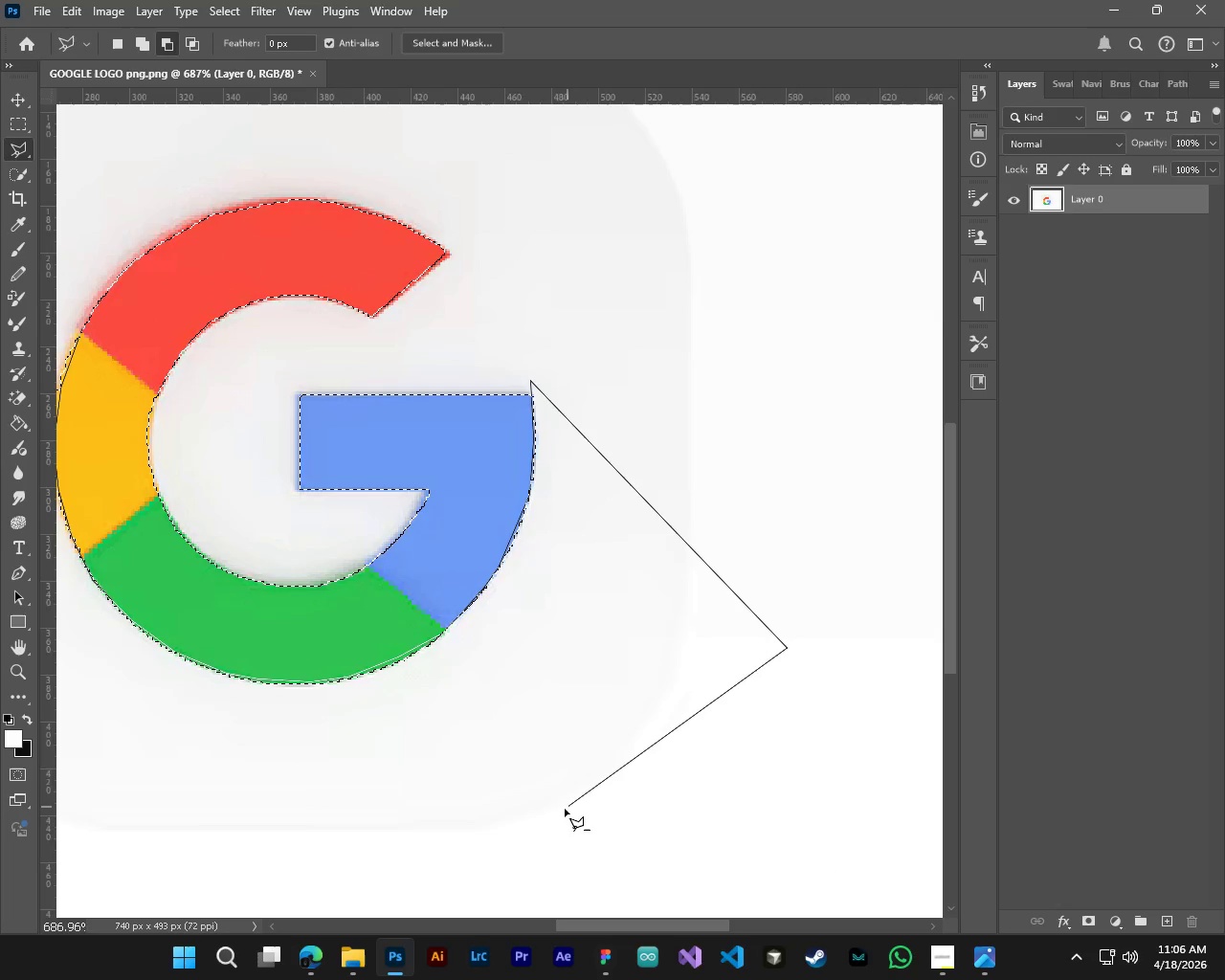 
scroll: coordinate [787, 536], scroll_direction: down, amount: 11.0
 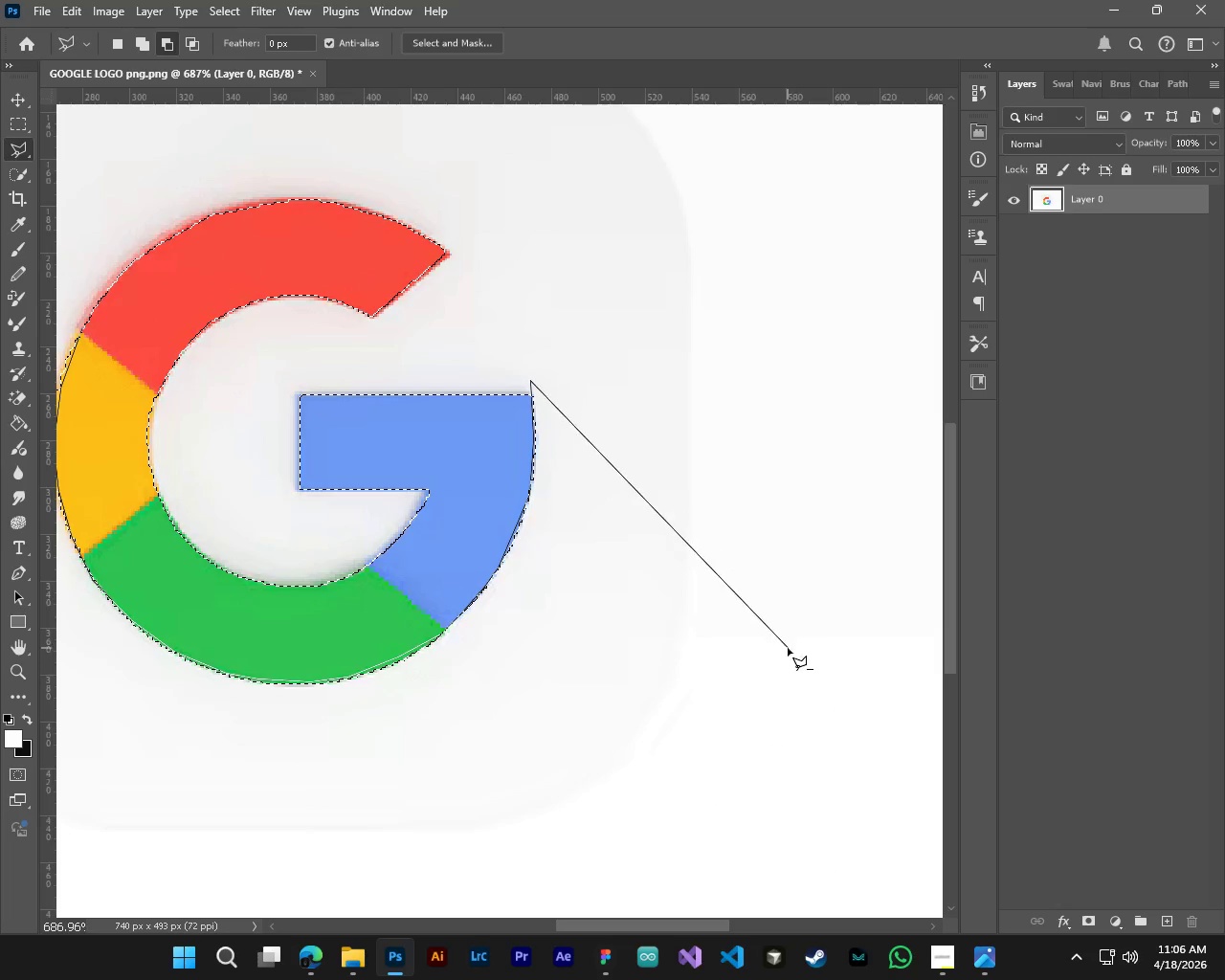 
left_click_drag(start_coordinate=[565, 809], to_coordinate=[428, 812])
 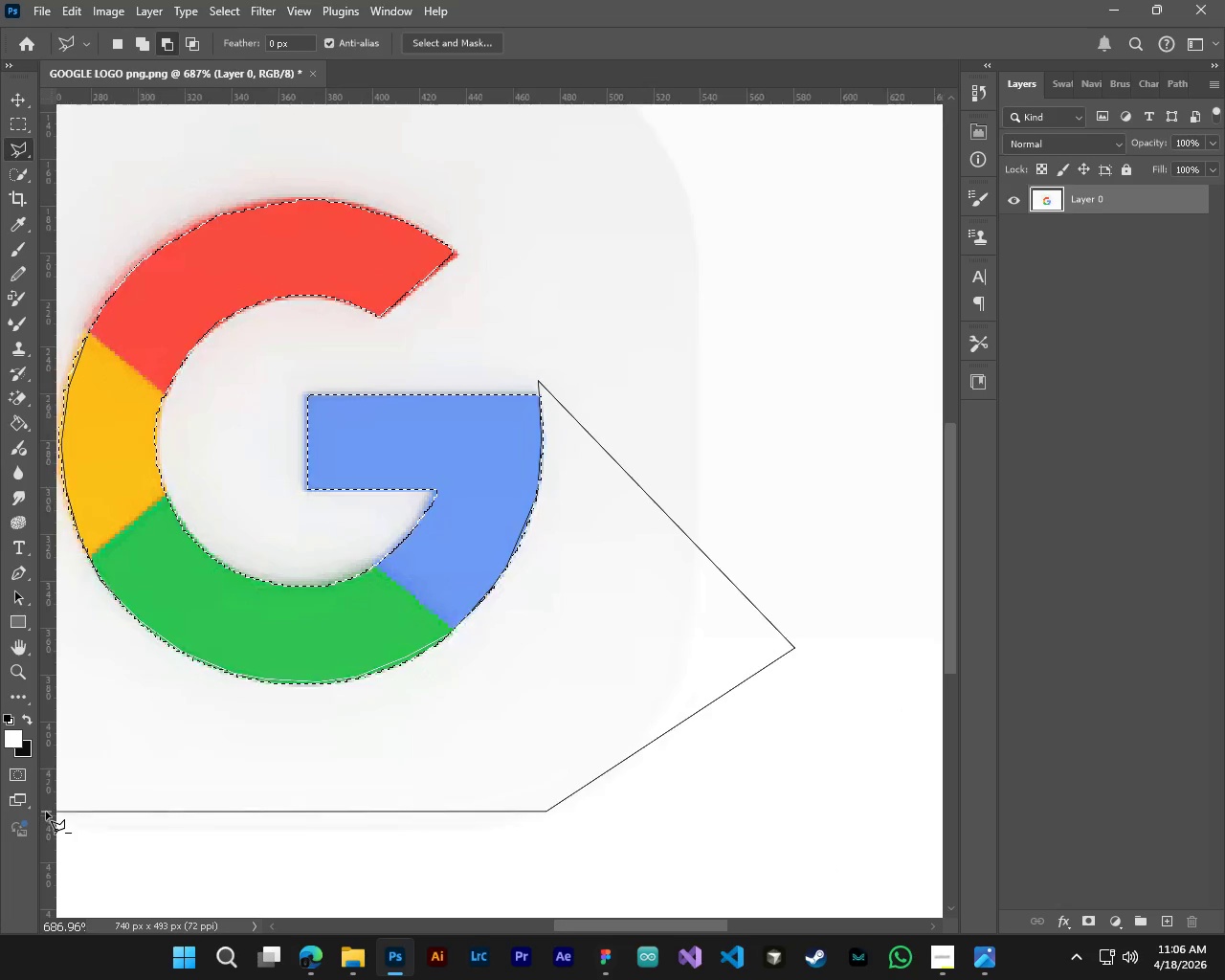 
left_click_drag(start_coordinate=[46, 812], to_coordinate=[29, 799])
 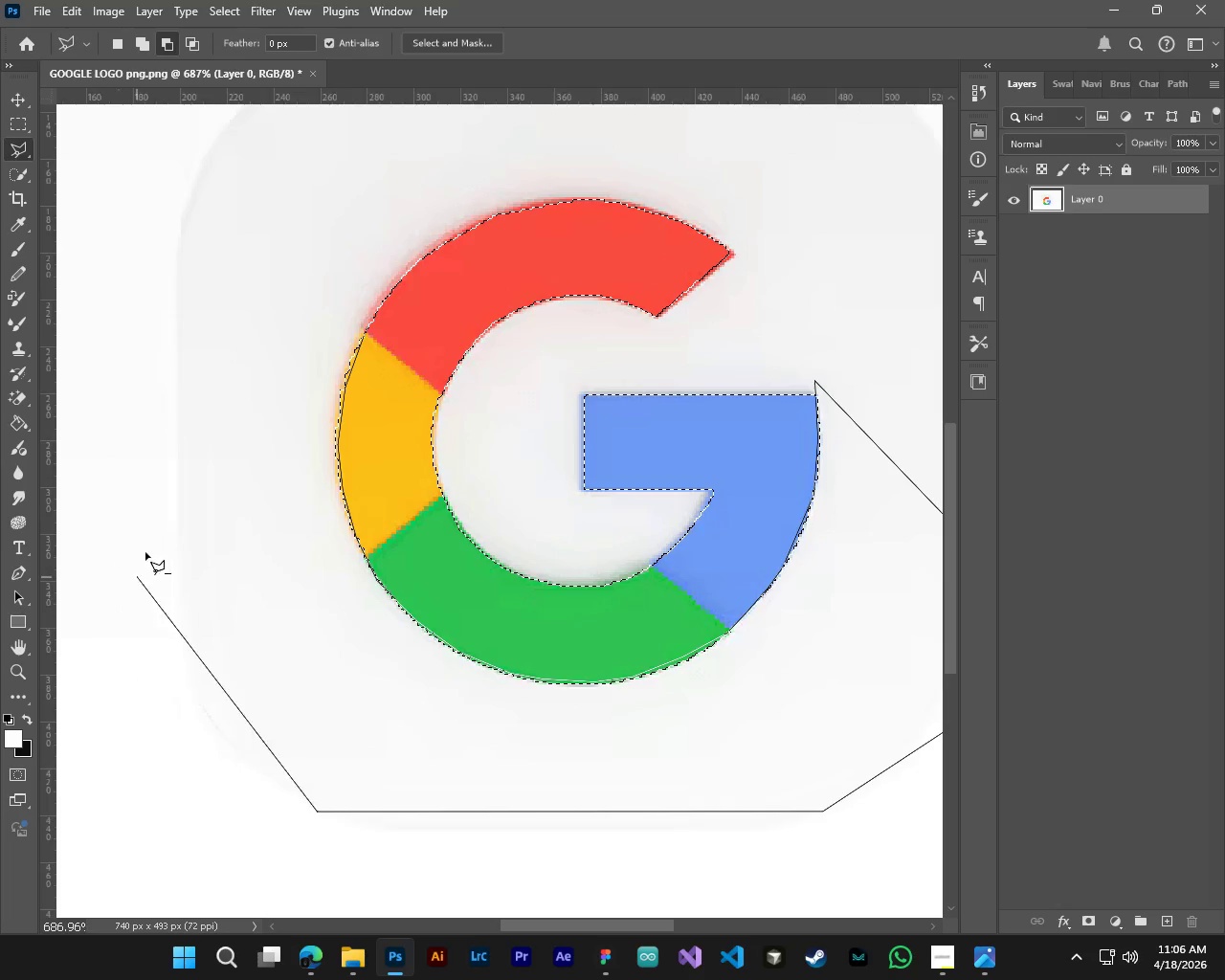 
left_click_drag(start_coordinate=[150, 542], to_coordinate=[159, 468])
 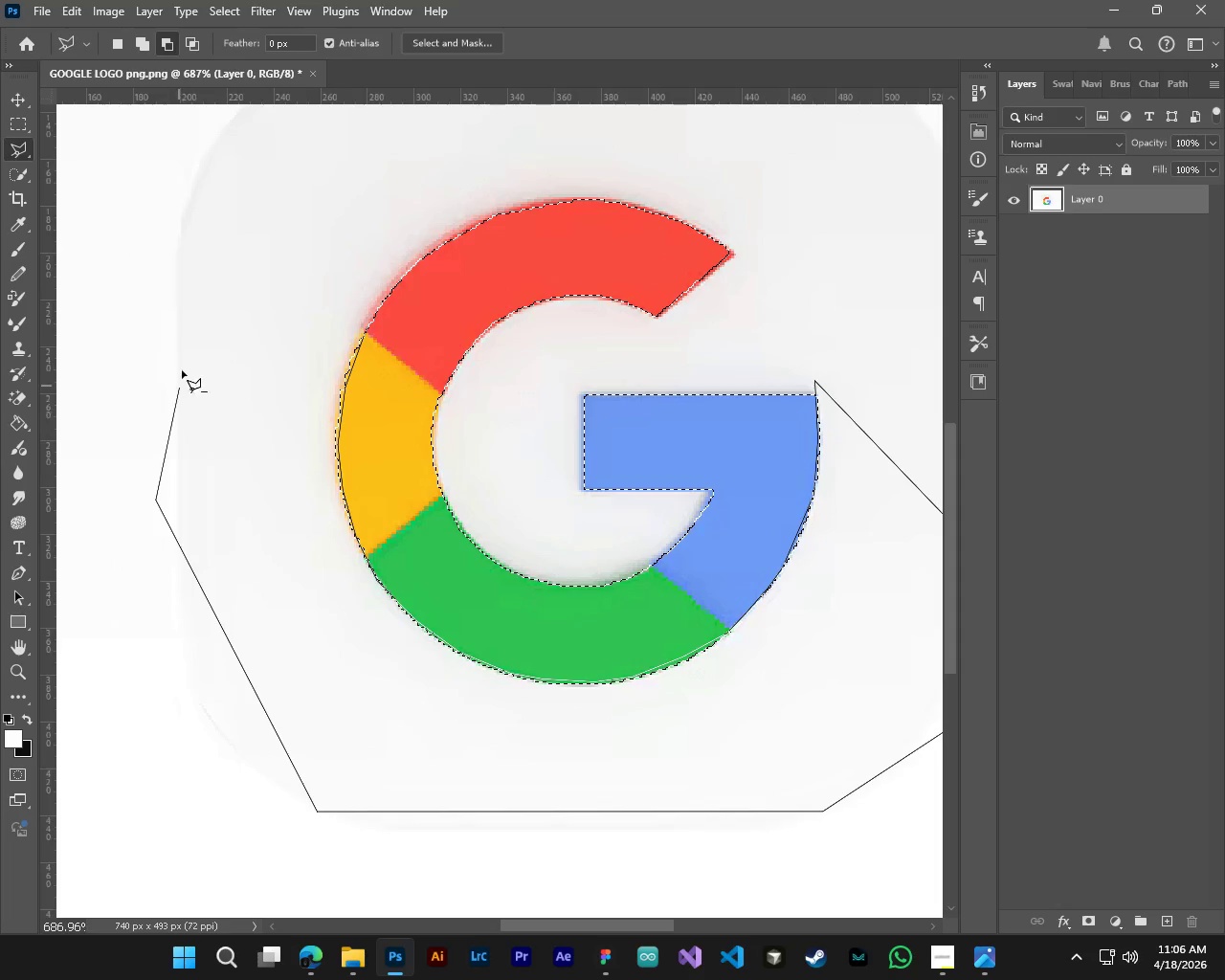 
left_click_drag(start_coordinate=[182, 373], to_coordinate=[201, 308])
 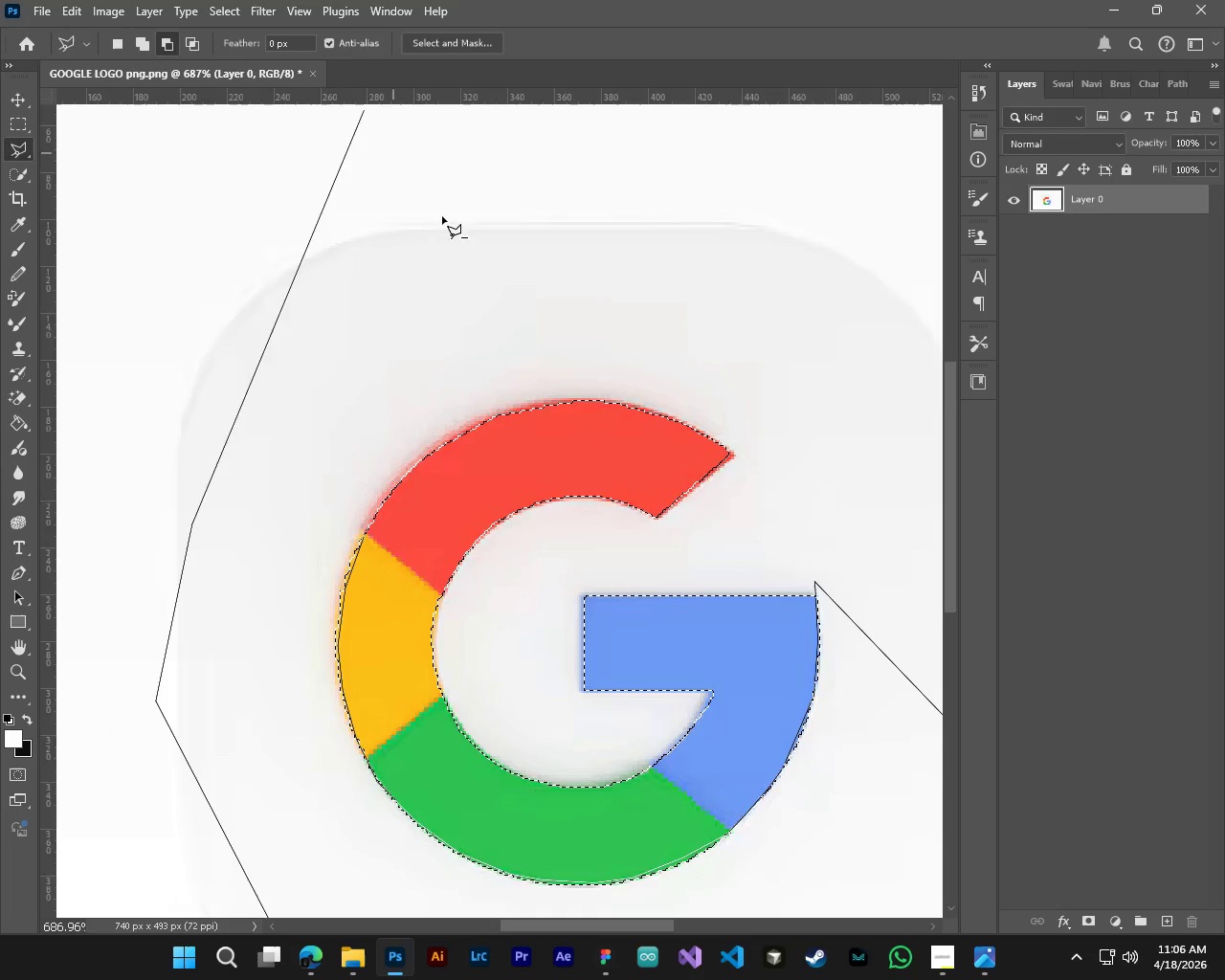 
hold_key(key=ControlLeft, duration=1.94)
left_click_drag(start_coordinate=[455, 236], to_coordinate=[463, 259])
 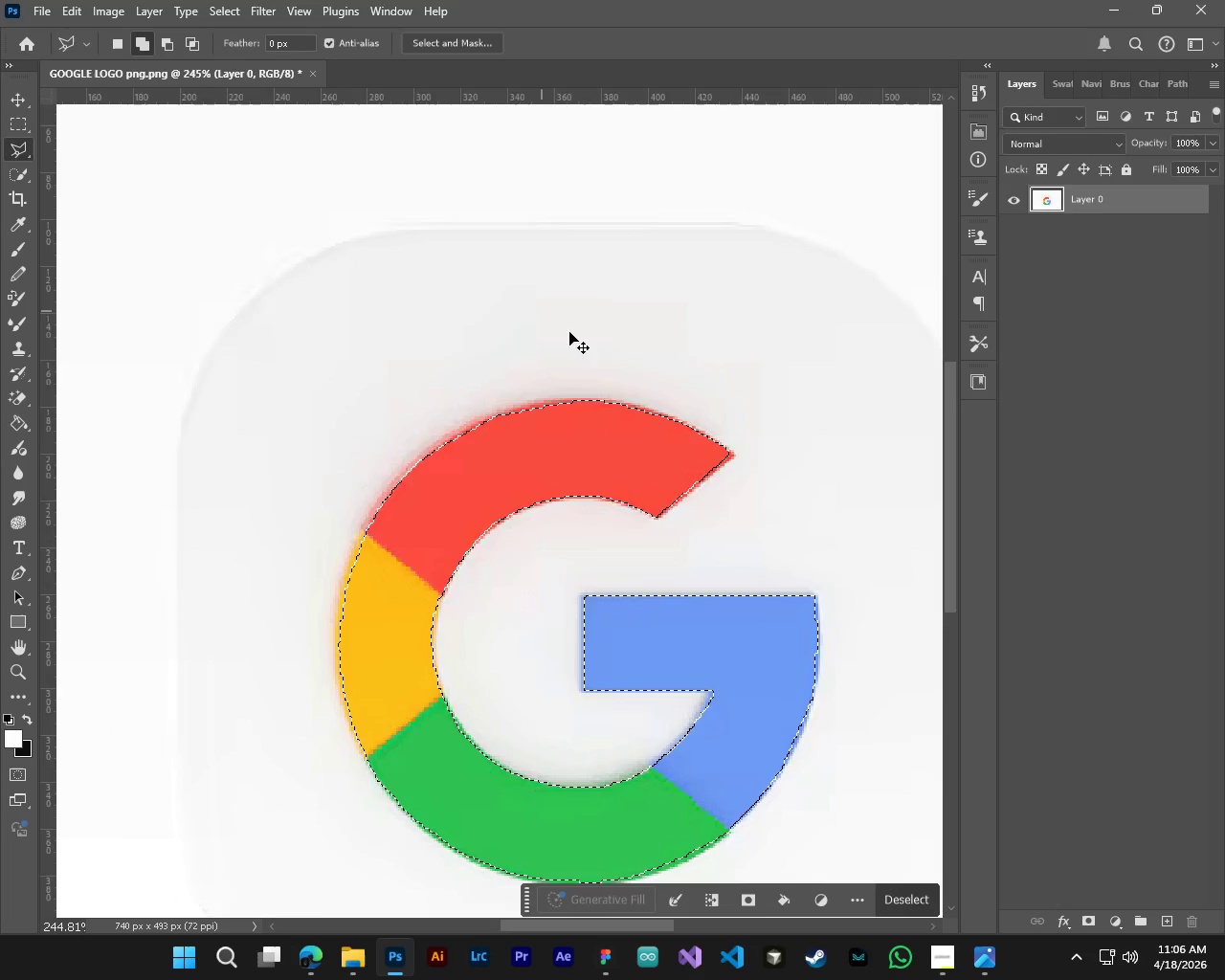 
hold_key(key=AltLeft, duration=1.62)
scroll: coordinate [674, 602], scroll_direction: up, amount: 7.0
 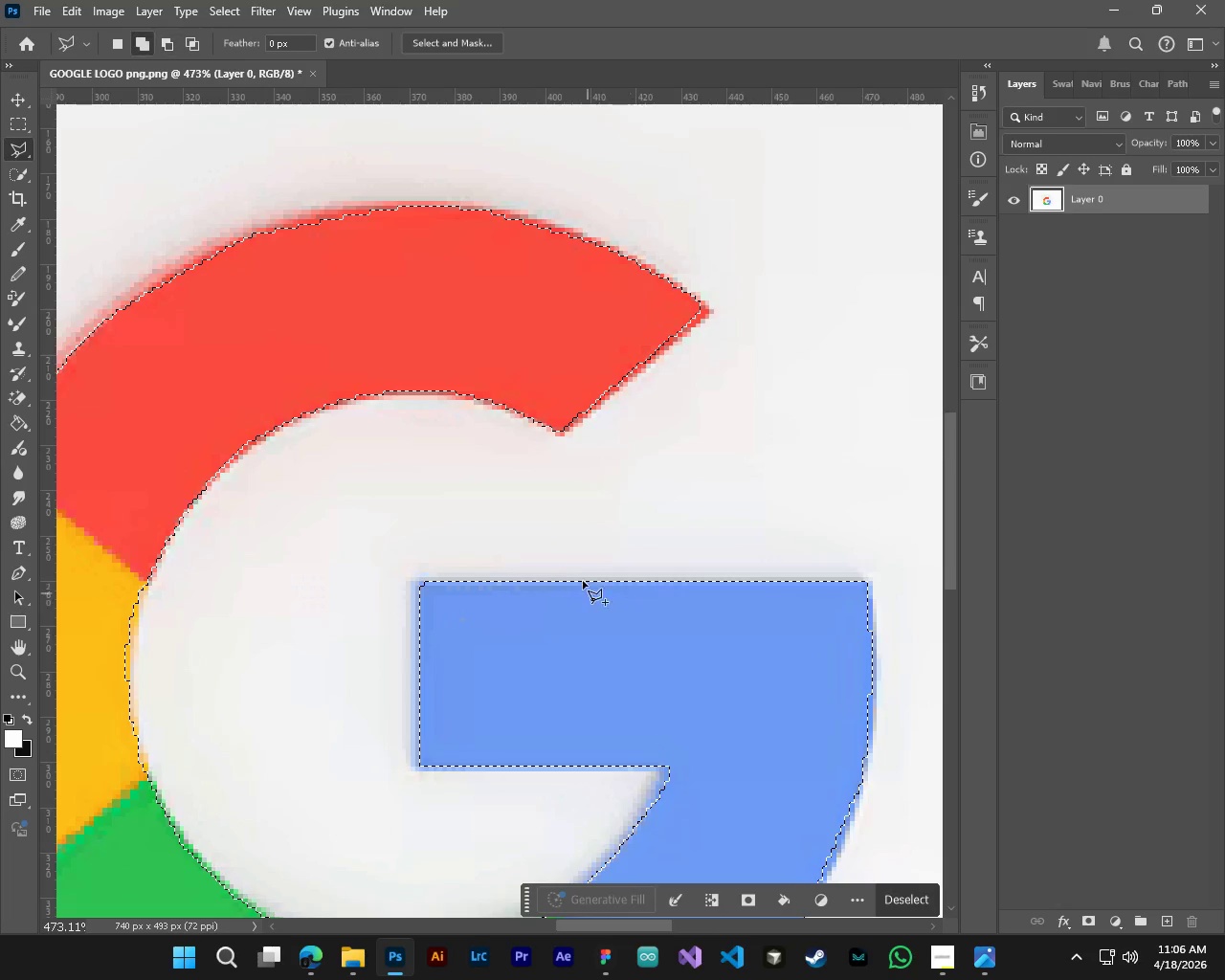 
hold_key(key=ControlLeft, duration=1.09)
hold_key(key=AltLeft, duration=1.41)
scroll: coordinate [715, 352], scroll_direction: up, amount: 8.0
 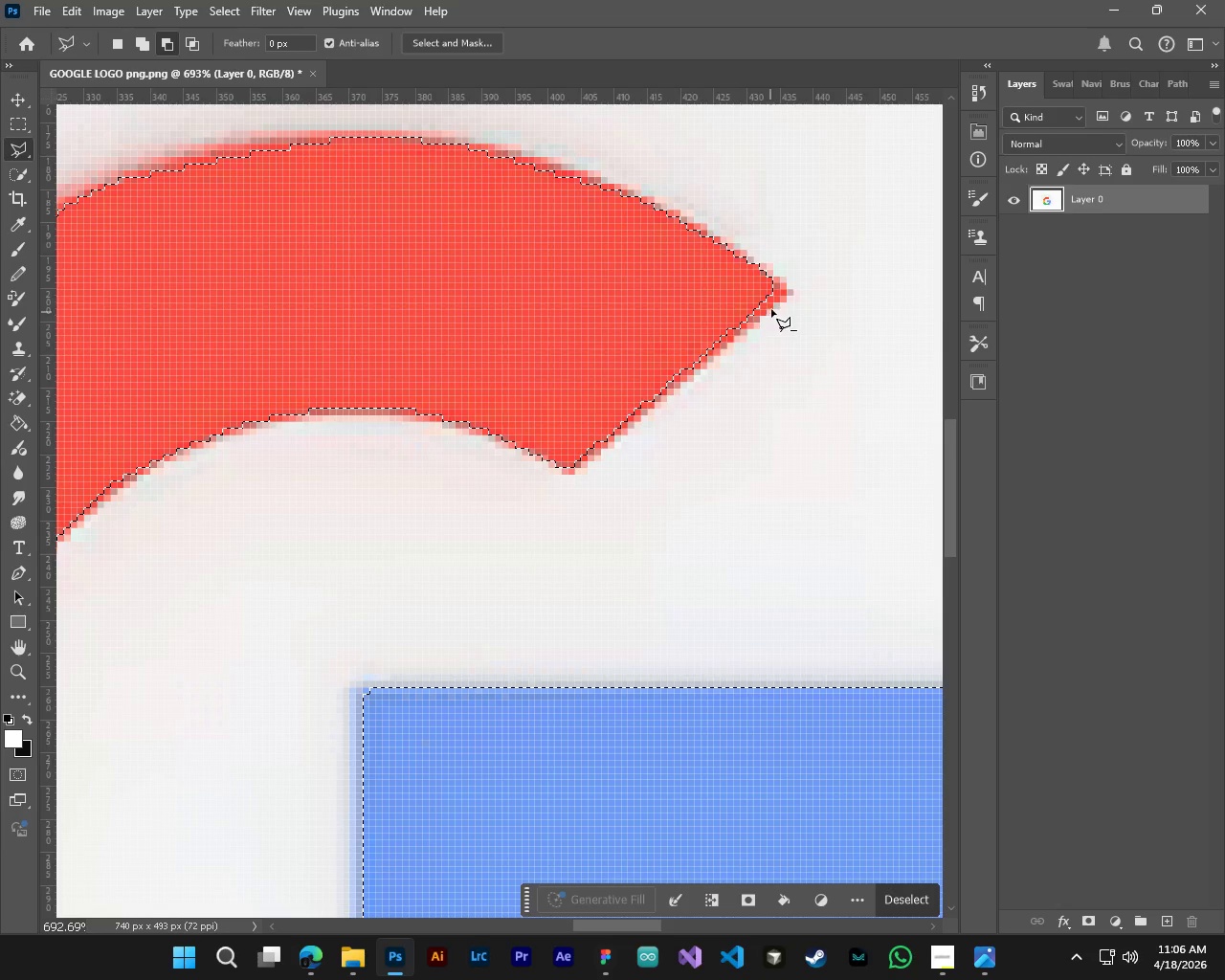 
left_click_drag(start_coordinate=[789, 271], to_coordinate=[768, 288])
 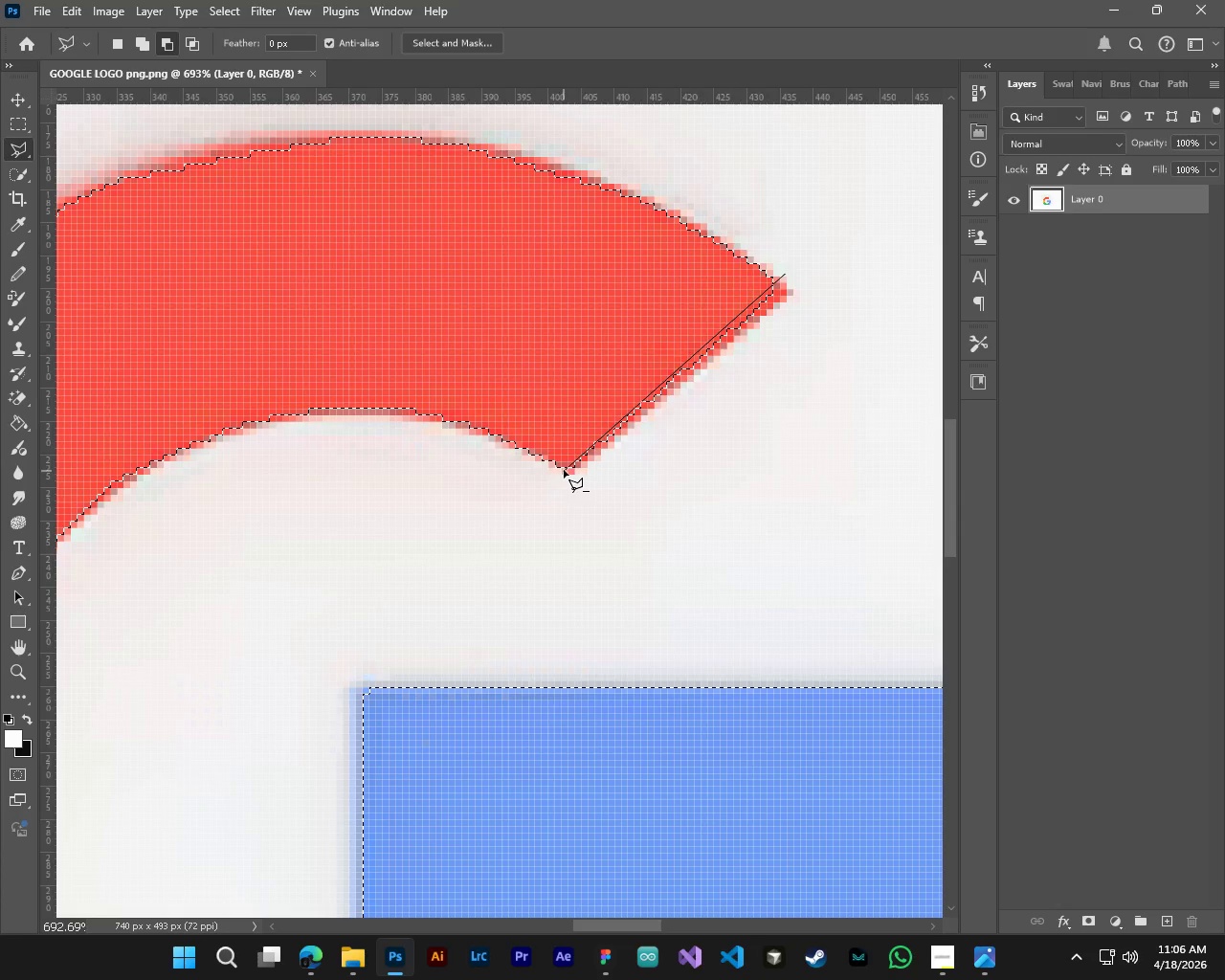 
left_click_drag(start_coordinate=[567, 468], to_coordinate=[558, 463])
 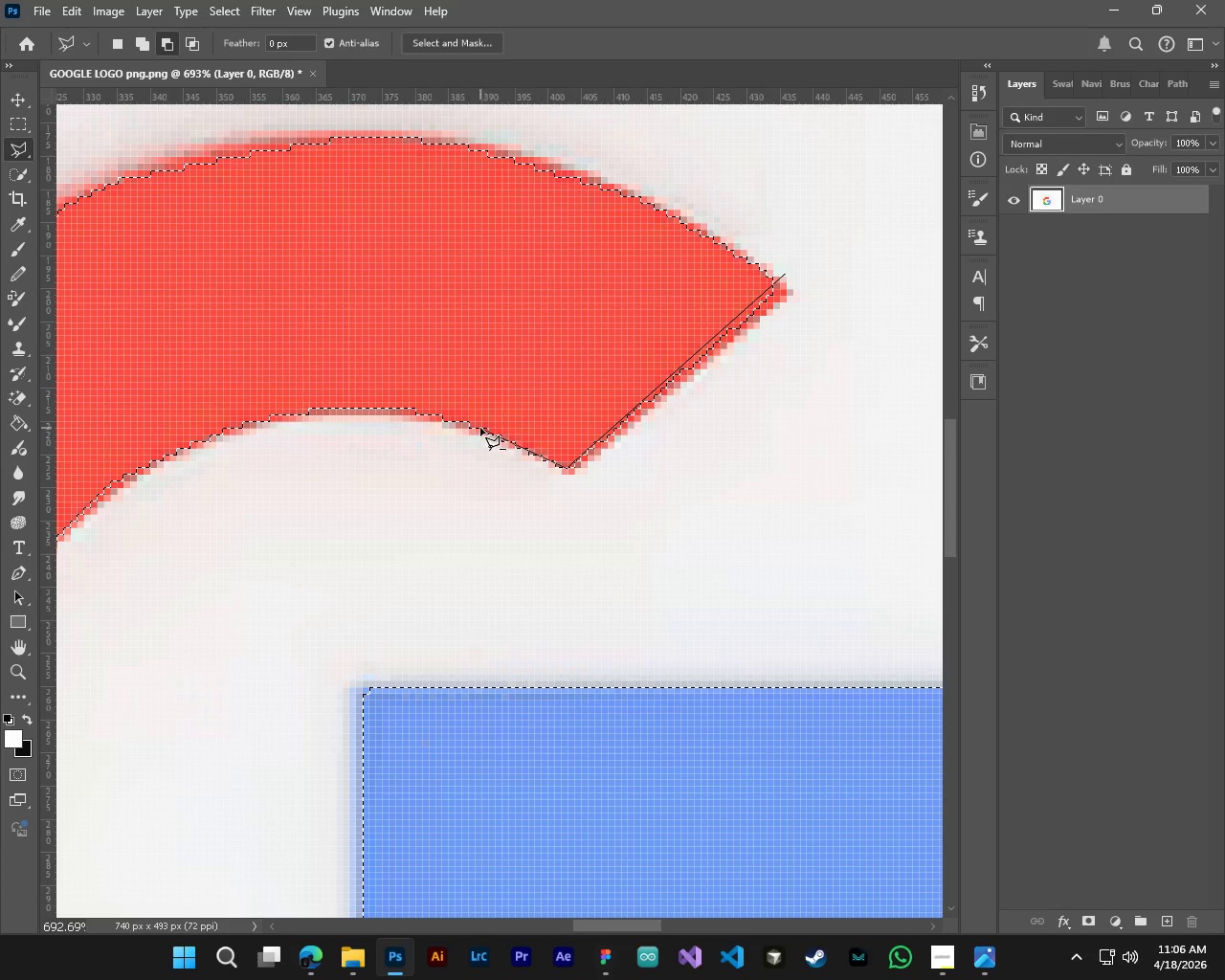 
left_click_drag(start_coordinate=[480, 428], to_coordinate=[455, 416])
 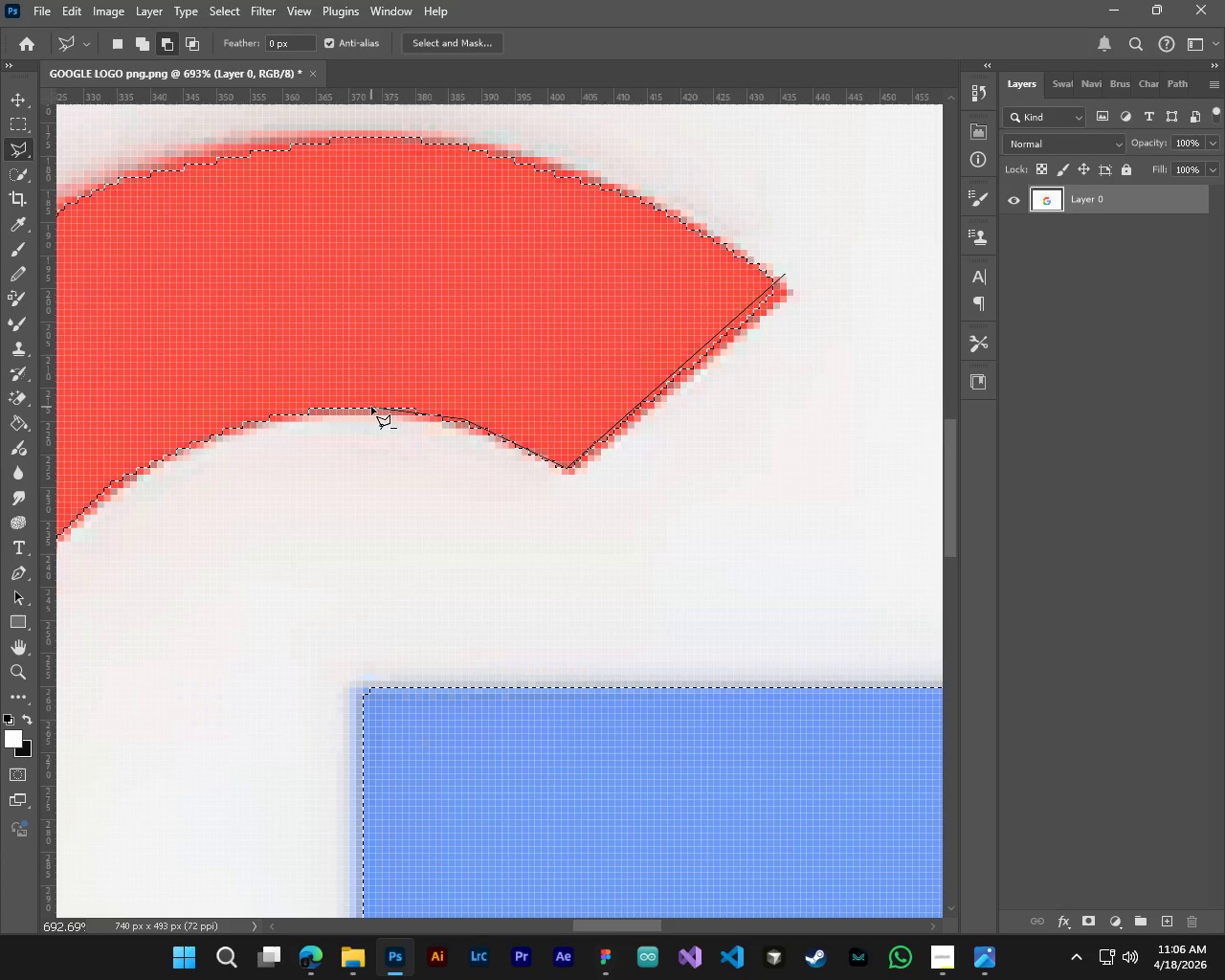 
left_click_drag(start_coordinate=[371, 407], to_coordinate=[353, 405])
 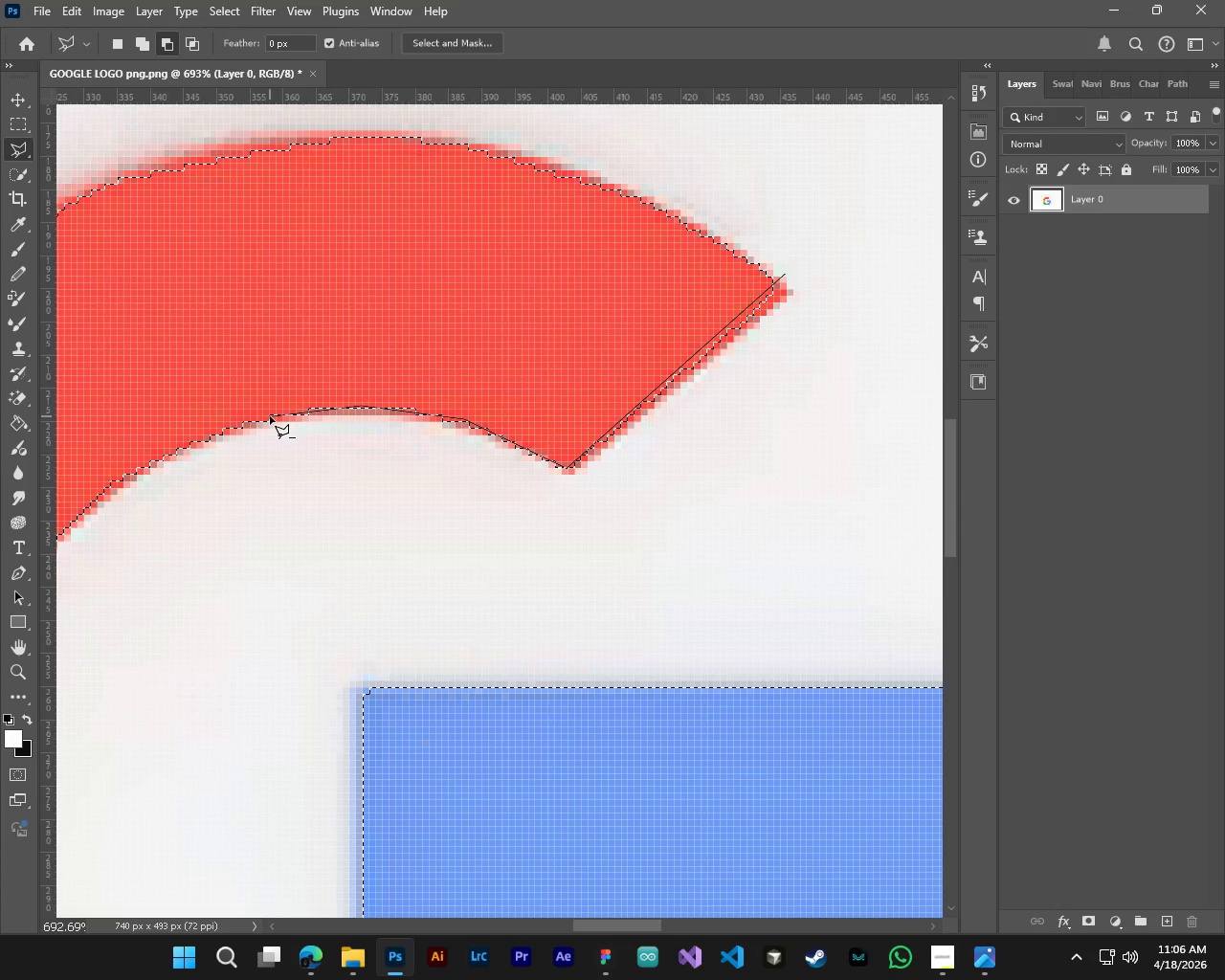 
left_click_drag(start_coordinate=[270, 416], to_coordinate=[256, 419])
 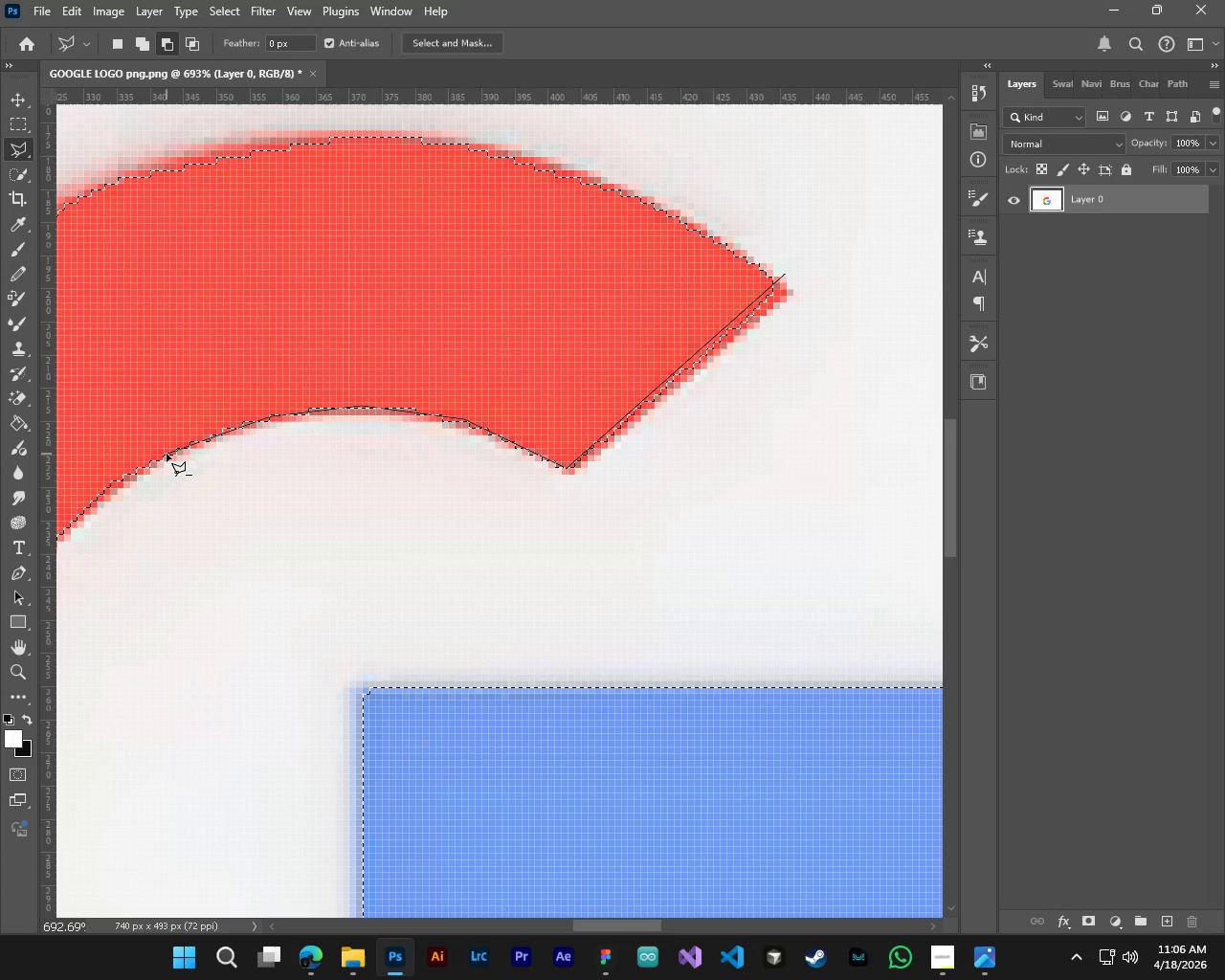 
double_click([167, 454])
 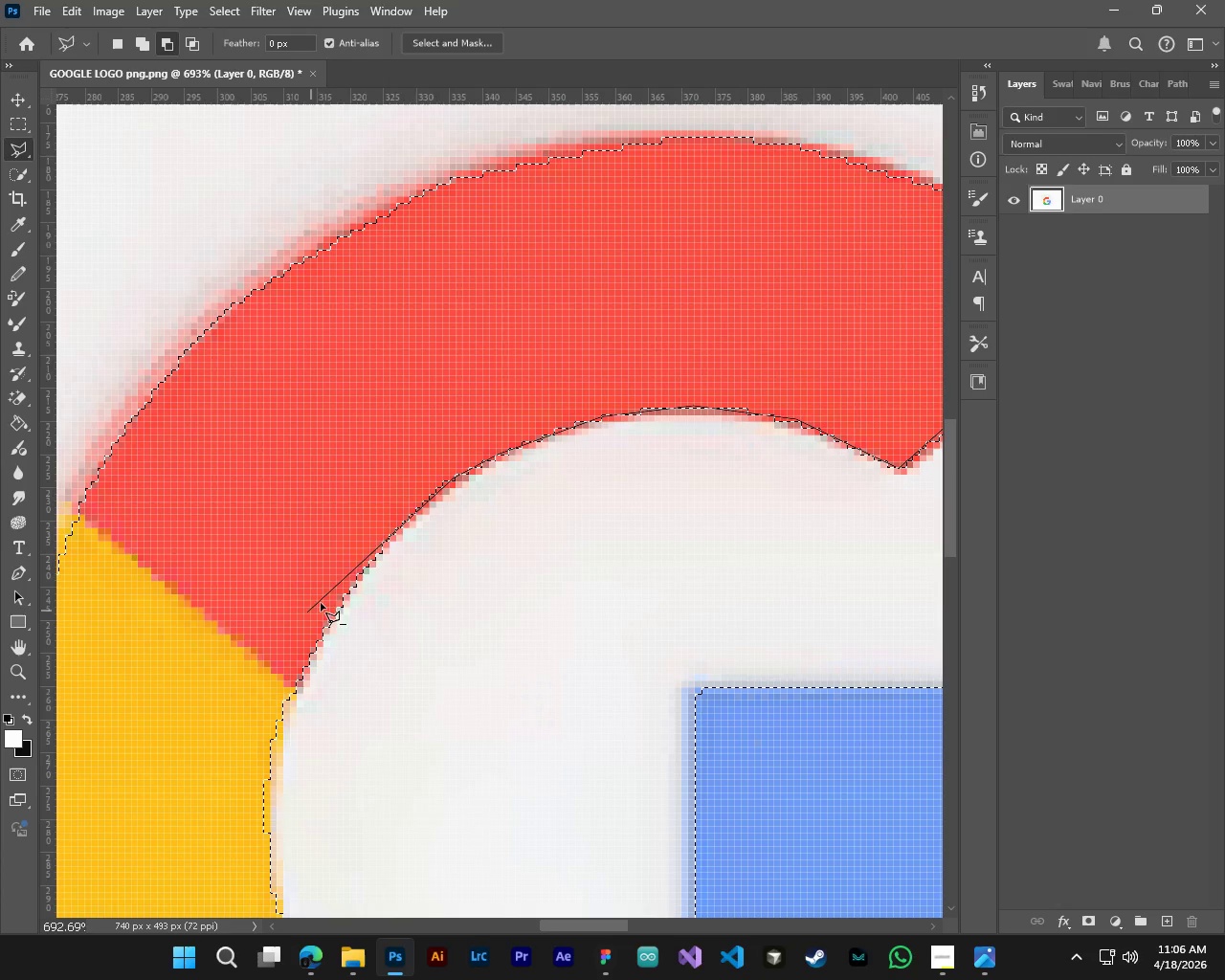 
left_click_drag(start_coordinate=[342, 591], to_coordinate=[330, 610])
 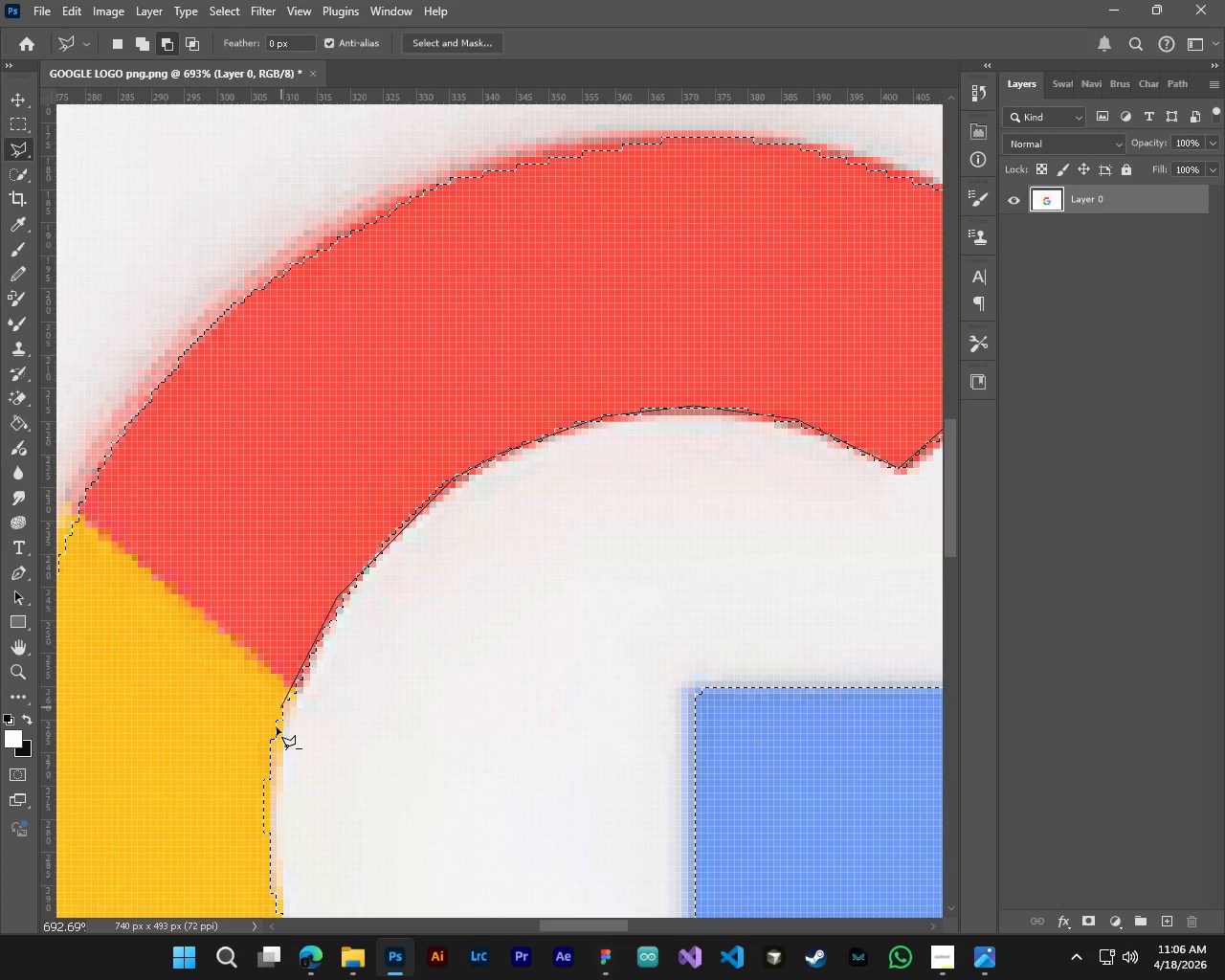 
left_click_drag(start_coordinate=[281, 707], to_coordinate=[278, 721])
 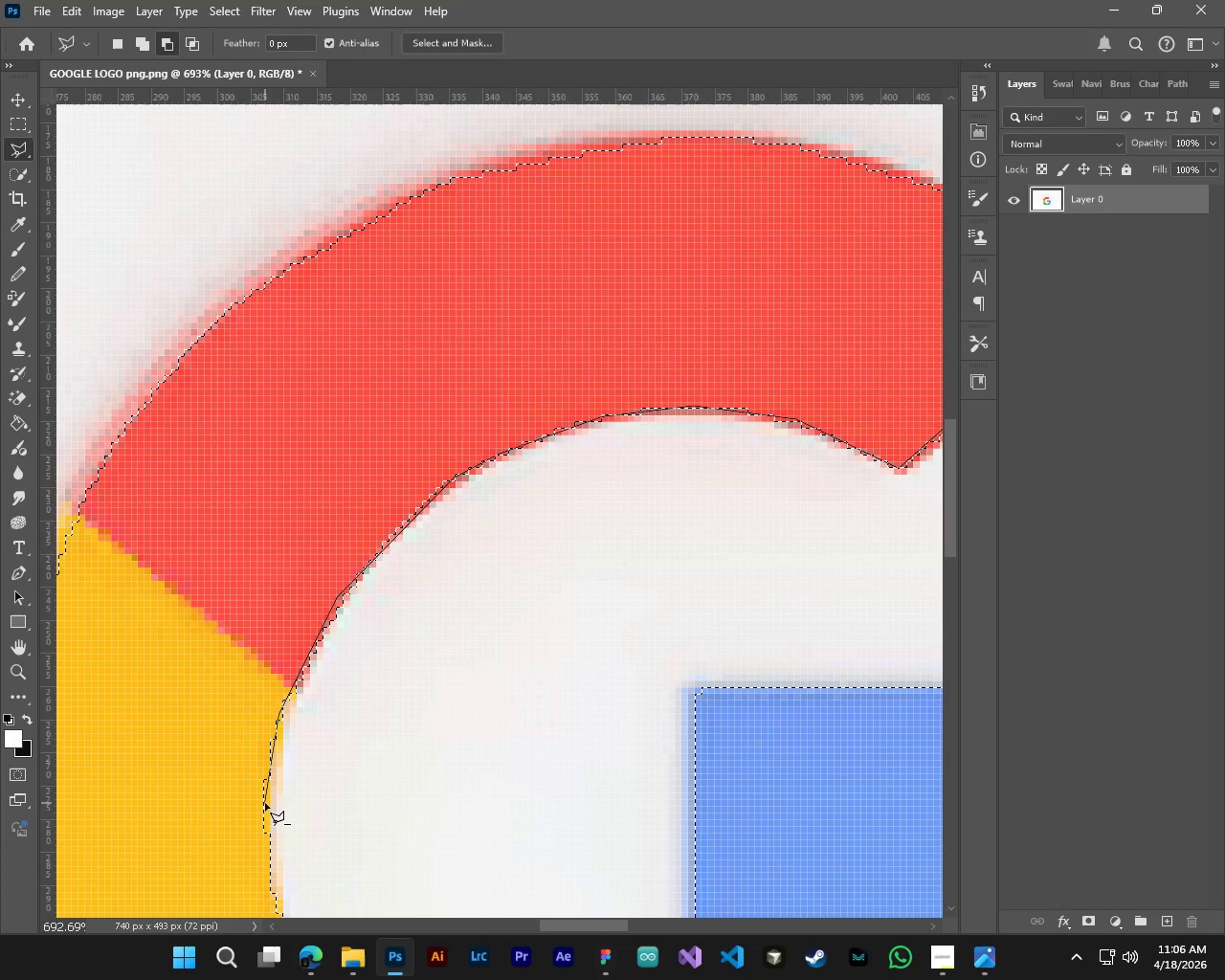 
left_click_drag(start_coordinate=[265, 803], to_coordinate=[262, 811])
 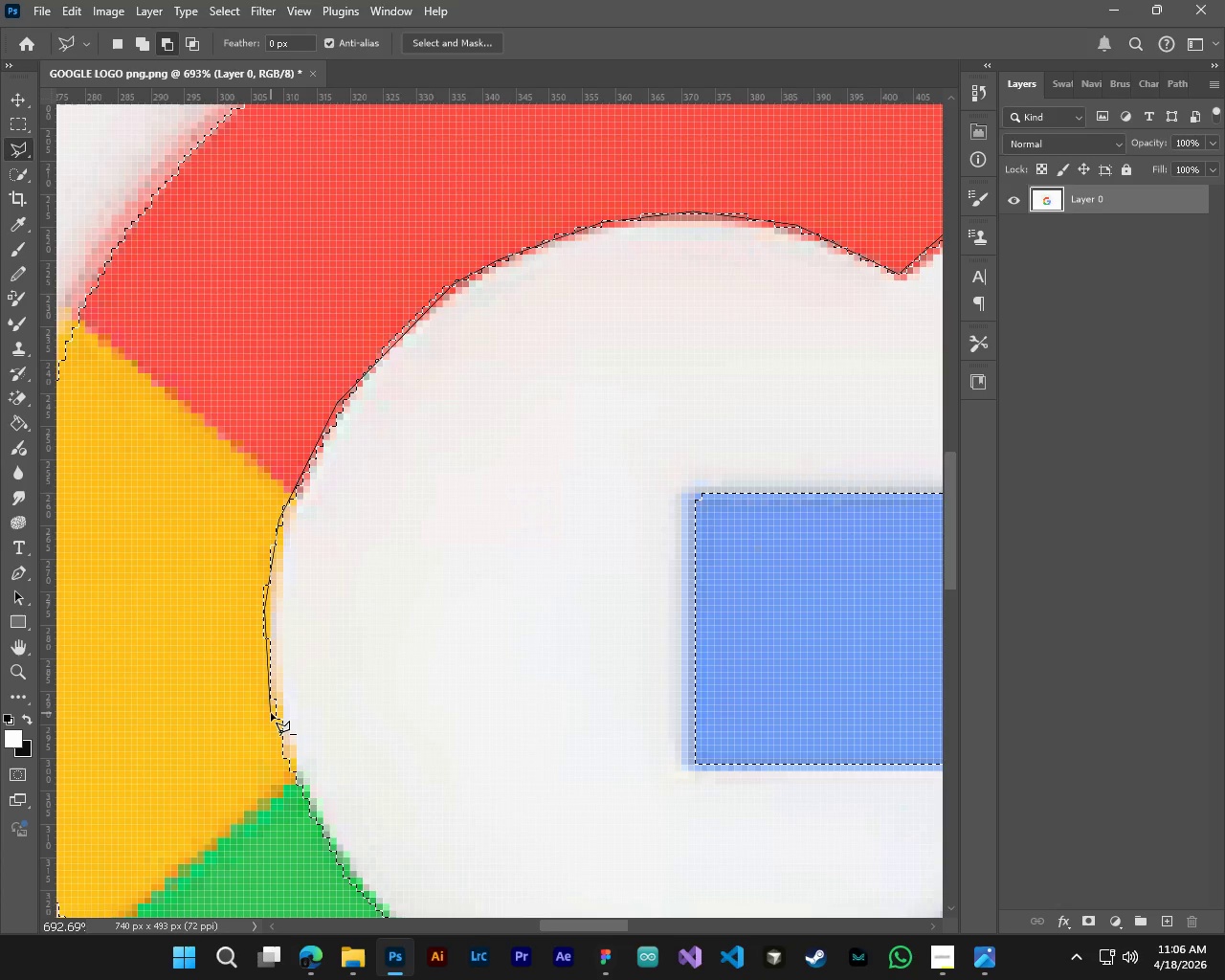 
left_click_drag(start_coordinate=[271, 709], to_coordinate=[277, 737])
 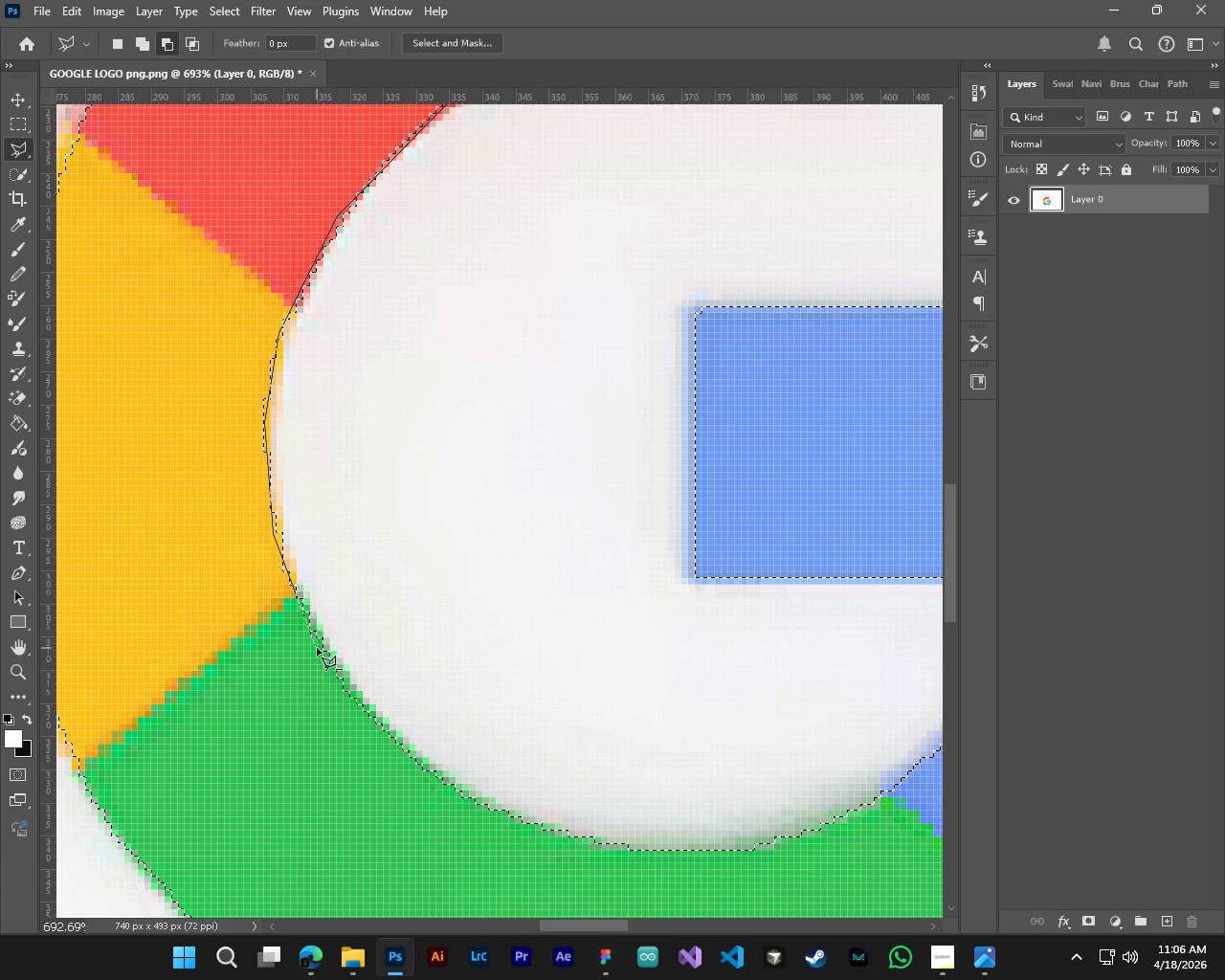 
left_click_drag(start_coordinate=[317, 647], to_coordinate=[335, 687])
 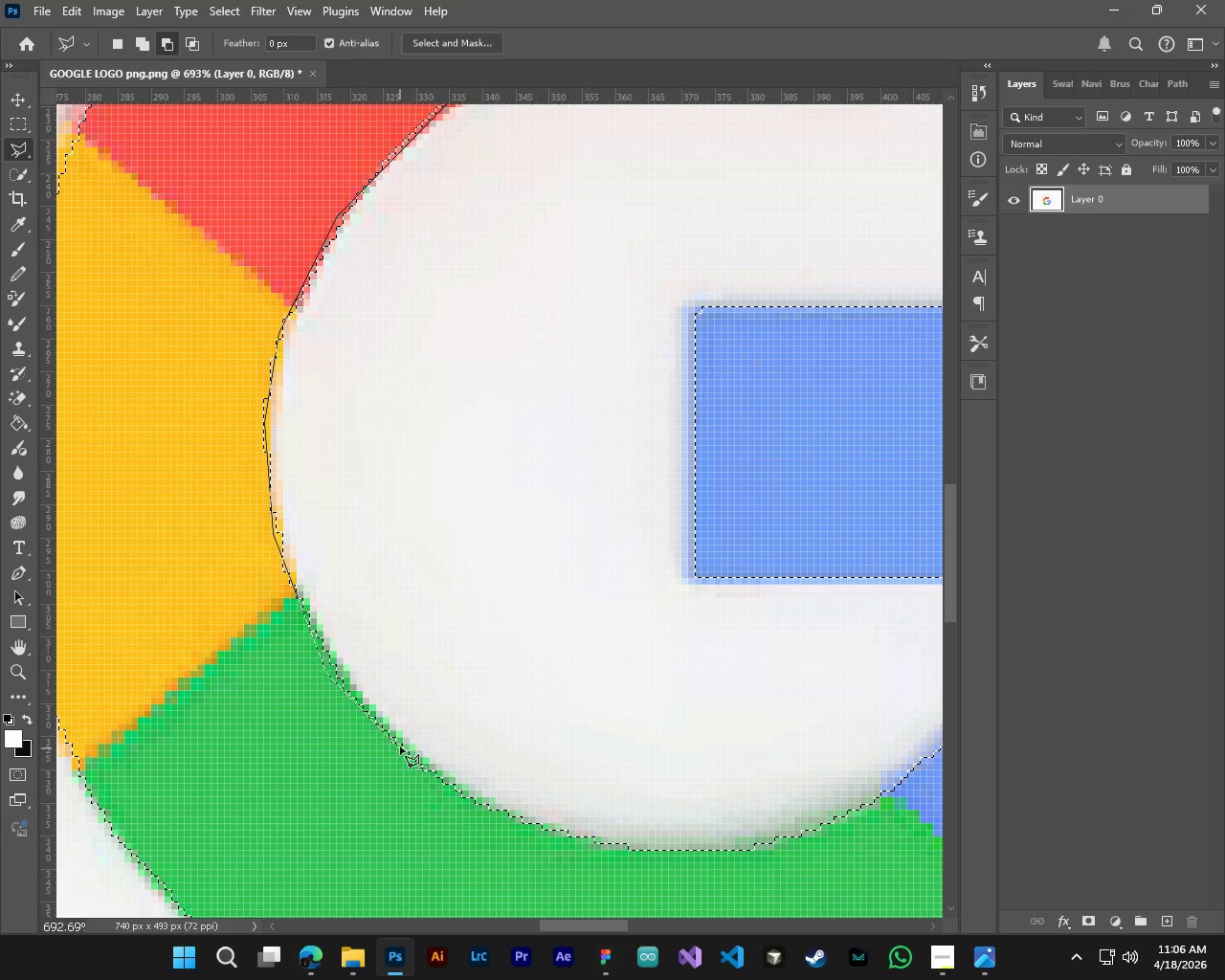 
left_click_drag(start_coordinate=[400, 744], to_coordinate=[409, 765])
 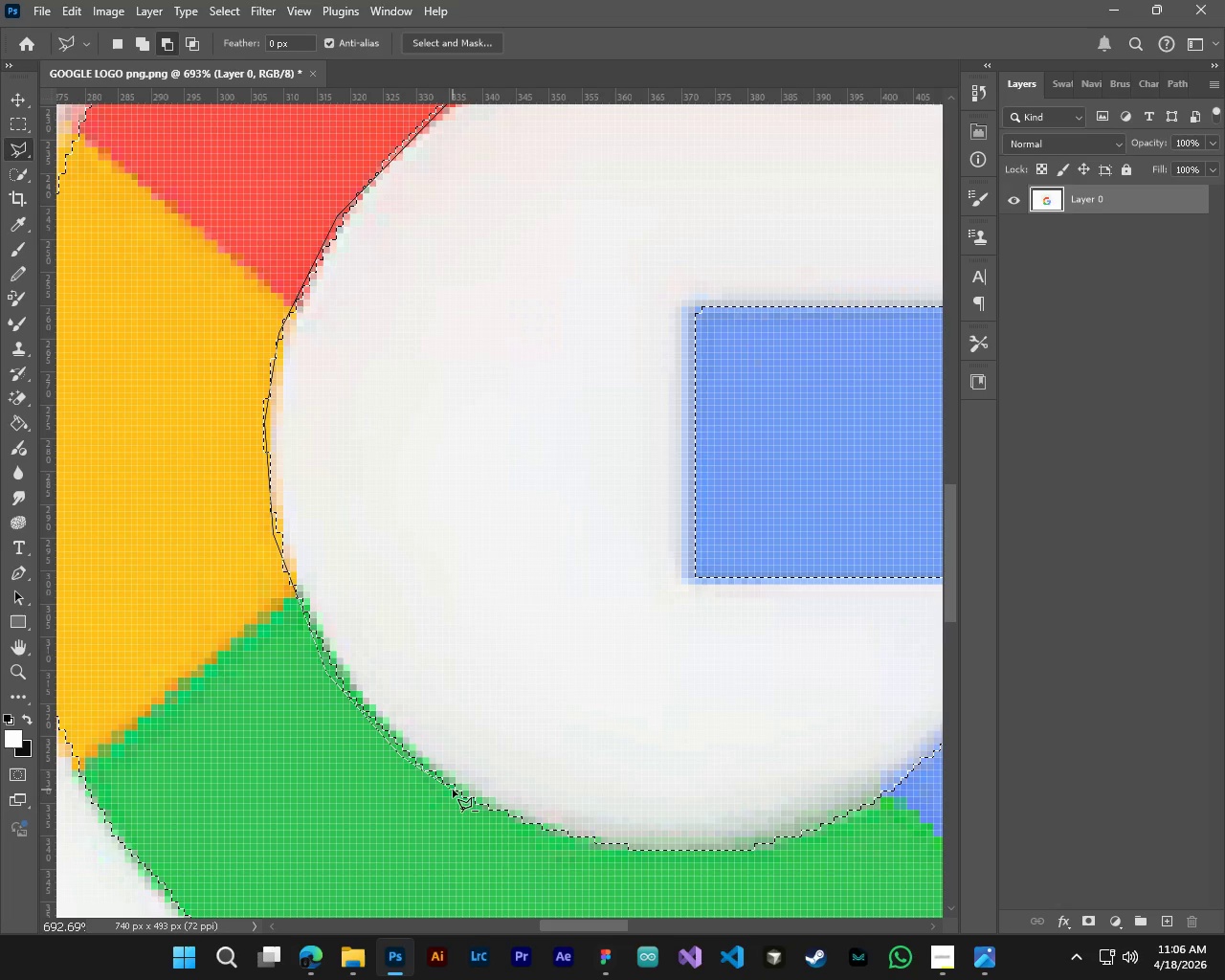 
left_click_drag(start_coordinate=[453, 790], to_coordinate=[463, 801])
 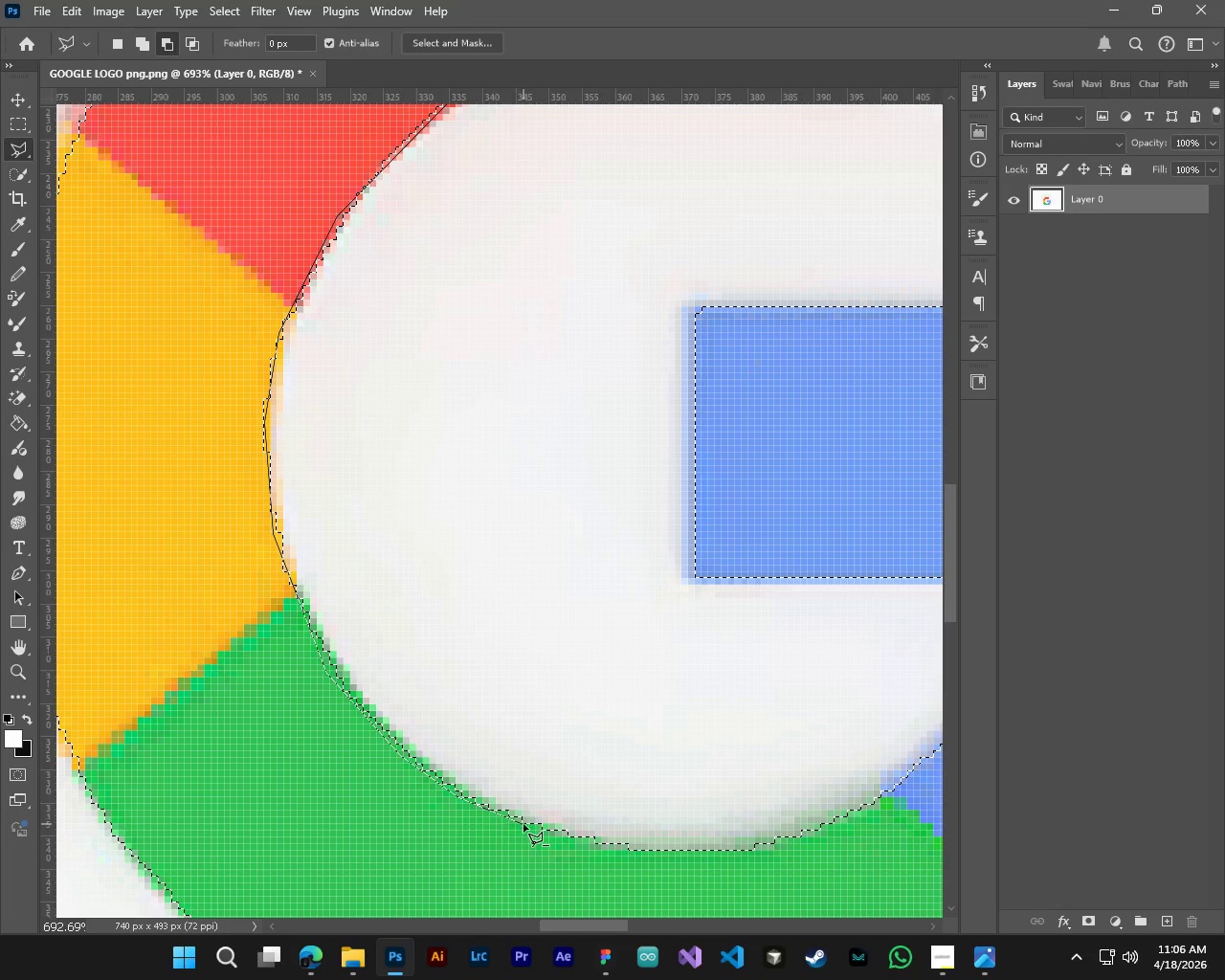 
left_click_drag(start_coordinate=[523, 824], to_coordinate=[537, 829])
 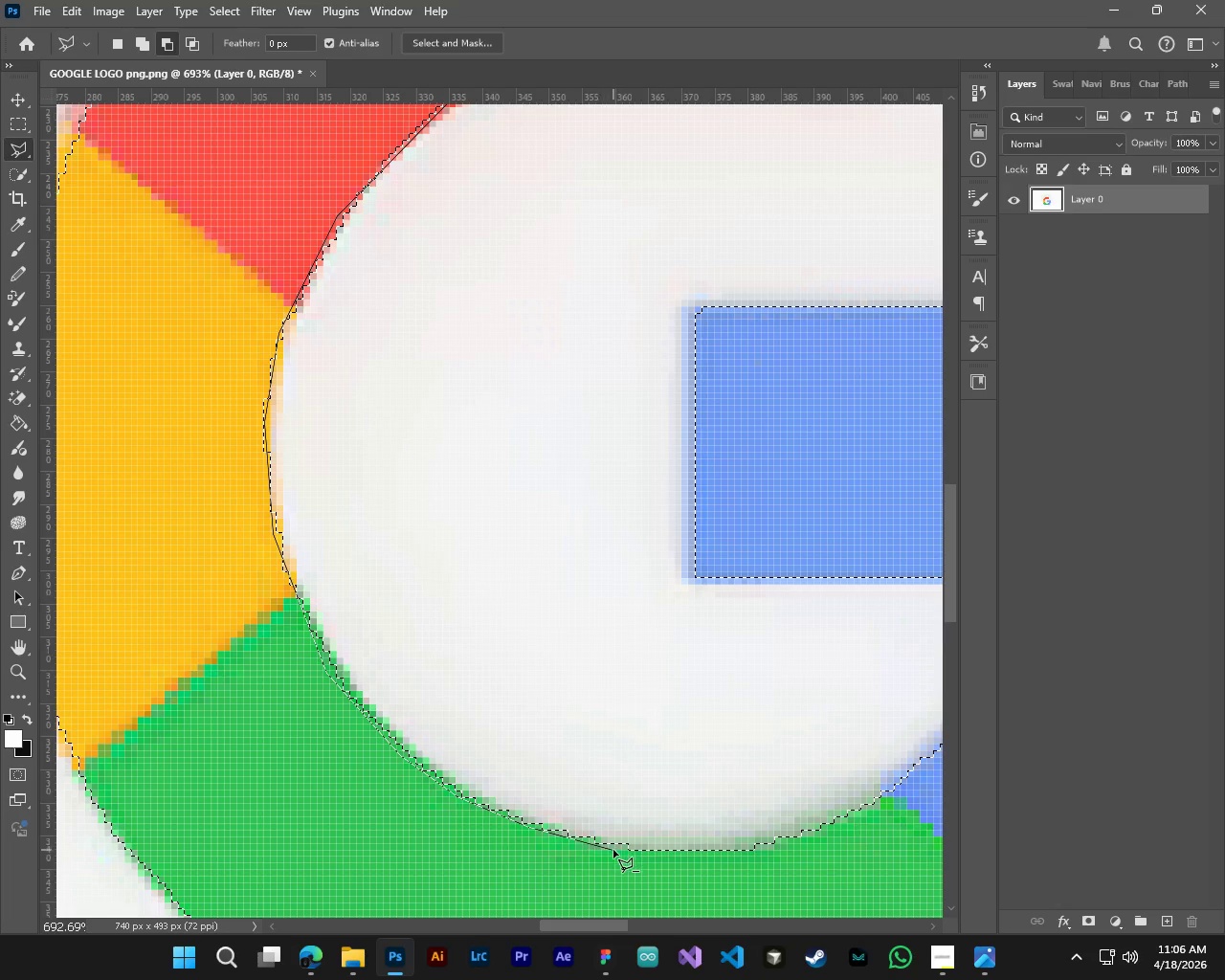 
left_click_drag(start_coordinate=[613, 850], to_coordinate=[635, 853])
 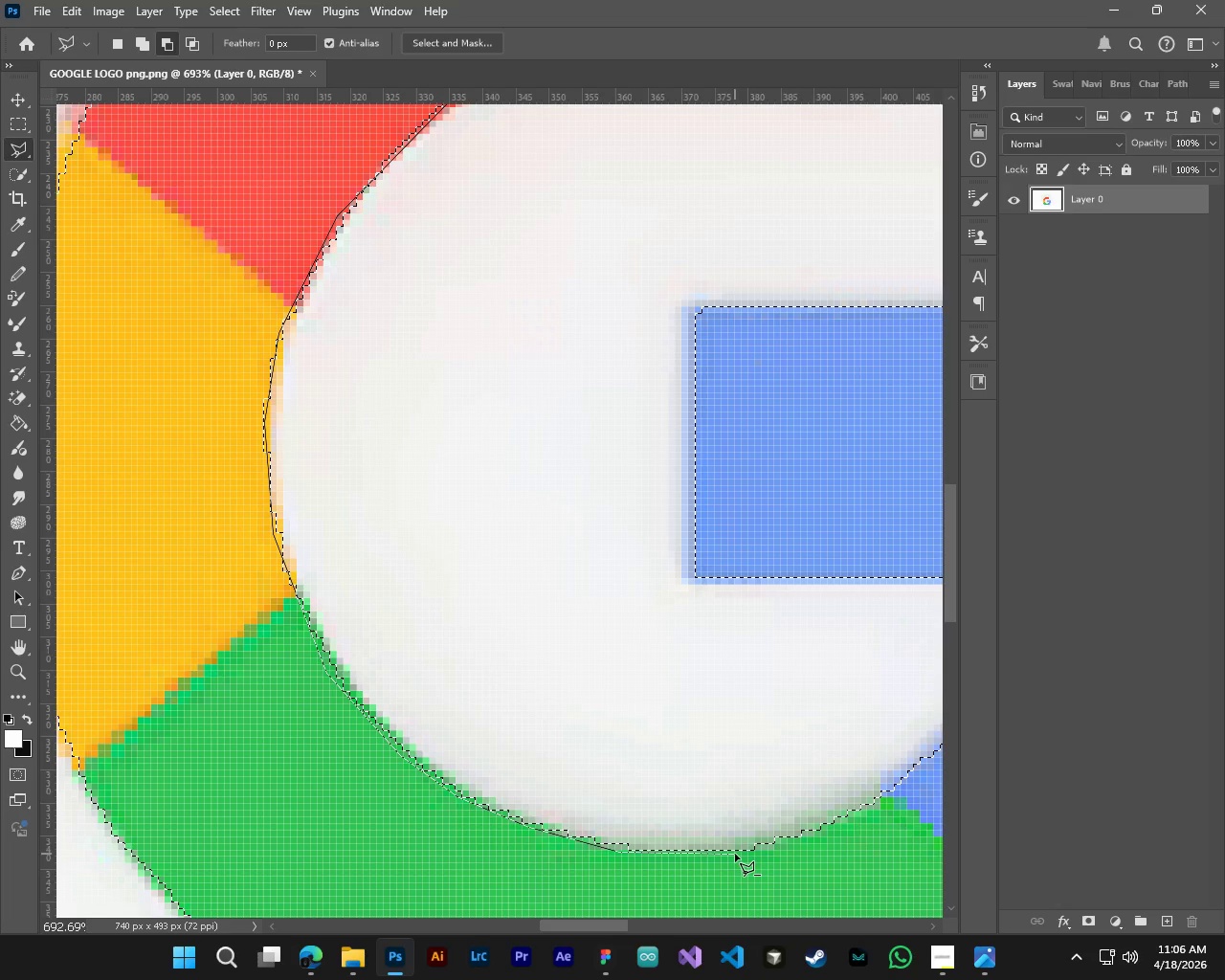 
left_click([735, 854])
 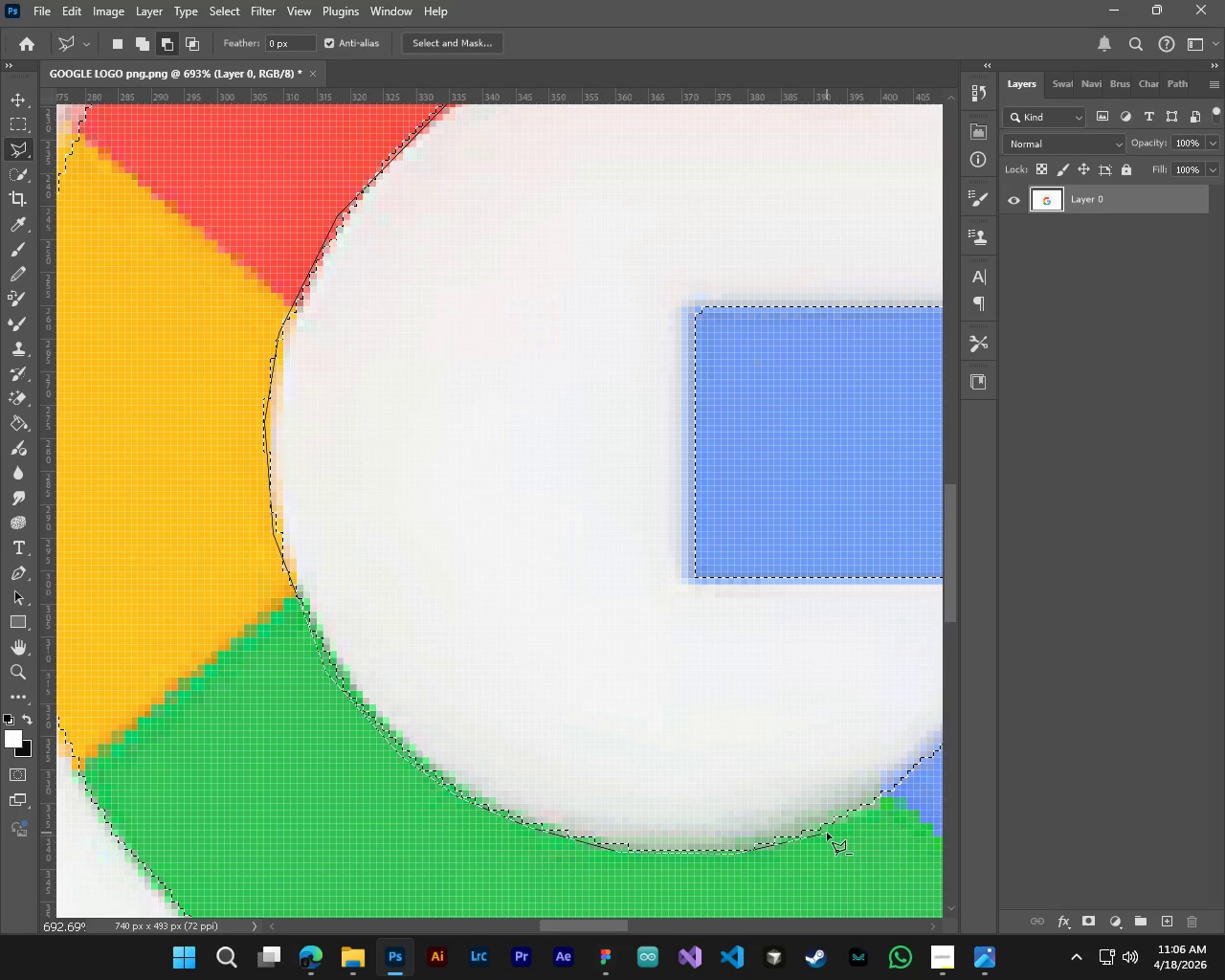 
left_click_drag(start_coordinate=[827, 833], to_coordinate=[840, 822])
 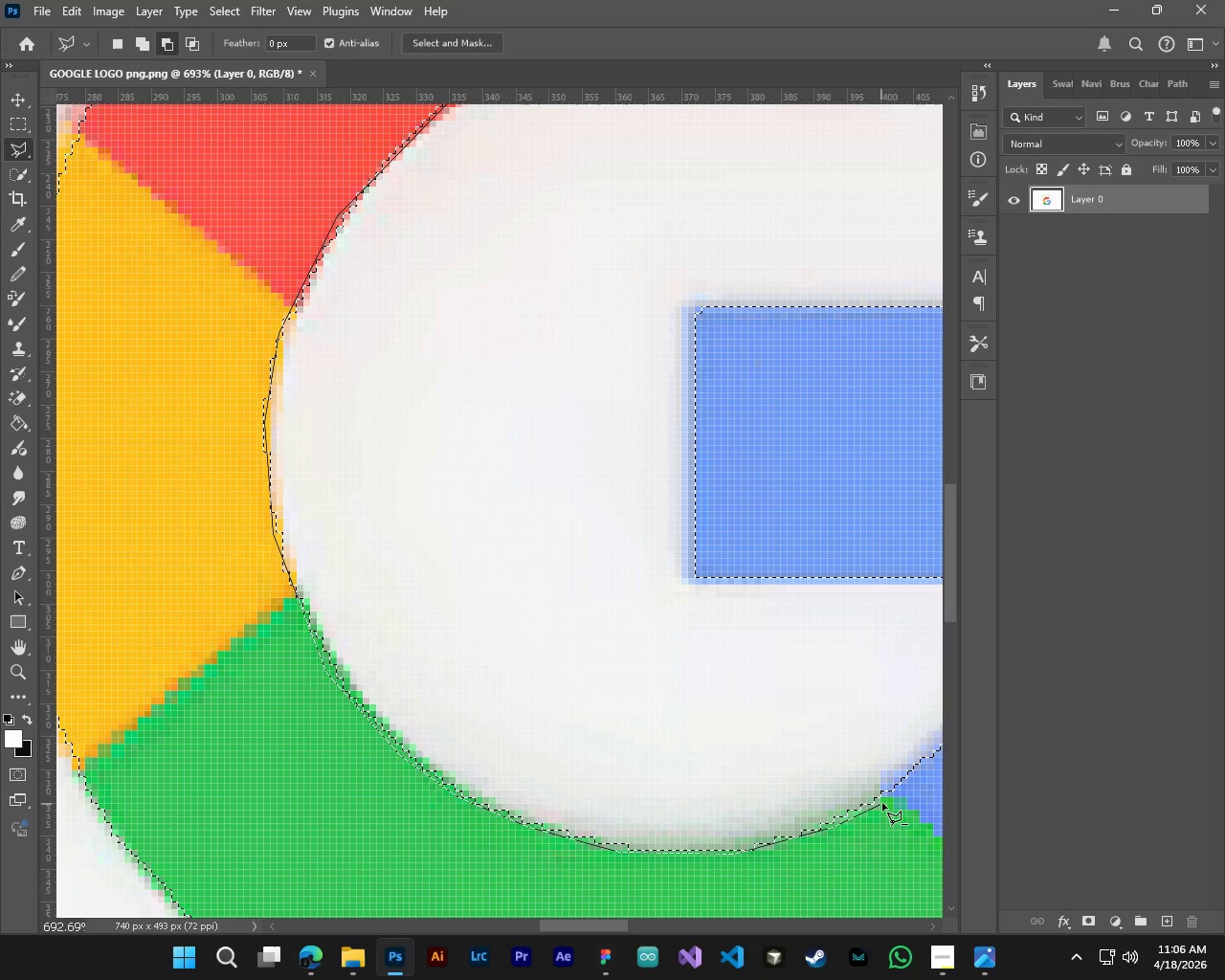 
left_click([882, 803])
 